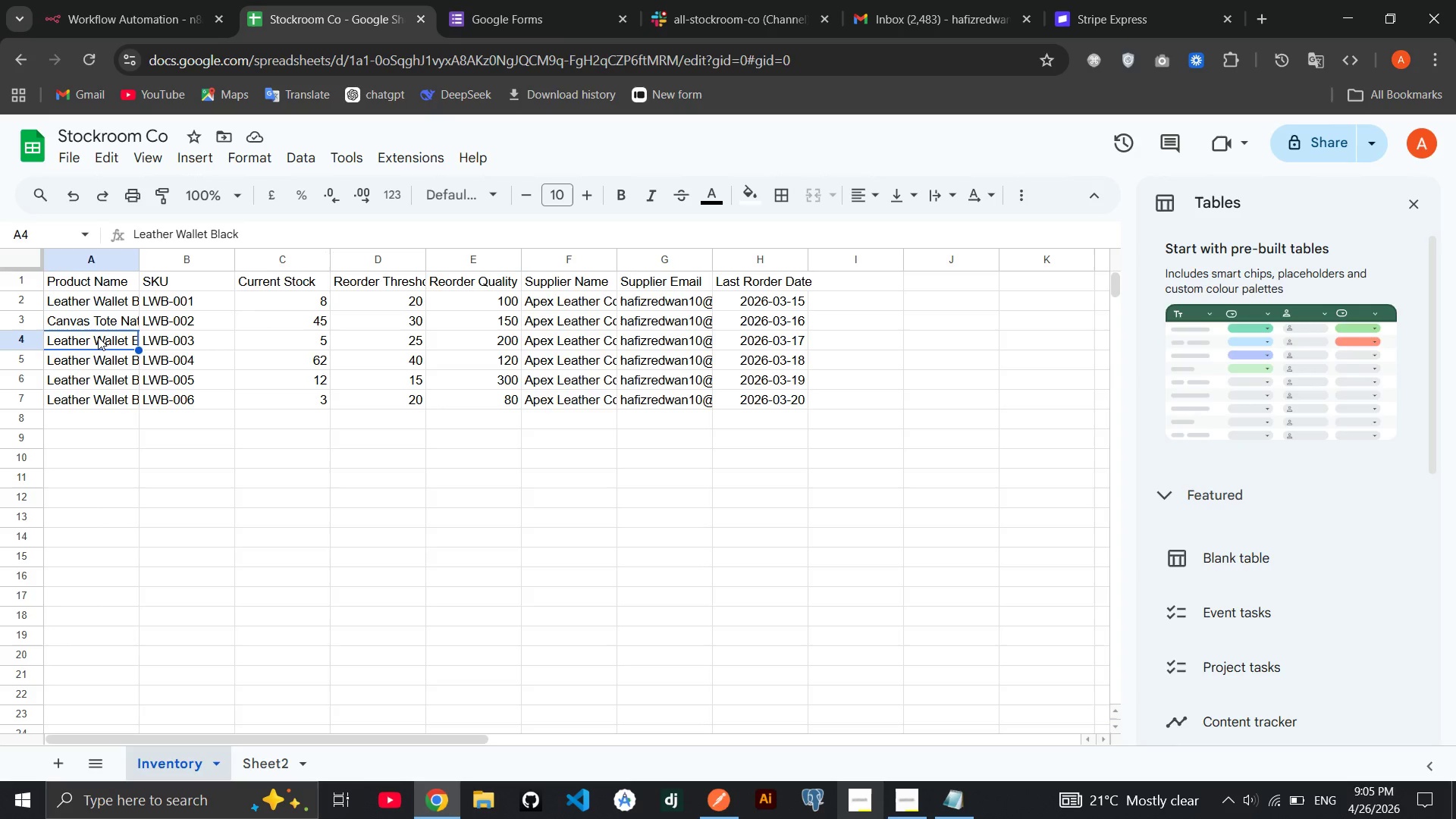 
type(Brass Belt Buckle)
 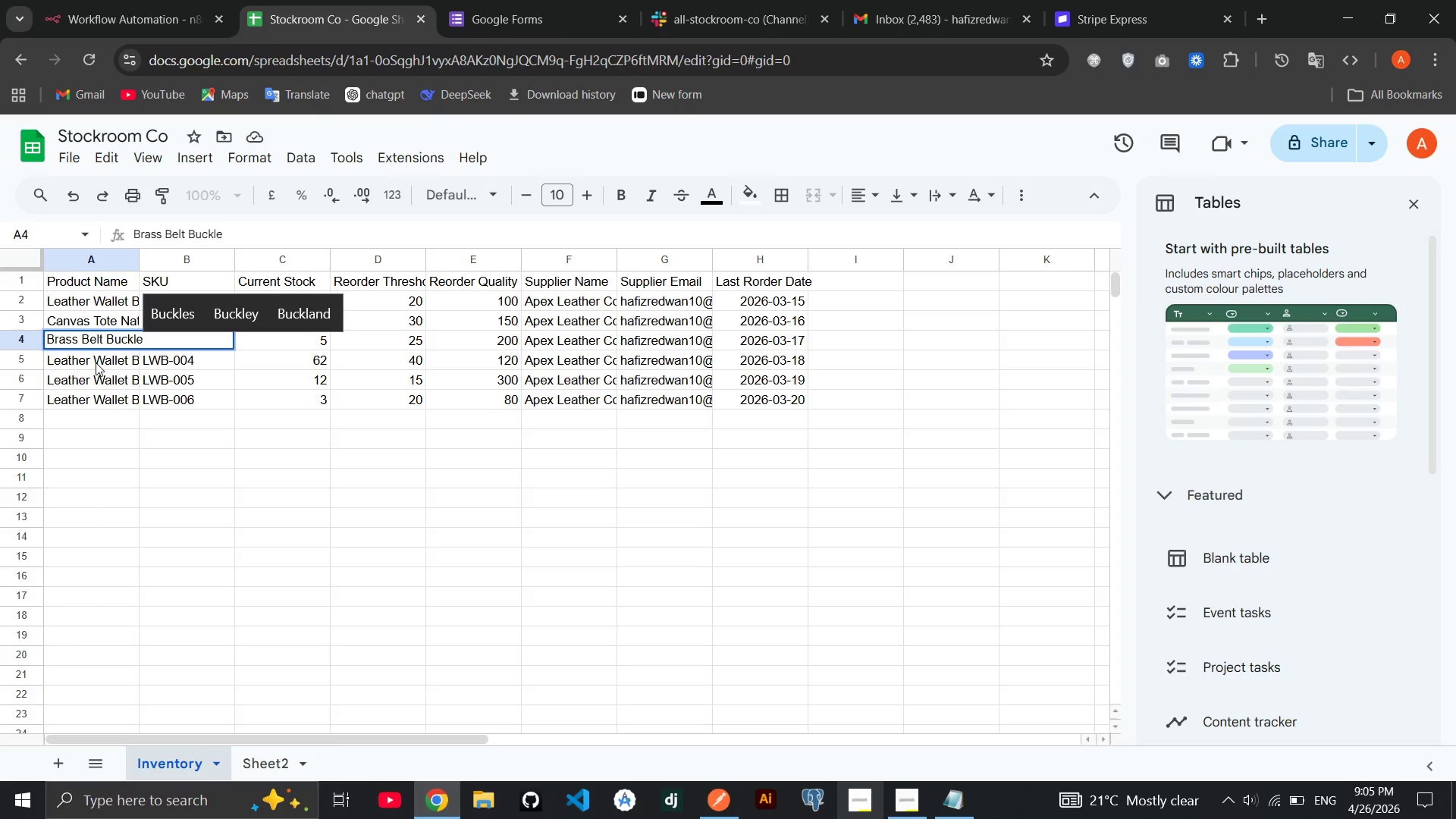 
left_click([96, 362])
 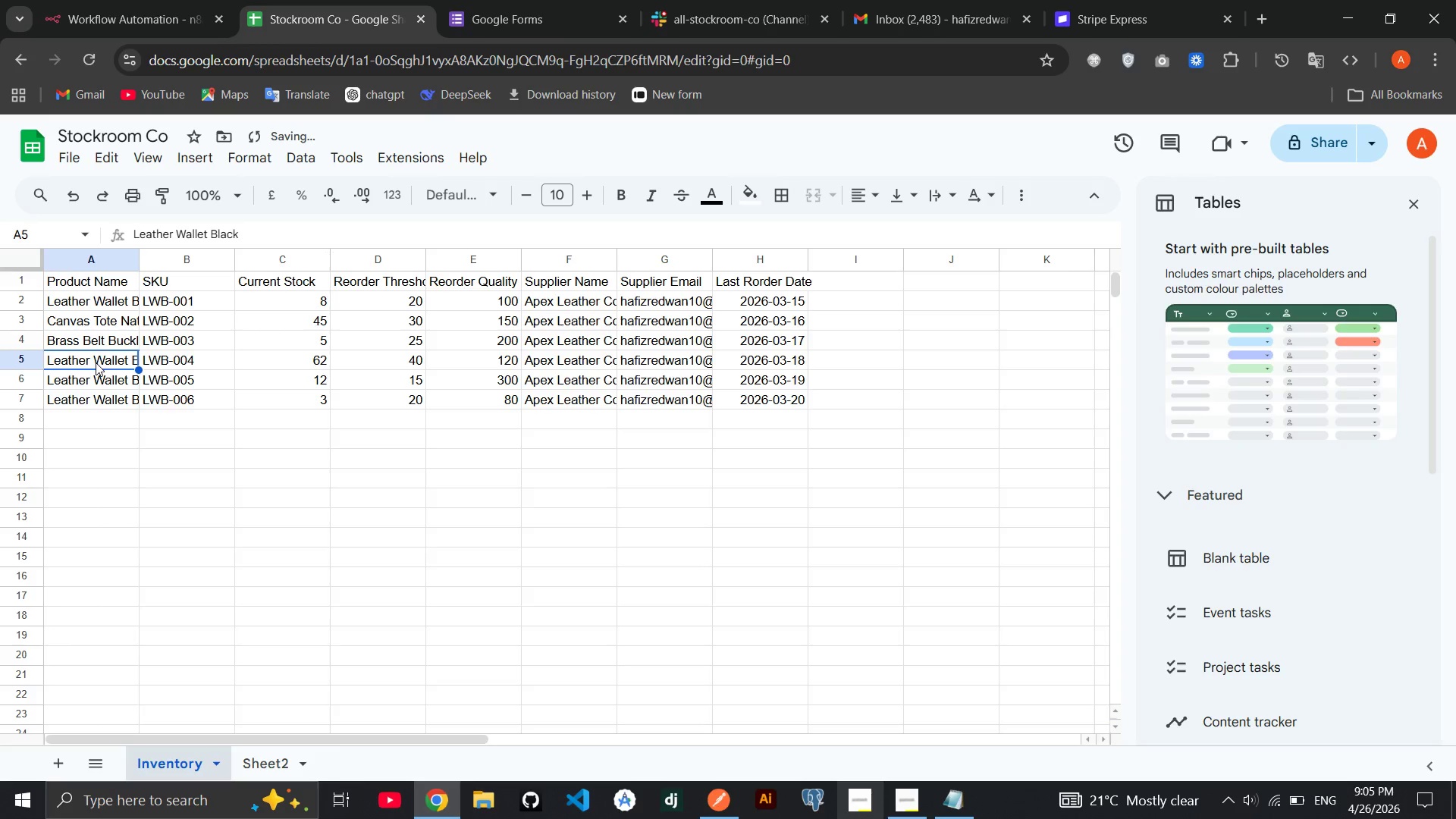 
type(Suede C[F12]ard)
 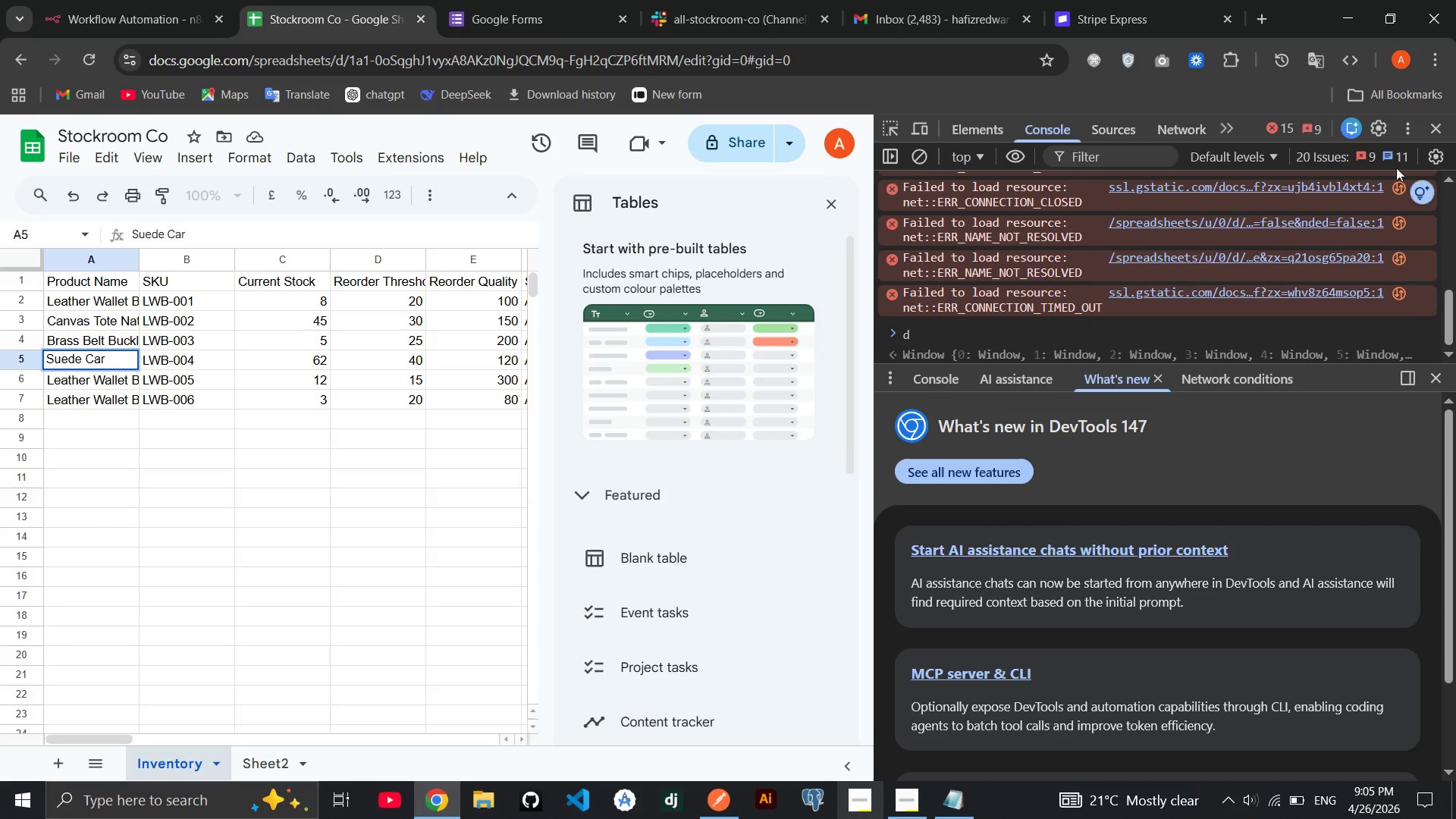 
left_click([1436, 120])
 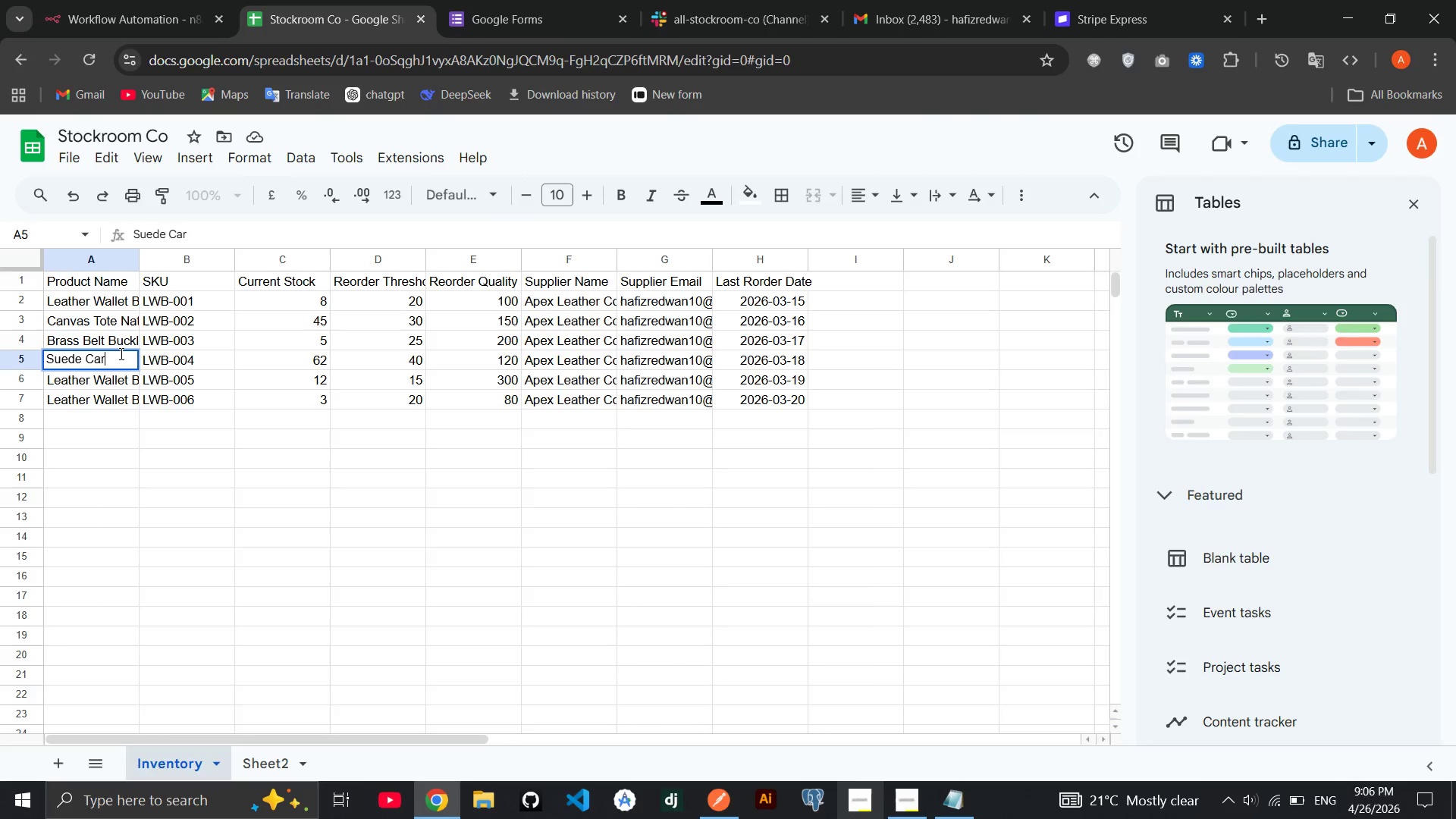 
left_click([119, 353])
 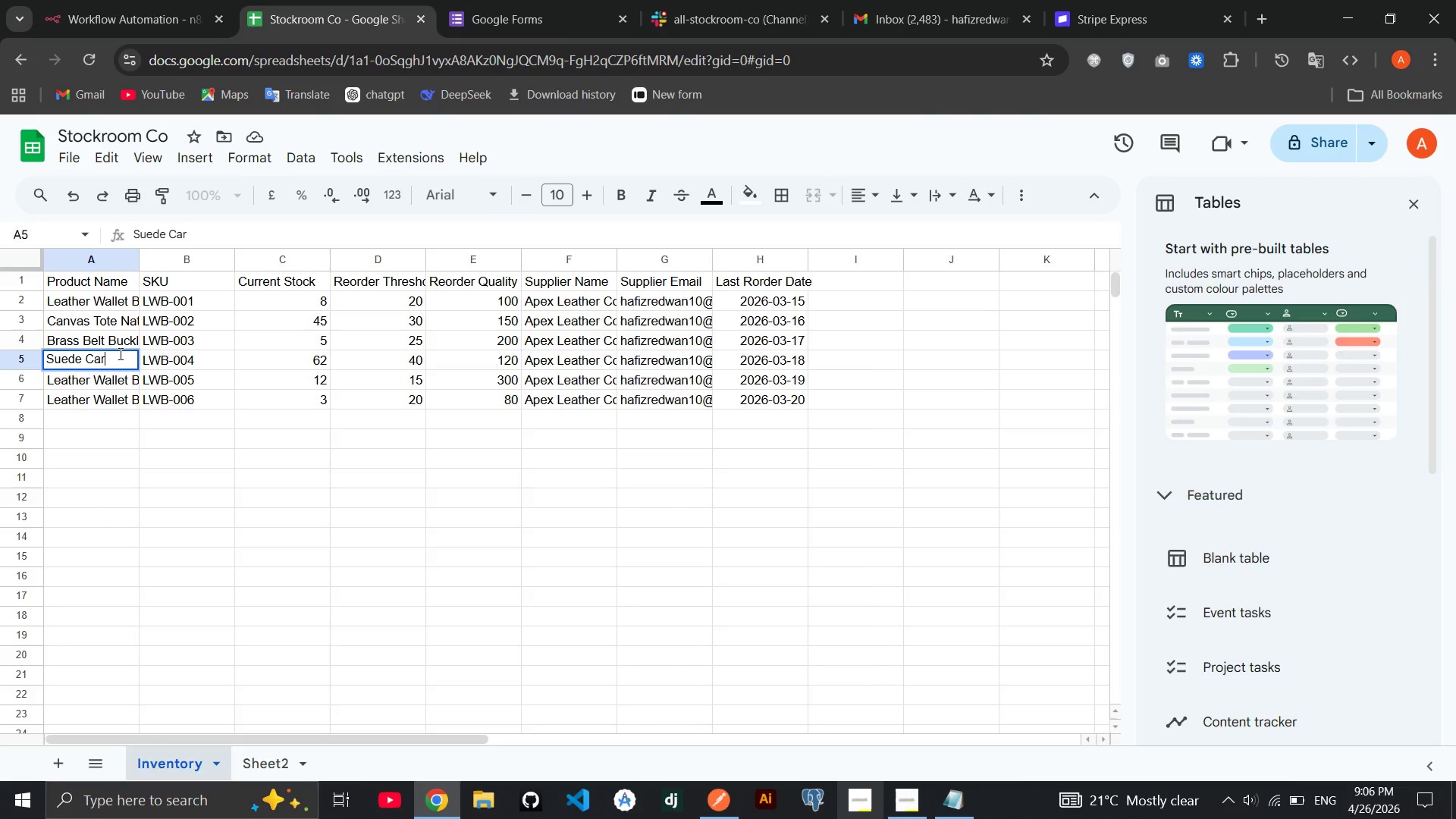 
type(d Holder)
 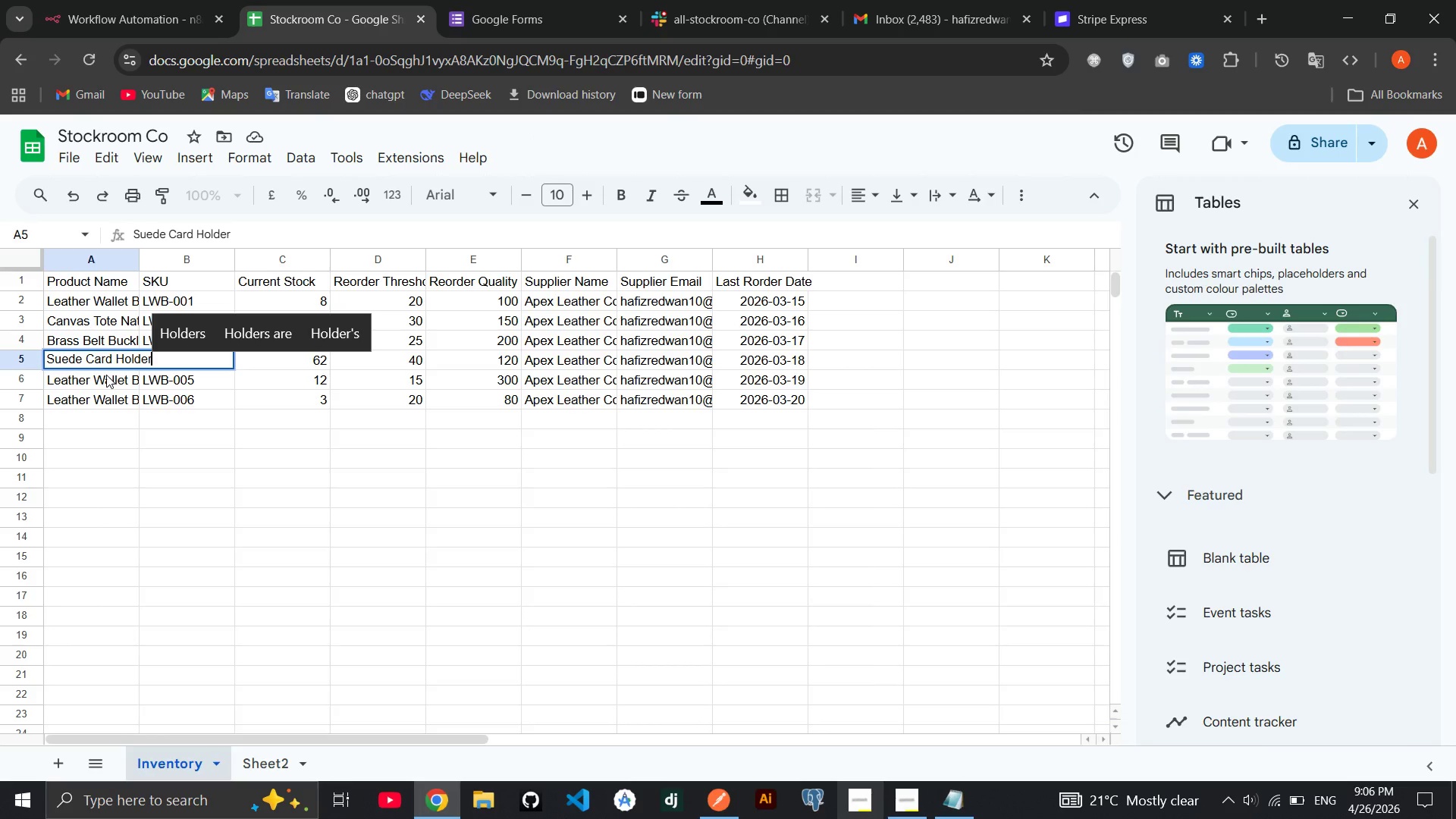 
left_click([106, 375])
 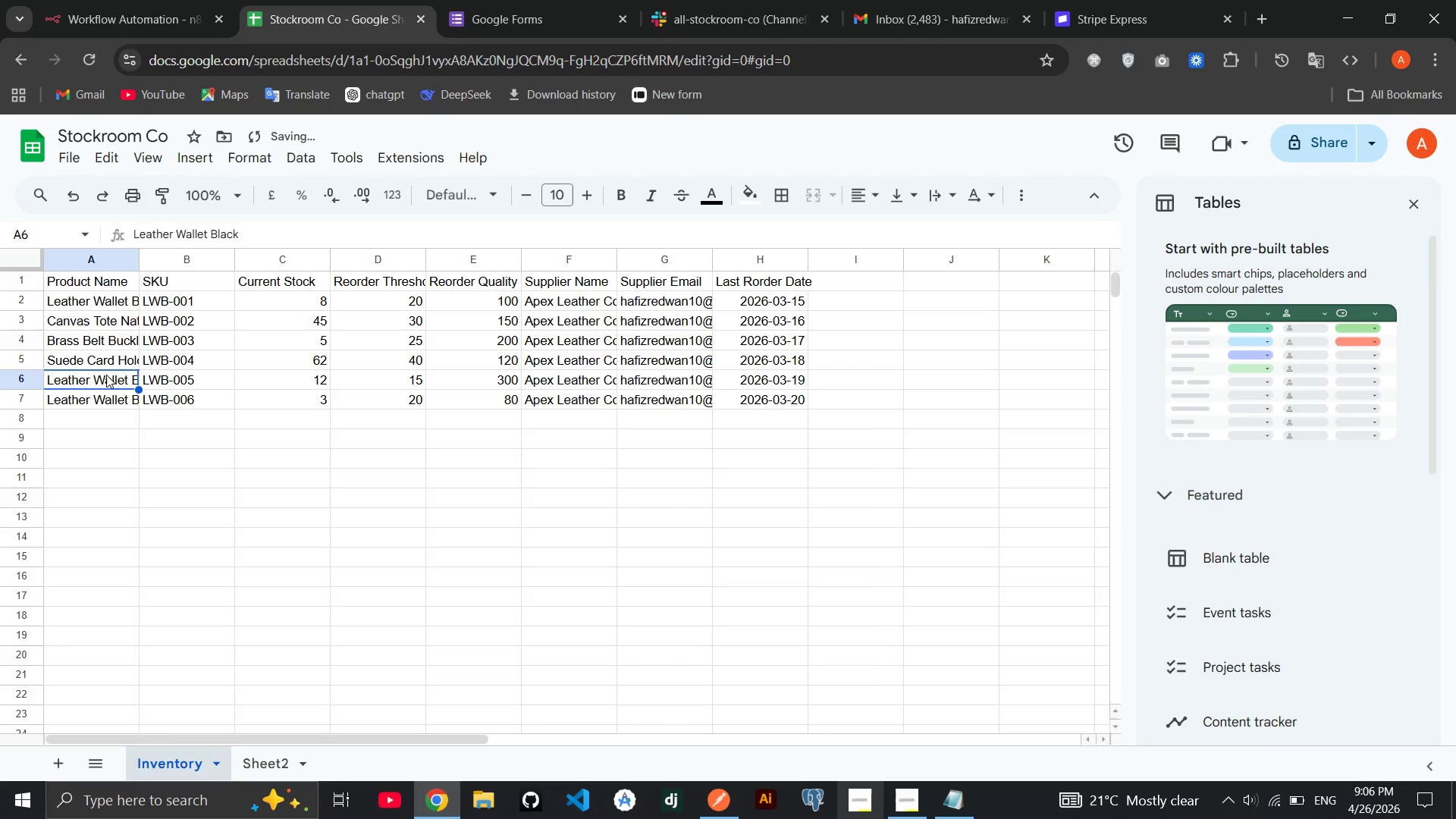 
type(Waxed Lace s)
key(Backspace)
type(Set)
key(Tab)
 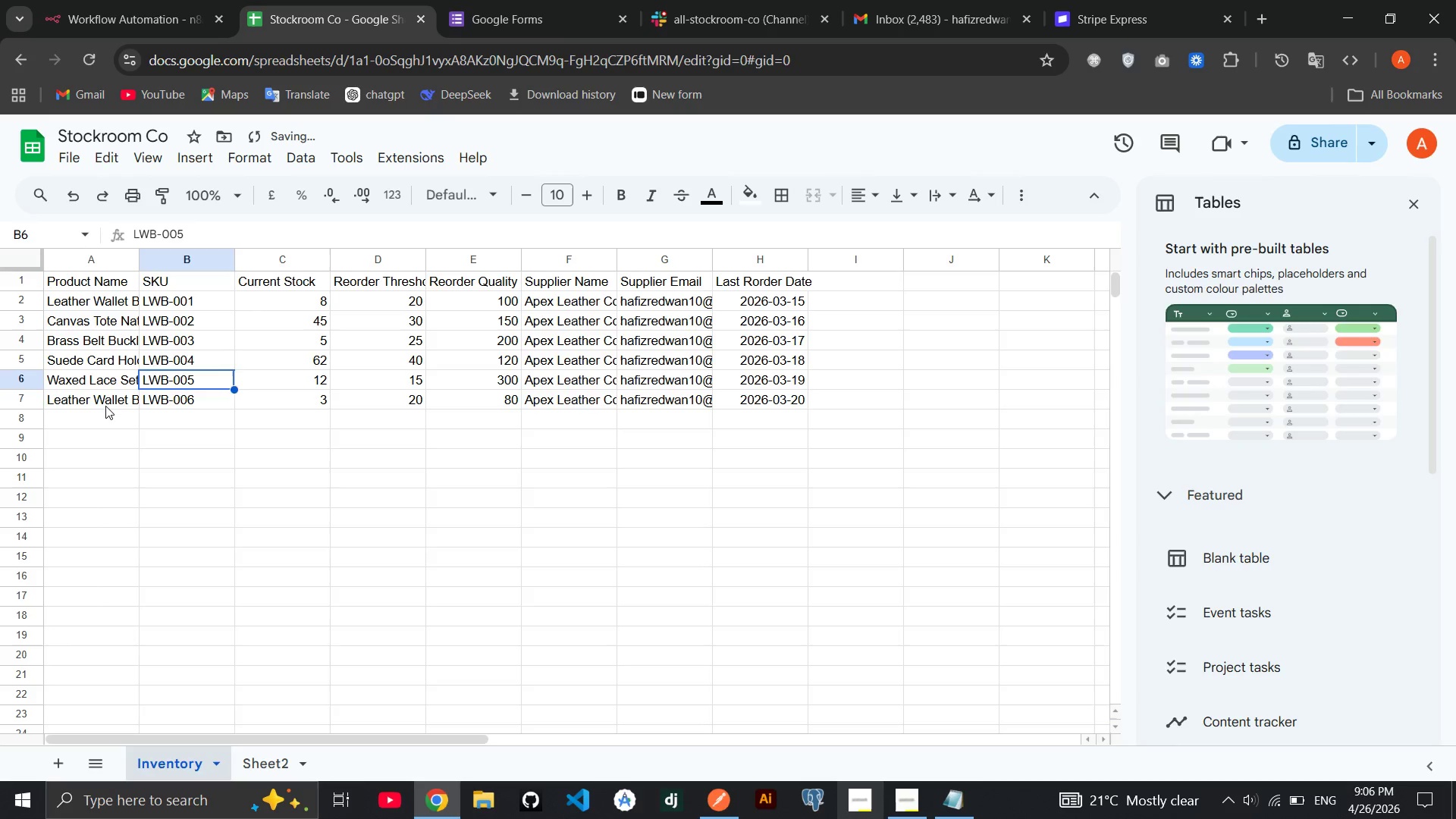 
left_click([105, 406])
 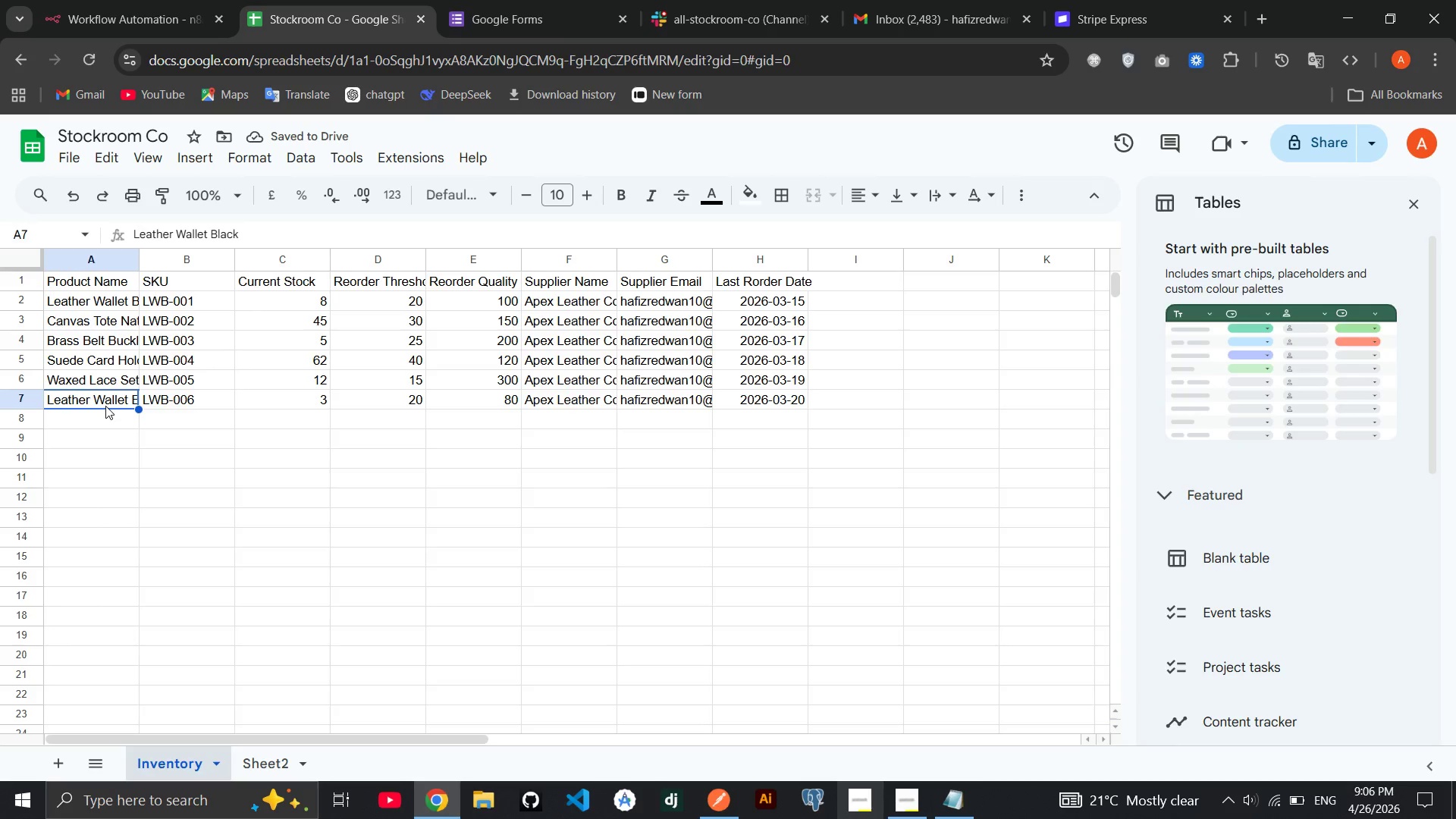 
type(Cork )
 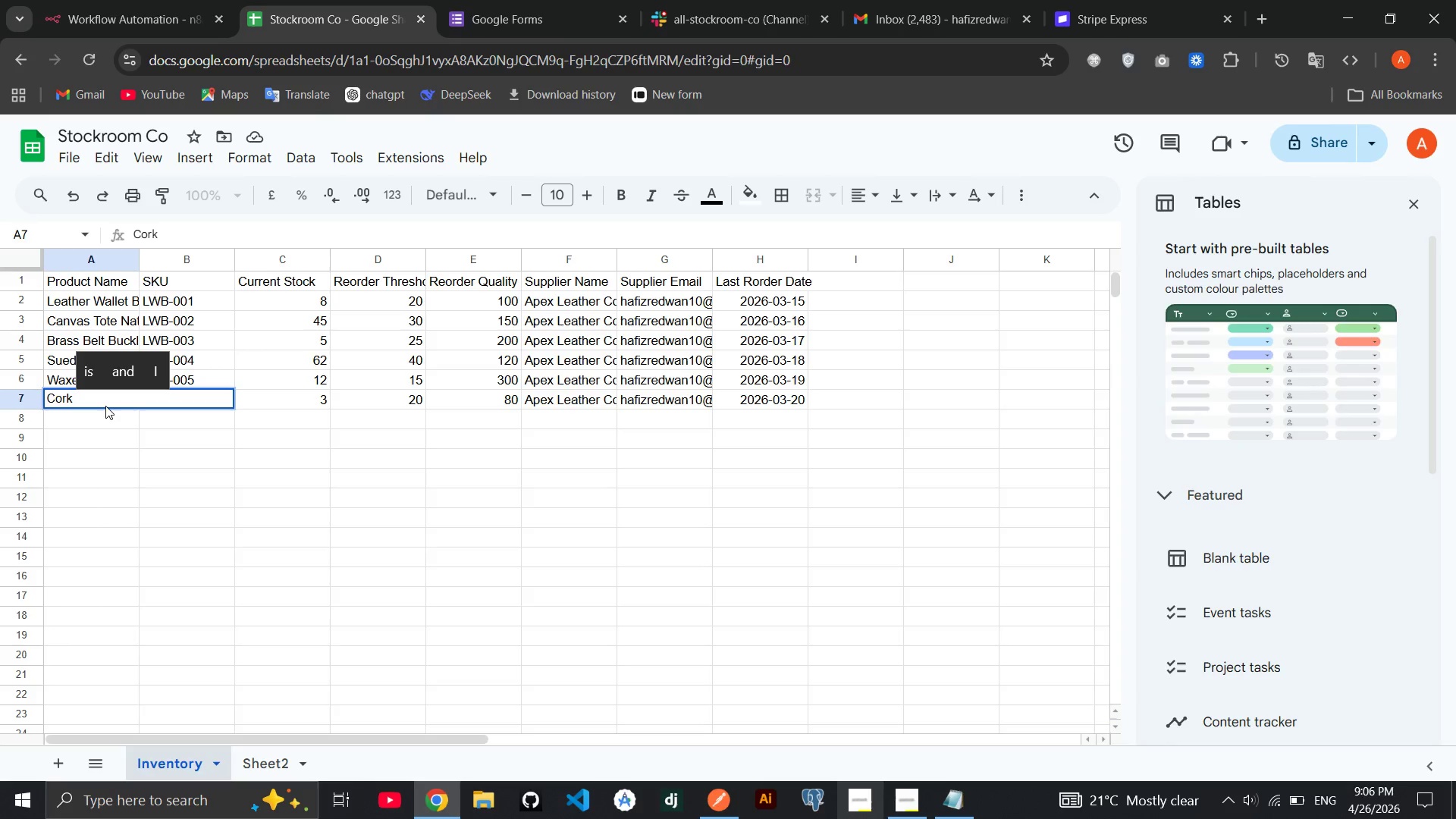 
type(Notebook Cover)
 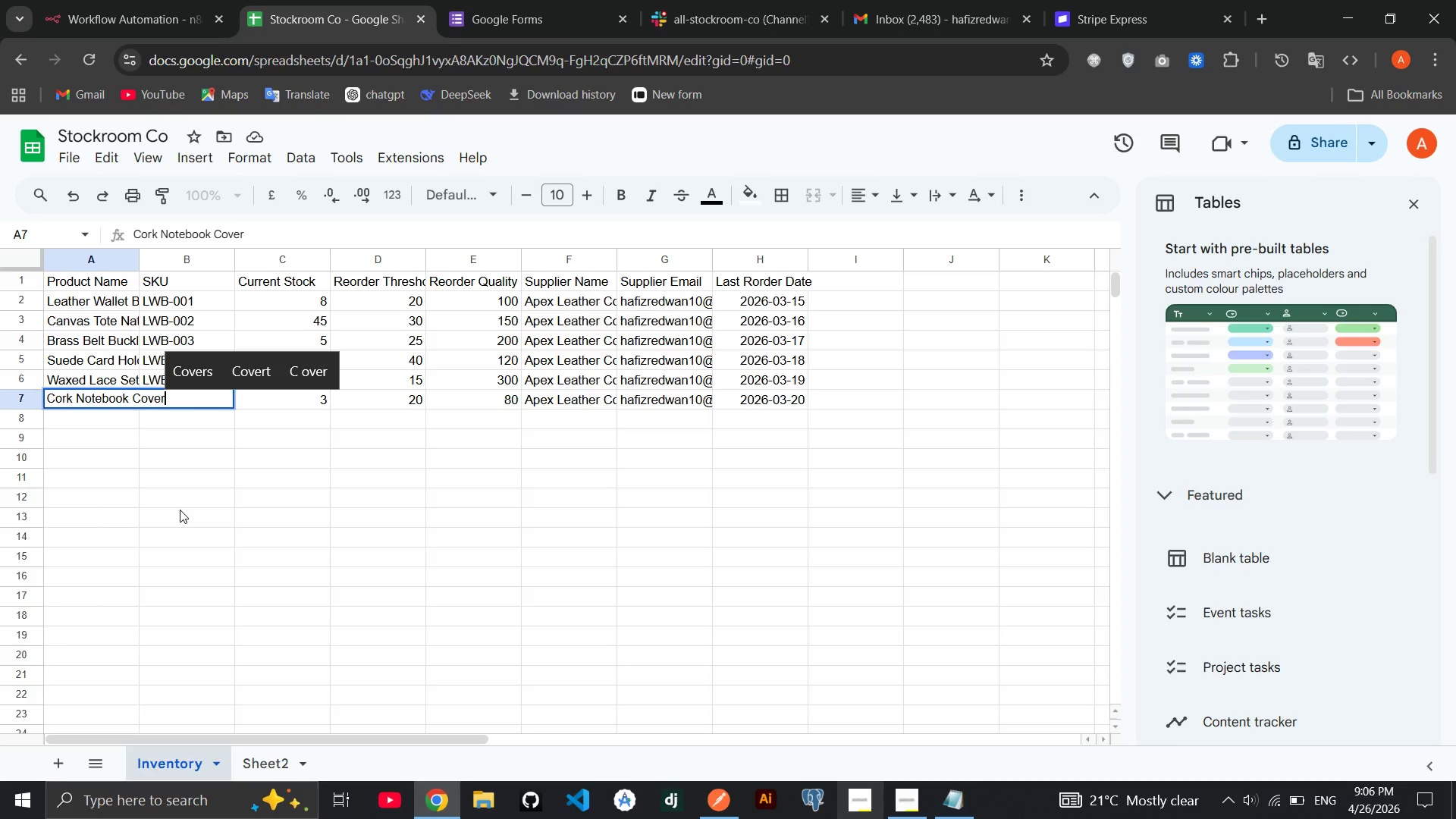 
left_click([180, 510])
 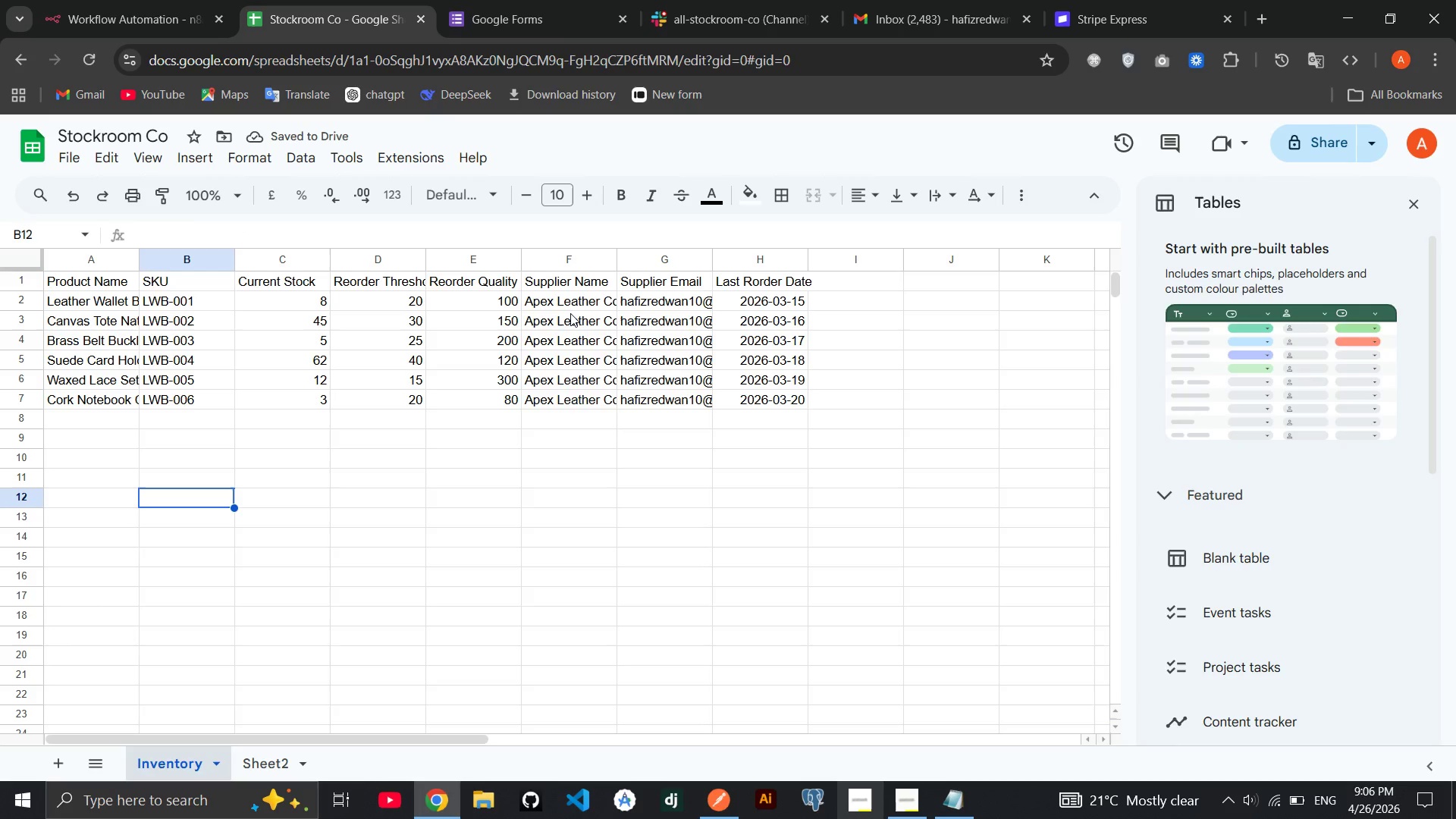 
double_click([570, 313])
 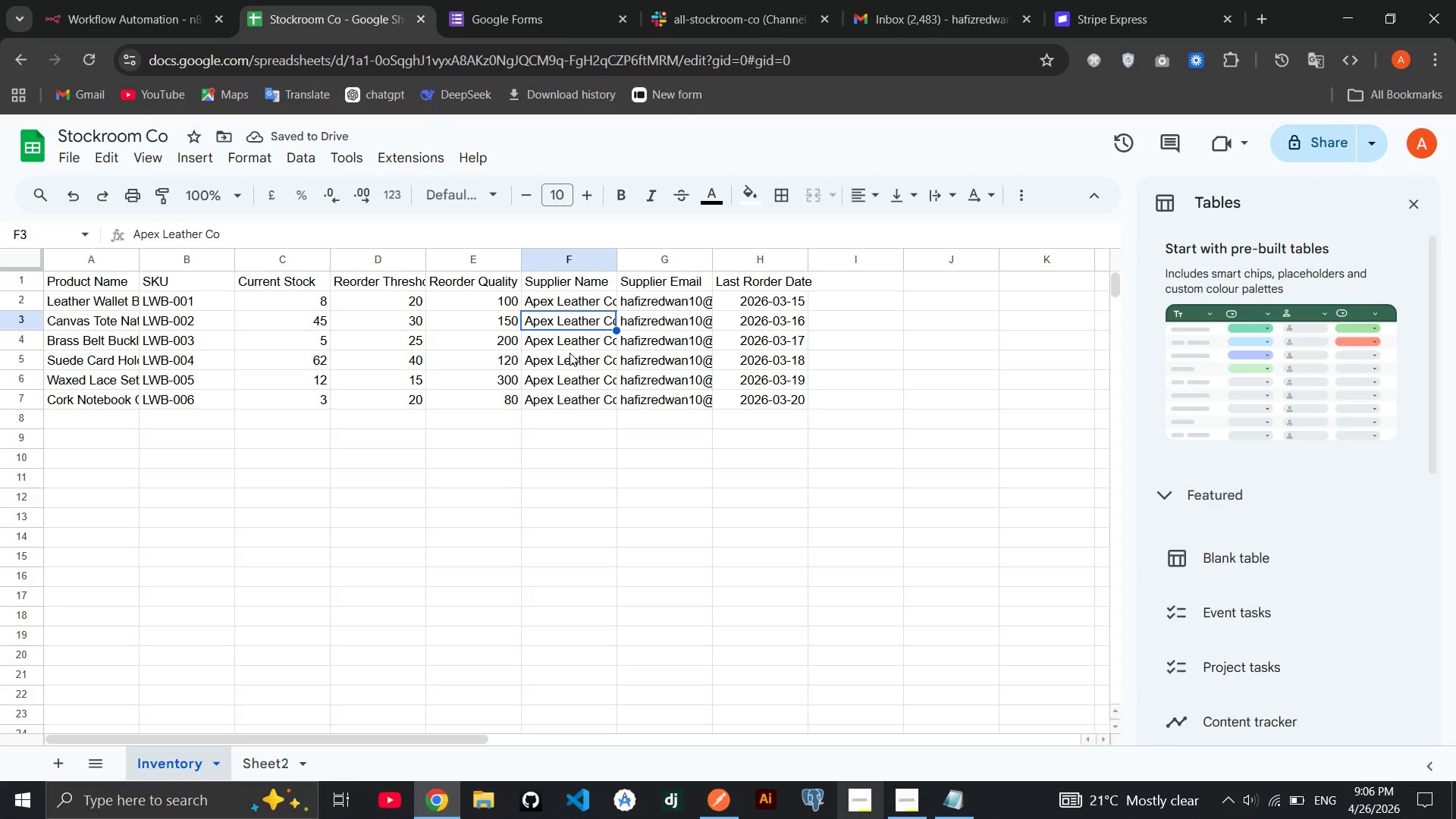 
left_click([570, 353])
 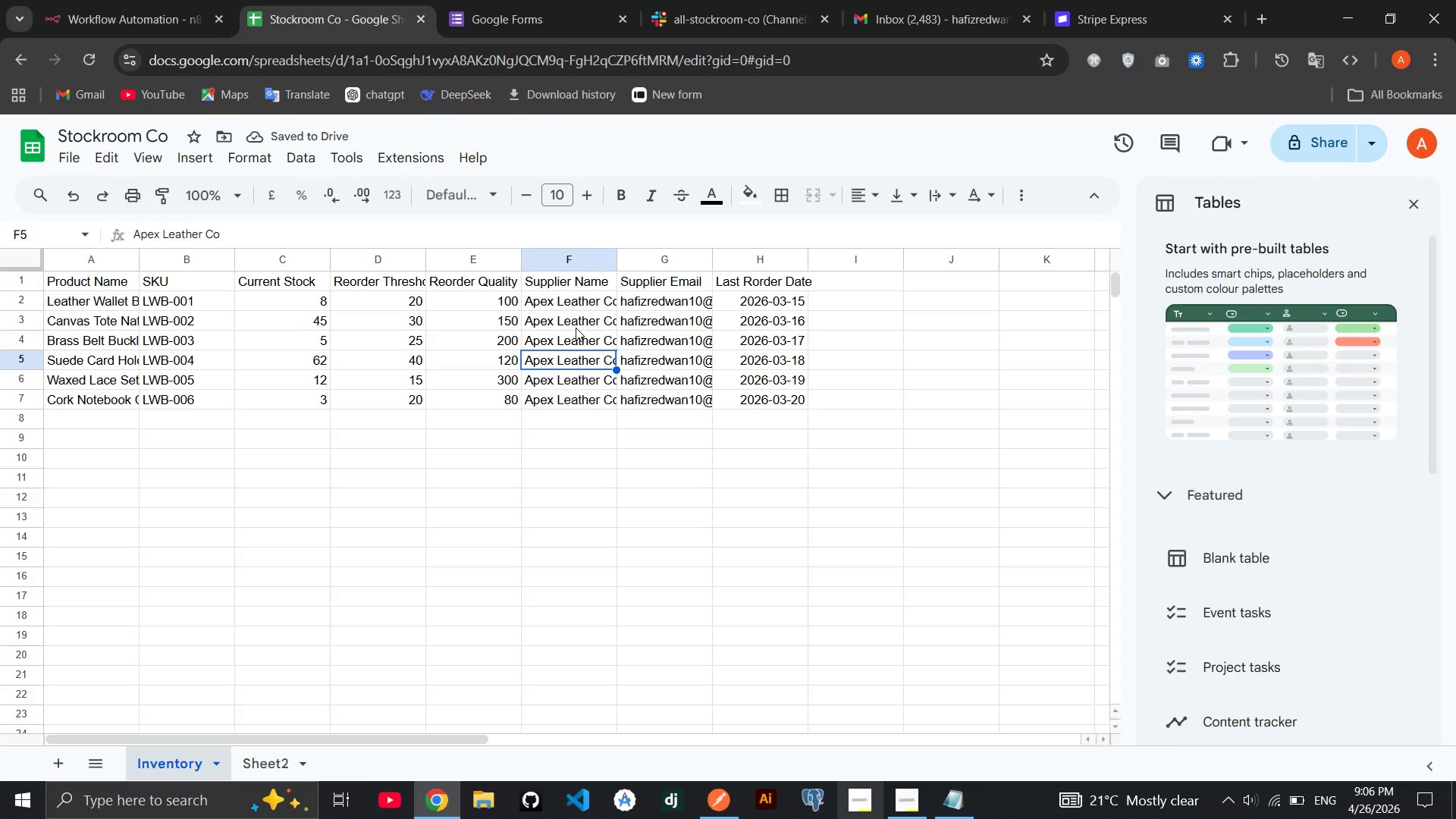 
left_click([576, 325])
 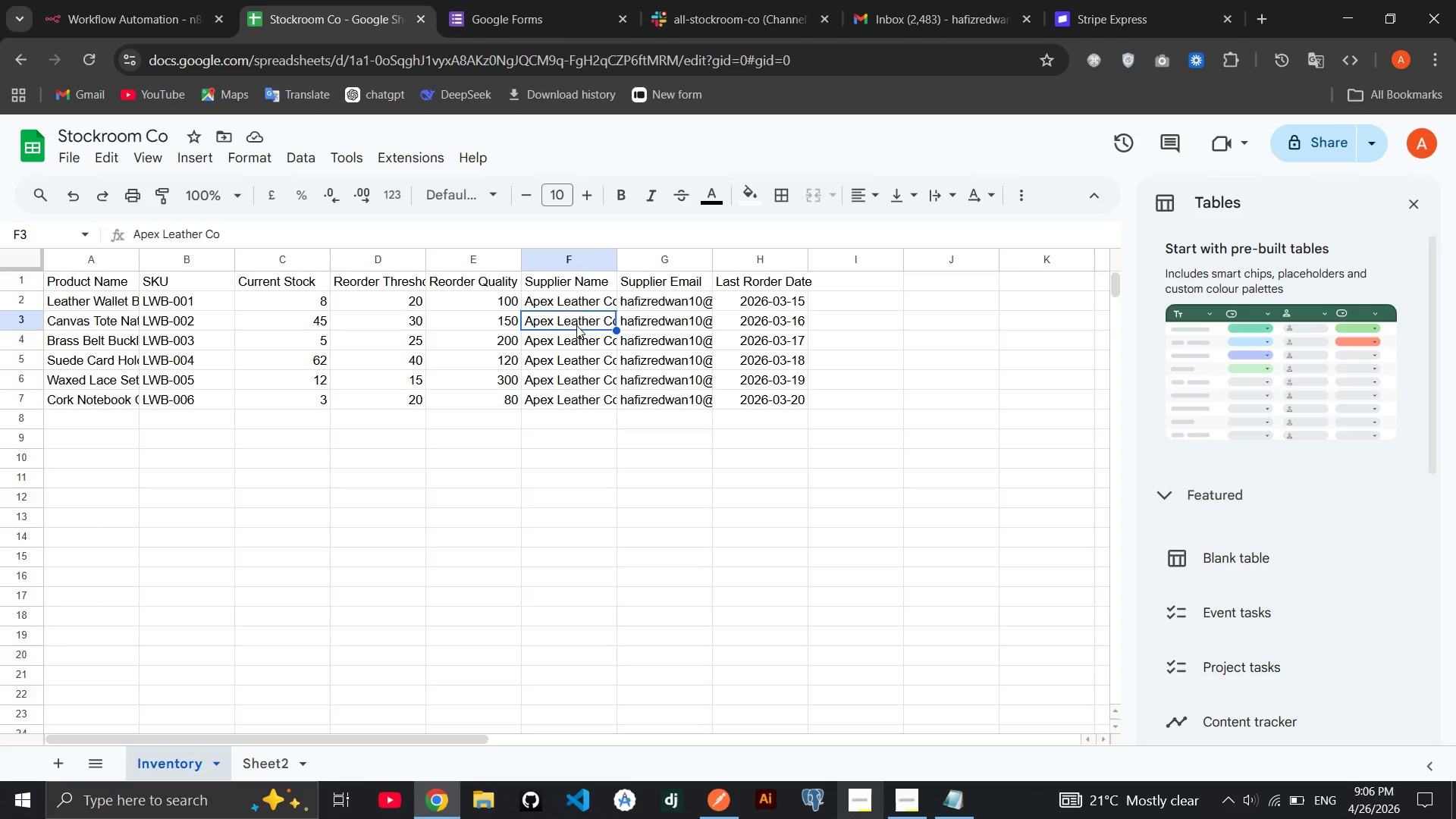 
type(Green G)
 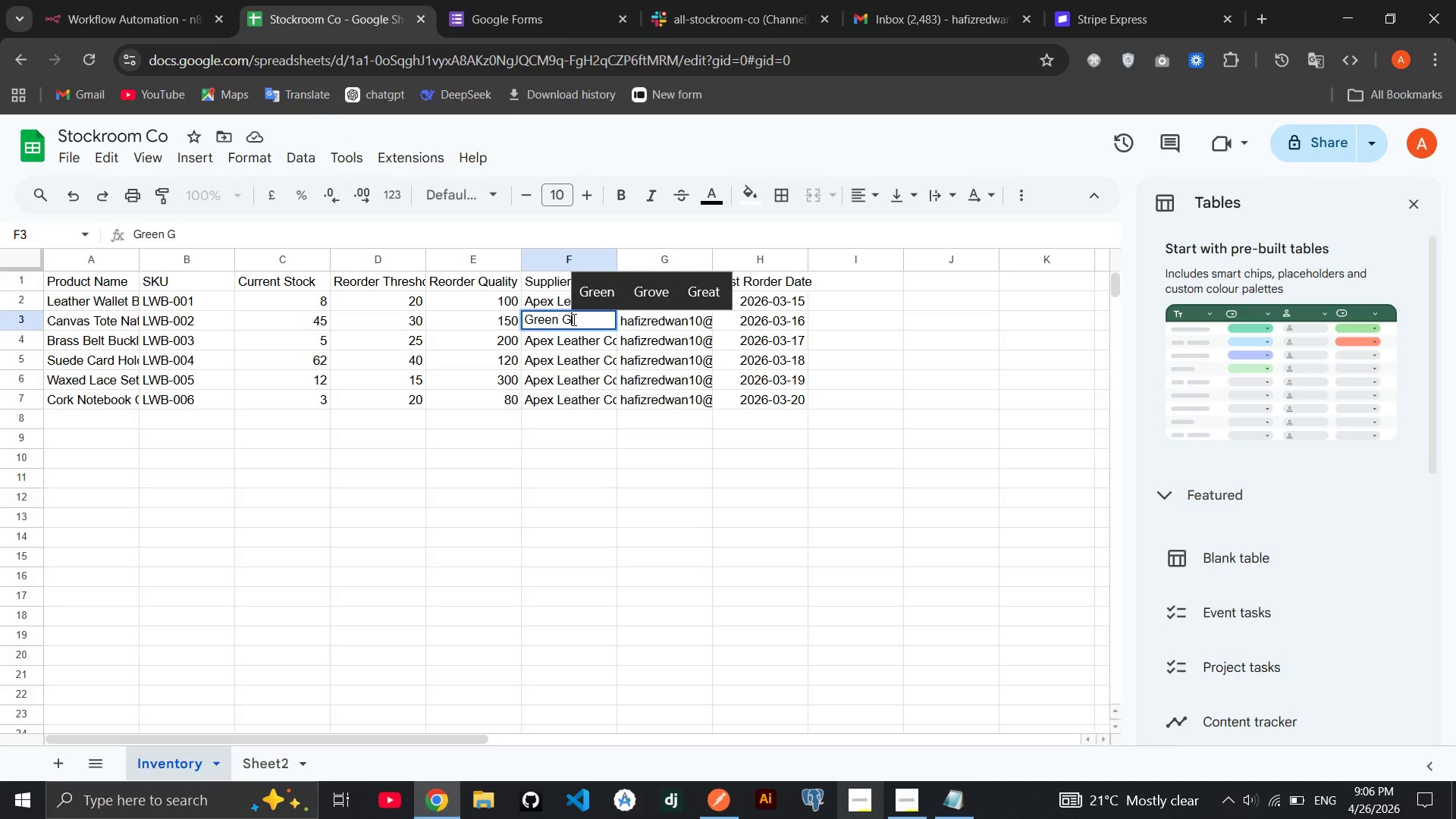 
type(oods Ltd)
 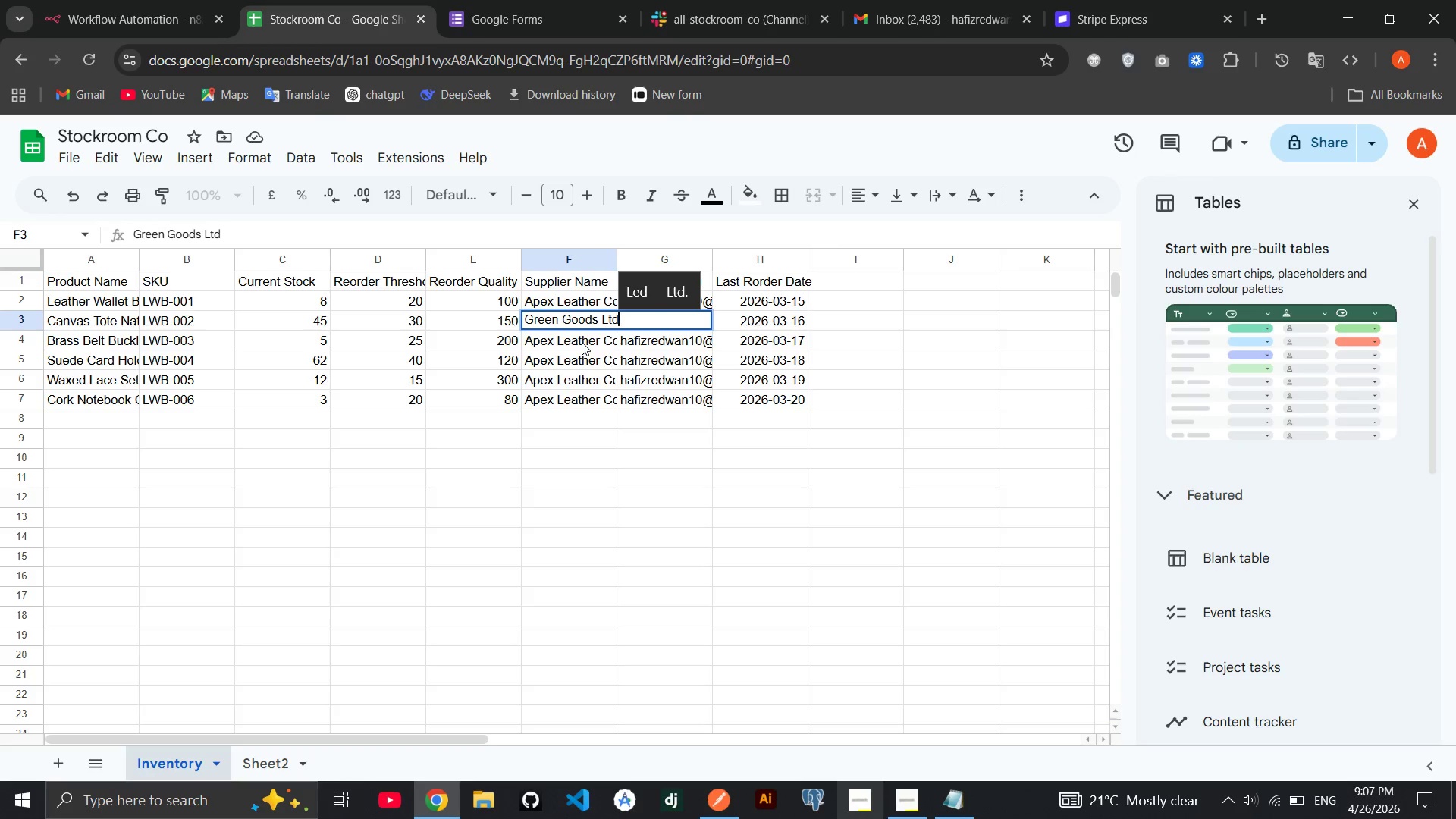 
left_click([582, 342])
 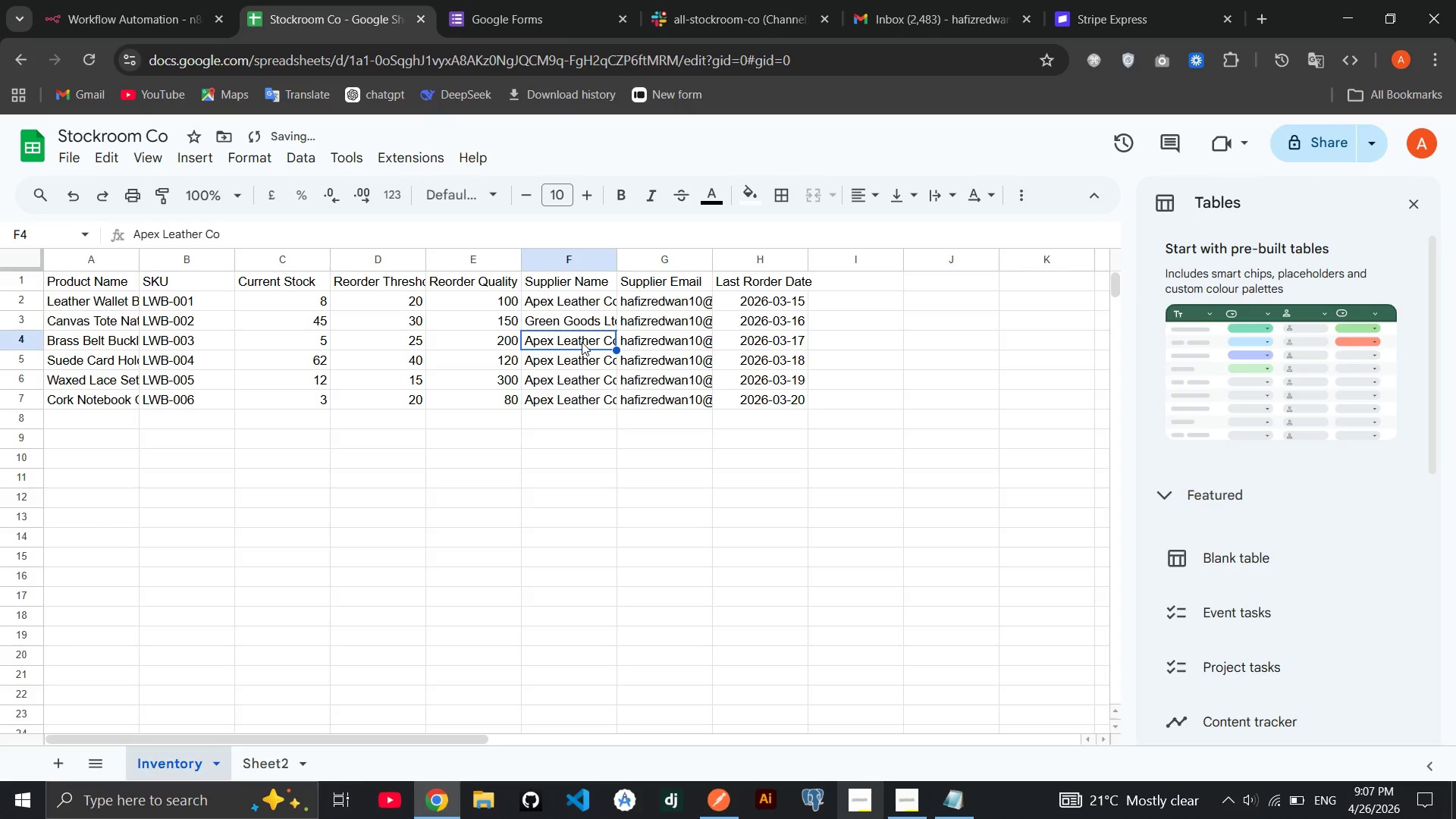 
type(Metalwork Supplies)
 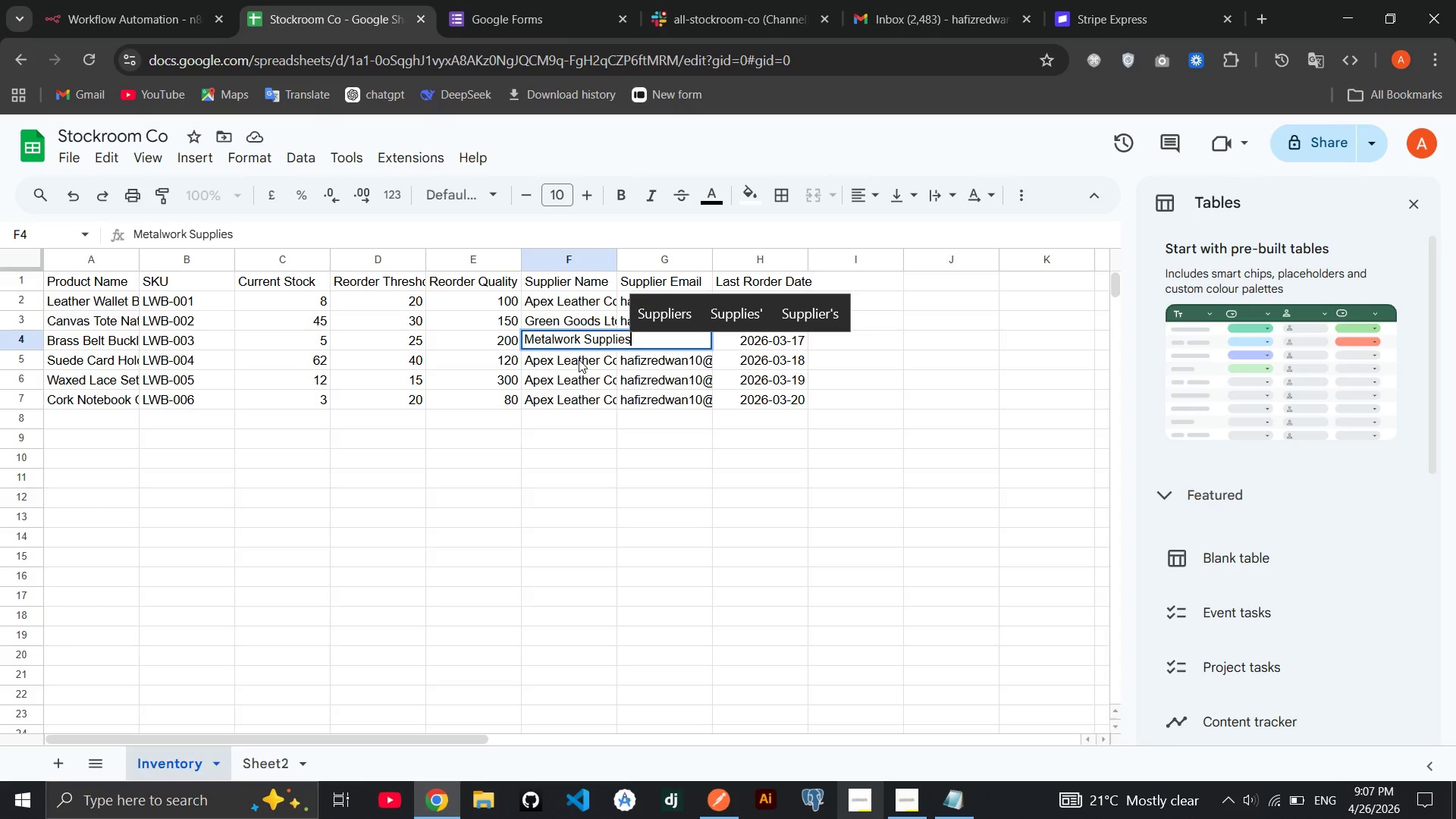 
left_click([579, 359])
 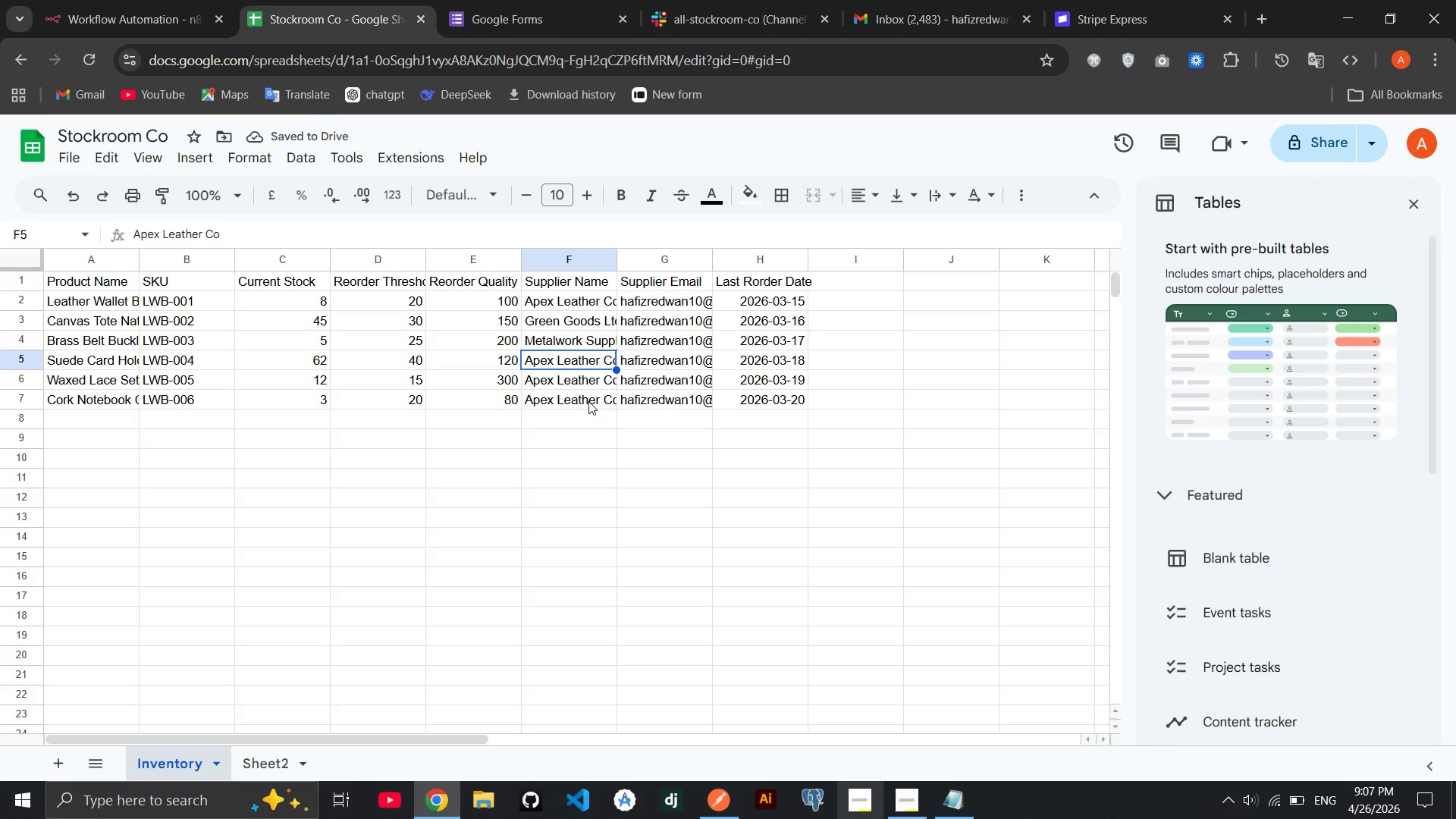 
wait(5.12)
 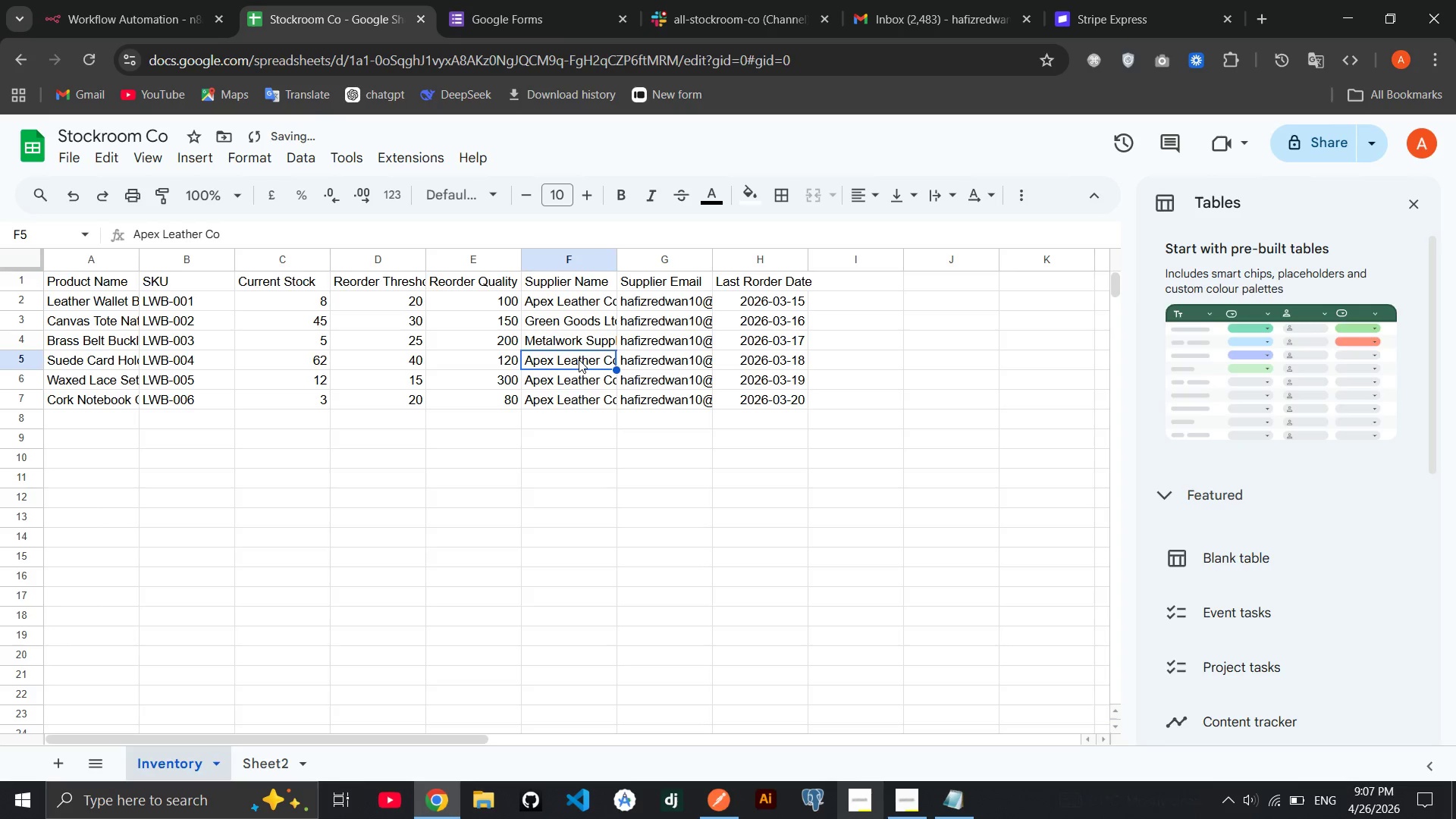 
left_click([568, 378])
 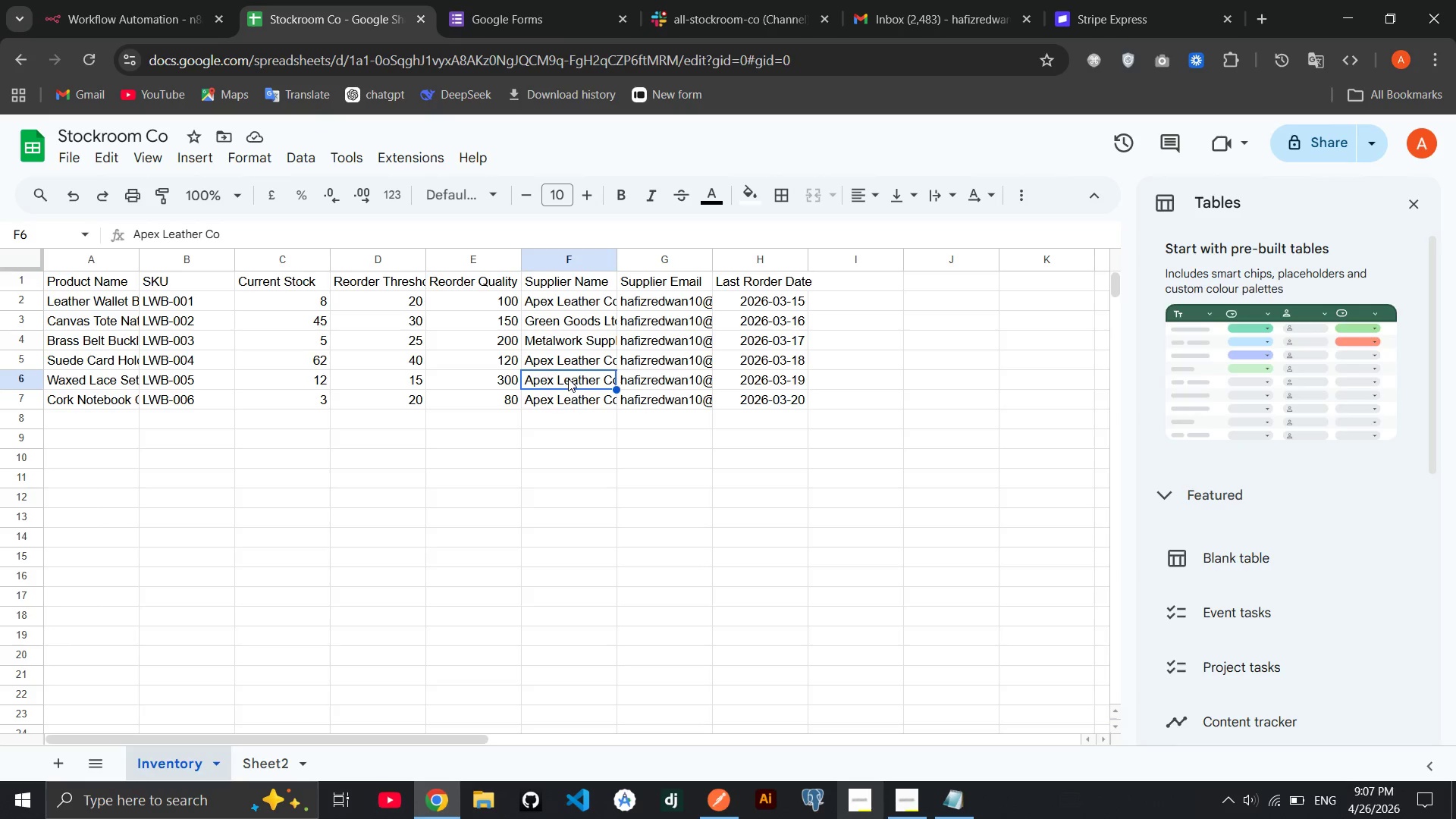 
type(Thread & co)
 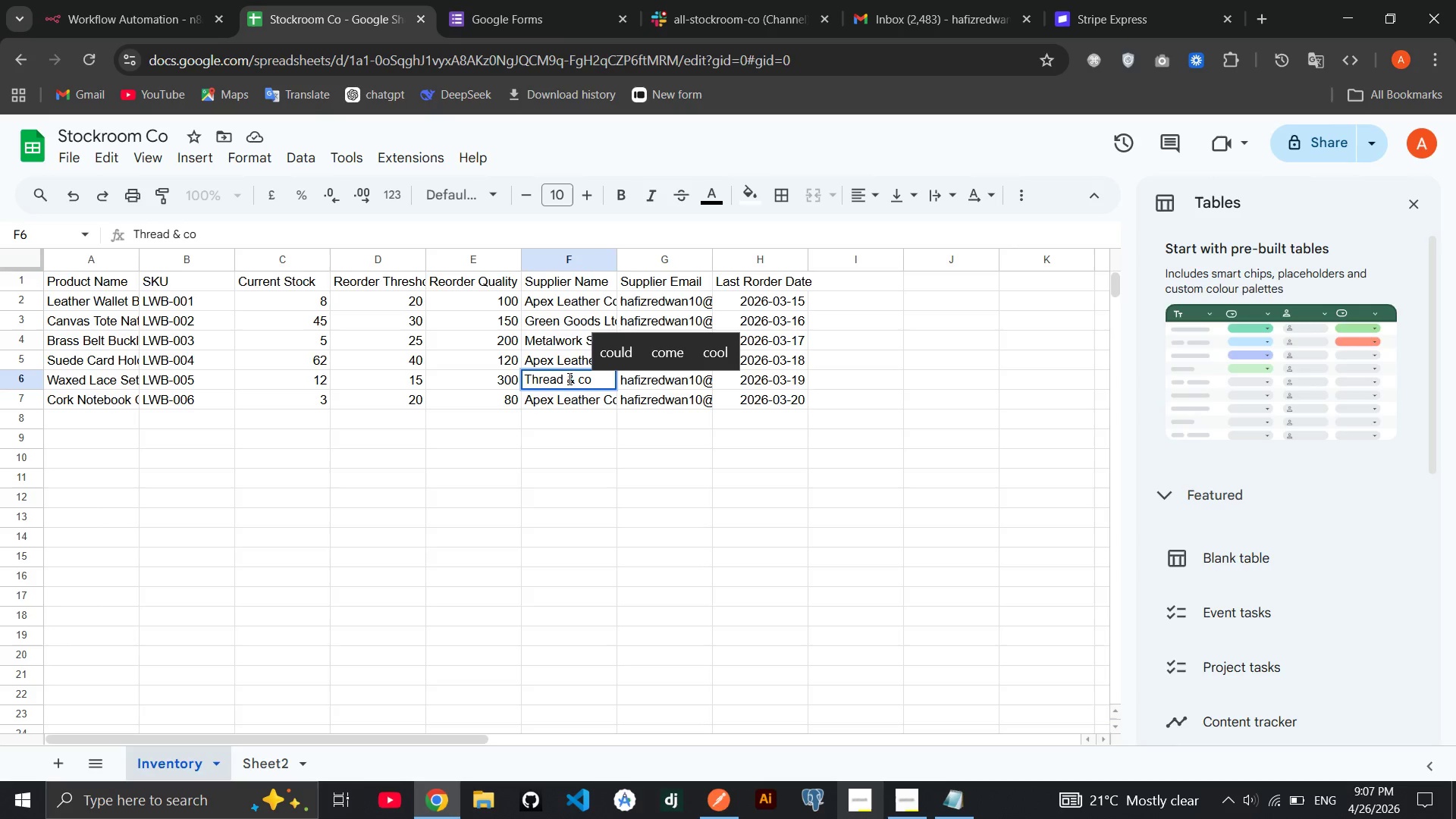 
key(ArrowDown)
 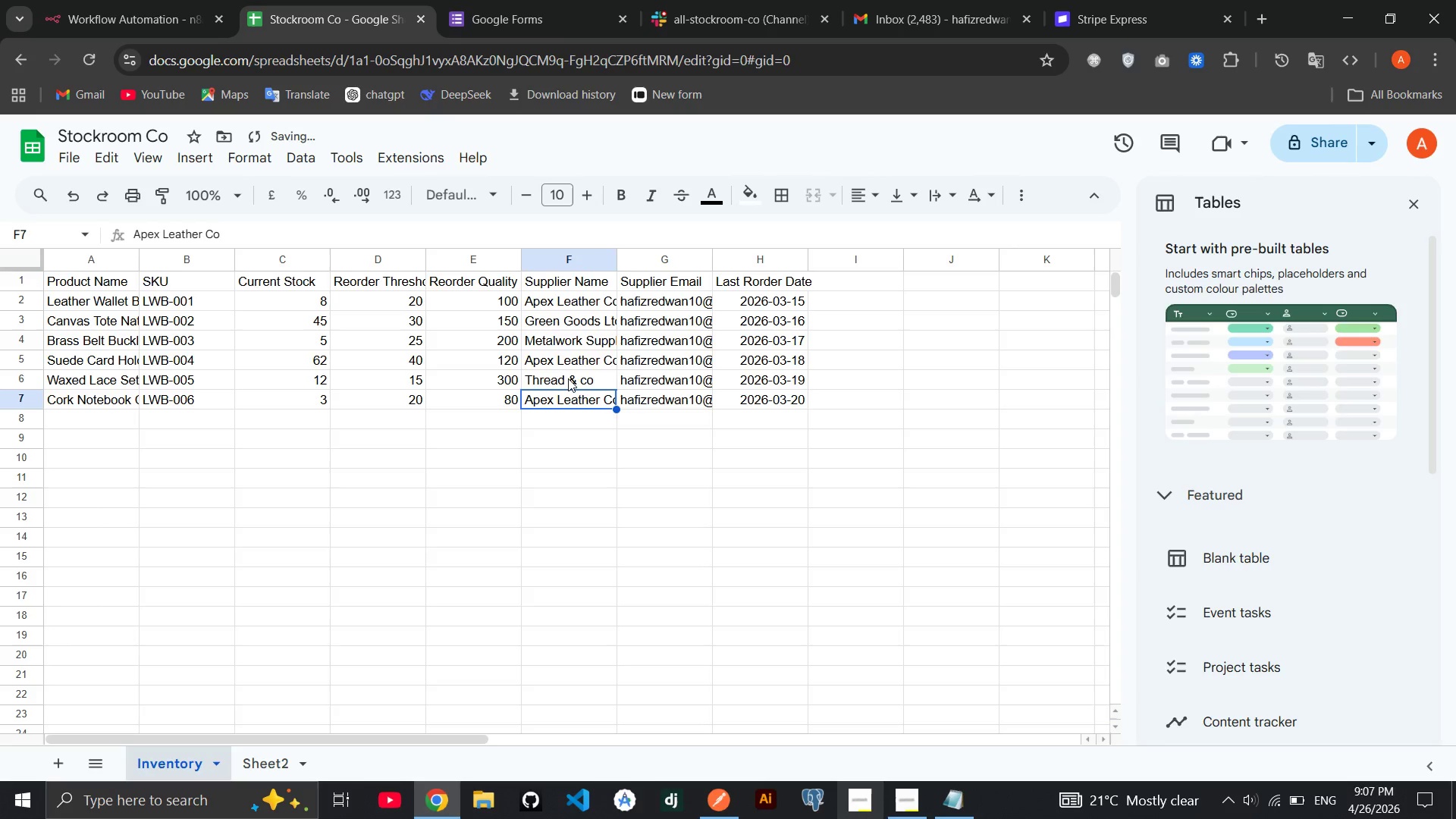 
type(EC)
key(Backspace)
type(coSupply)
 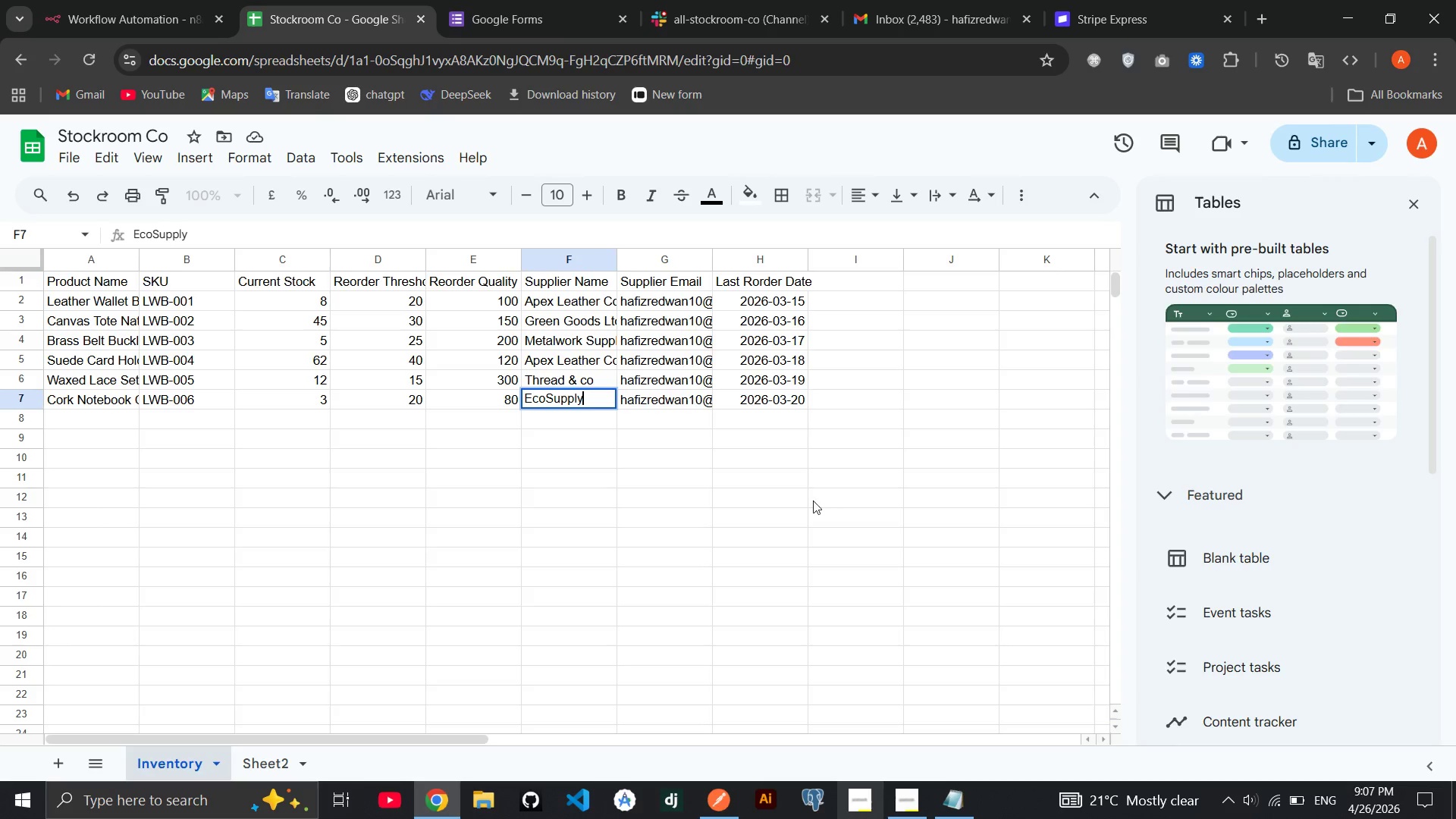 
left_click([813, 500])
 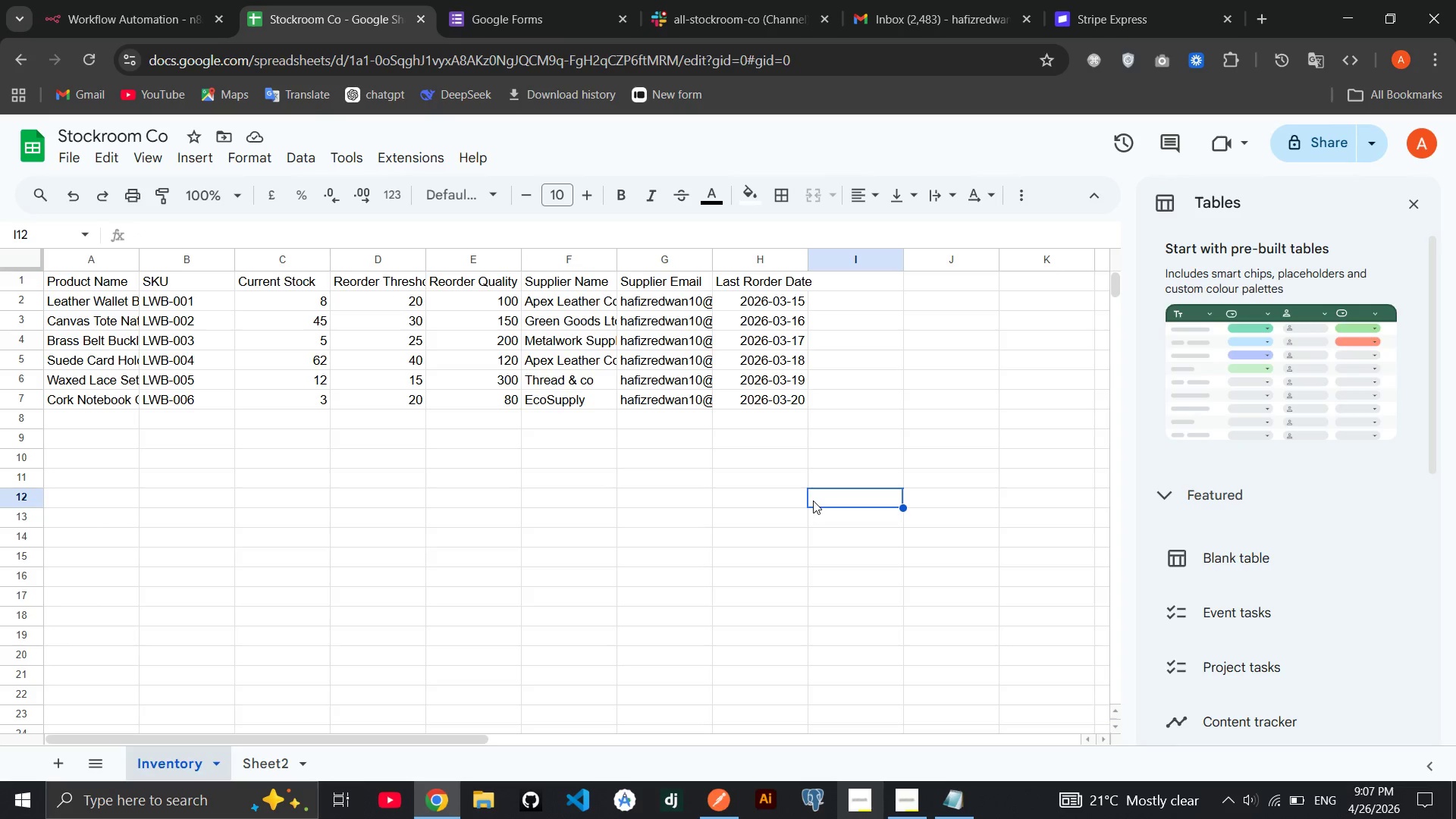 
wait(15.83)
 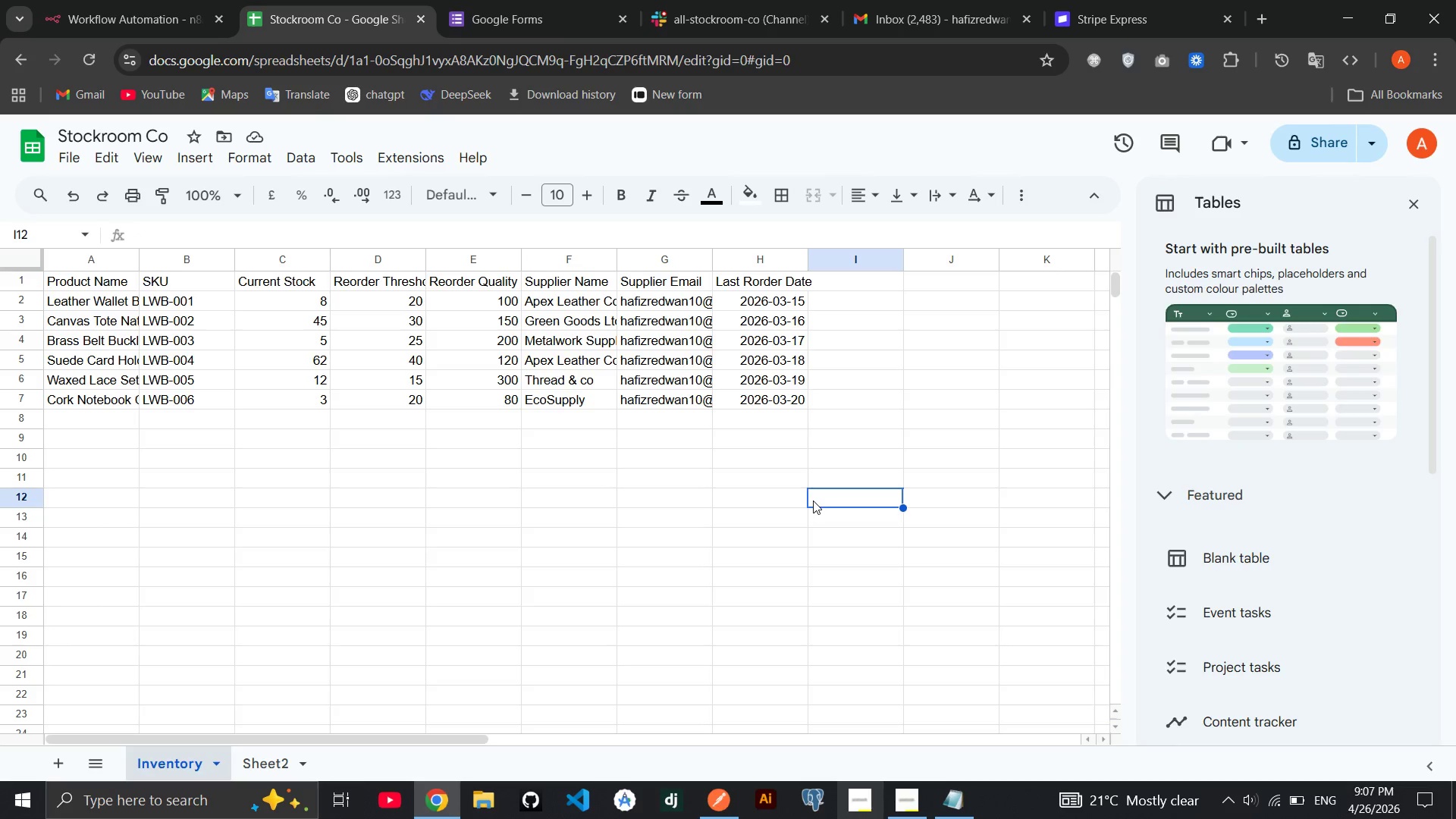 
left_click([300, 766])
 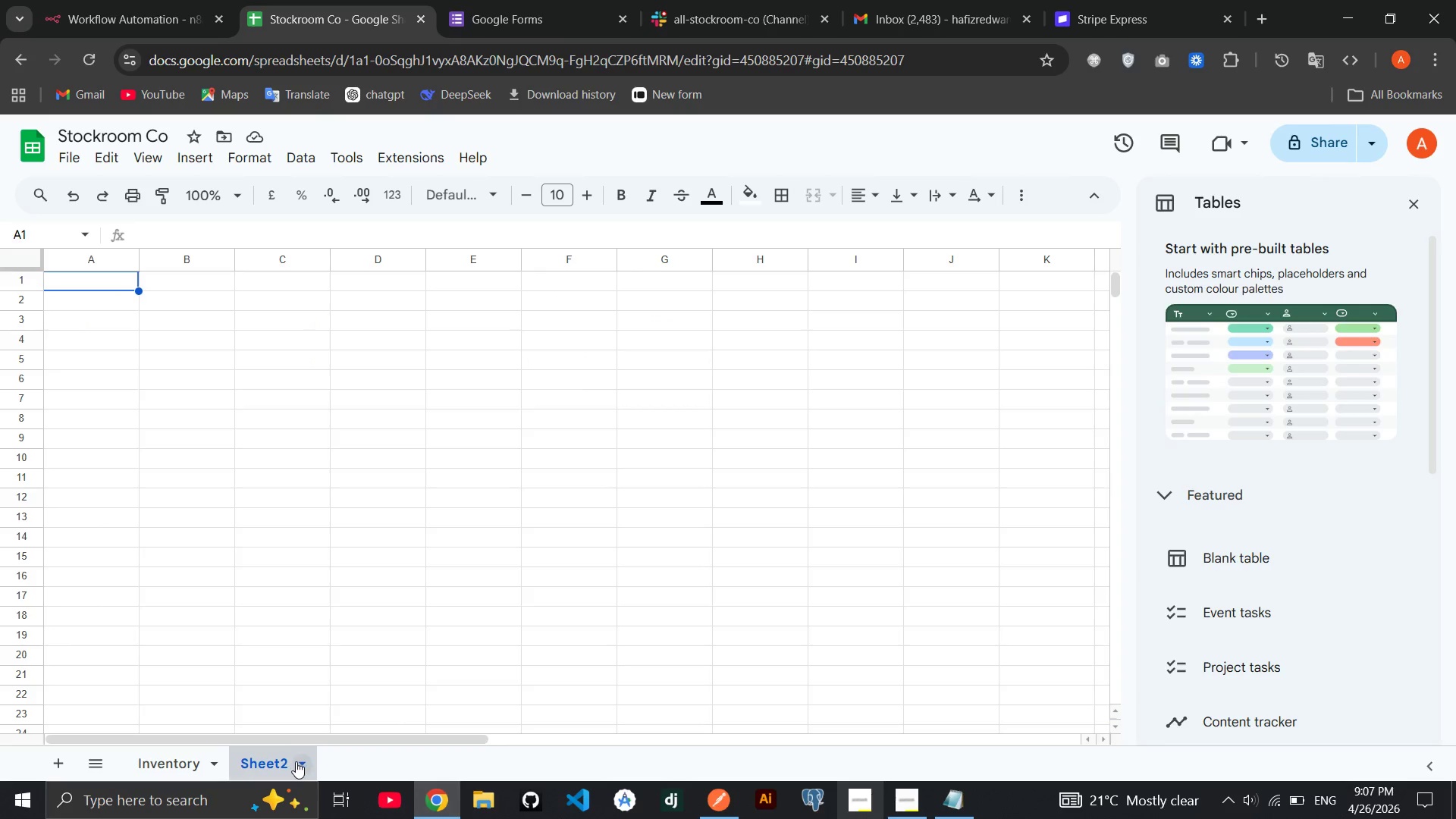 
left_click([296, 761])
 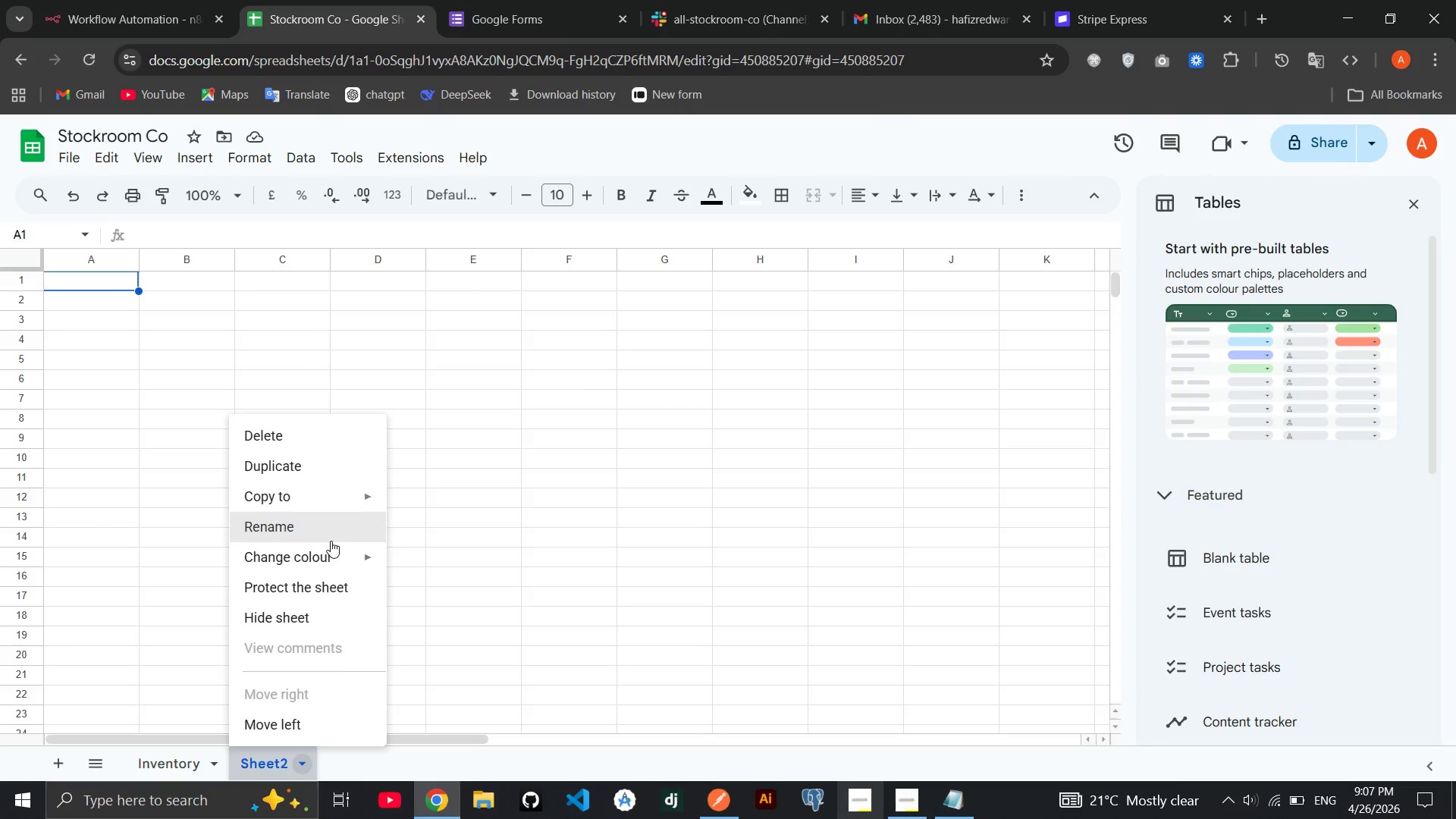 
left_click([331, 541])
 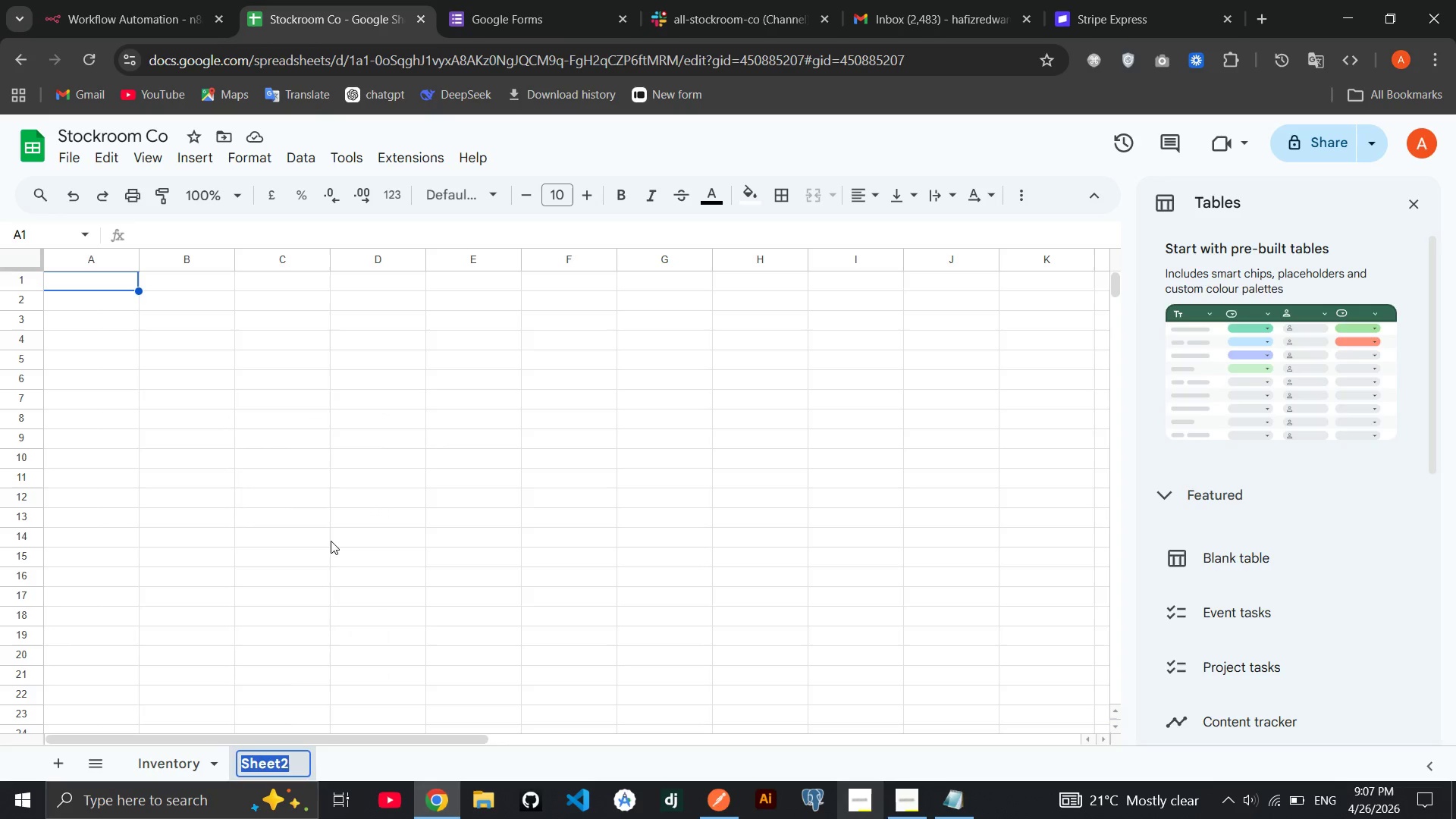 
type(System Error)
 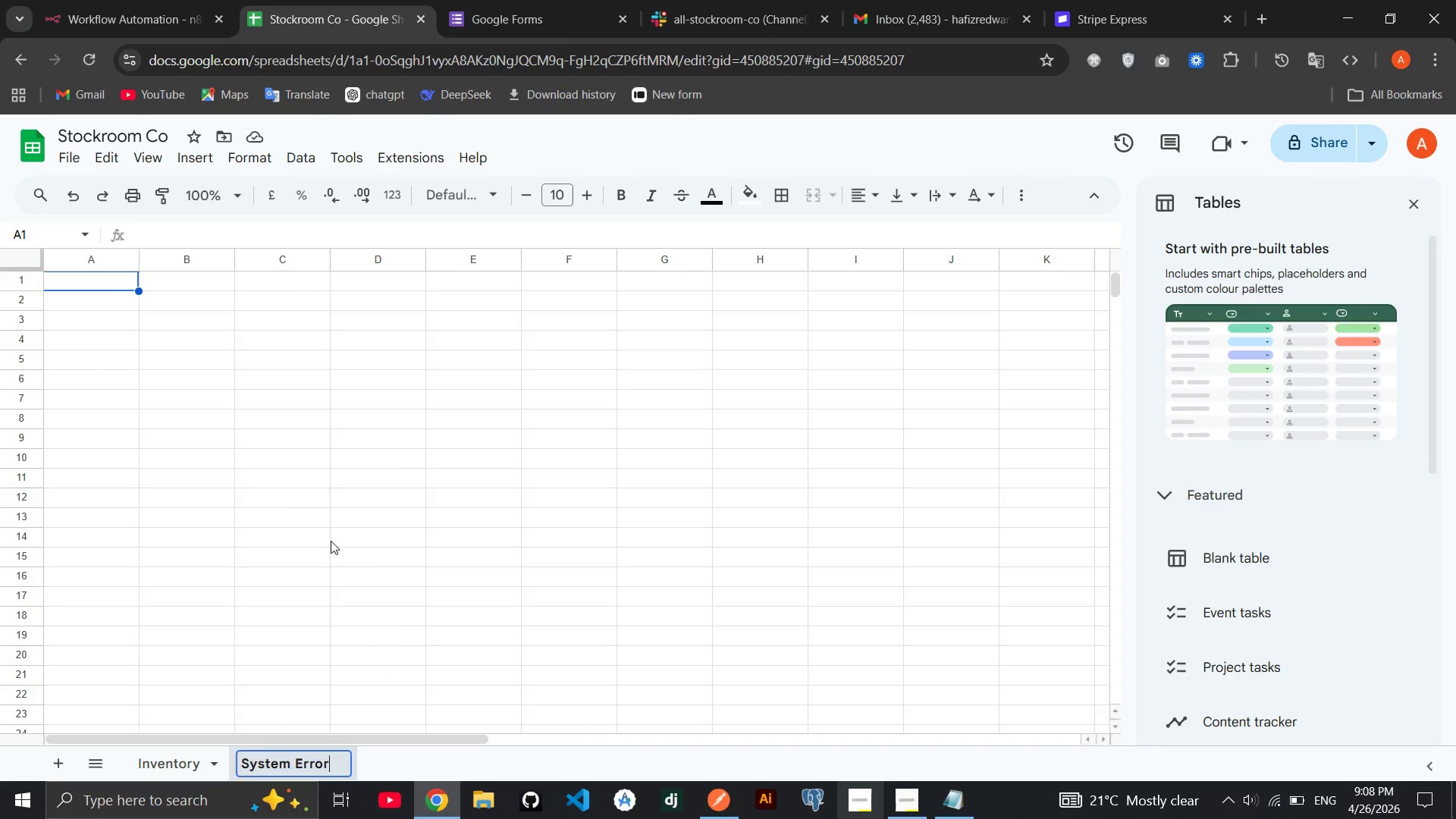 
key(Enter)
 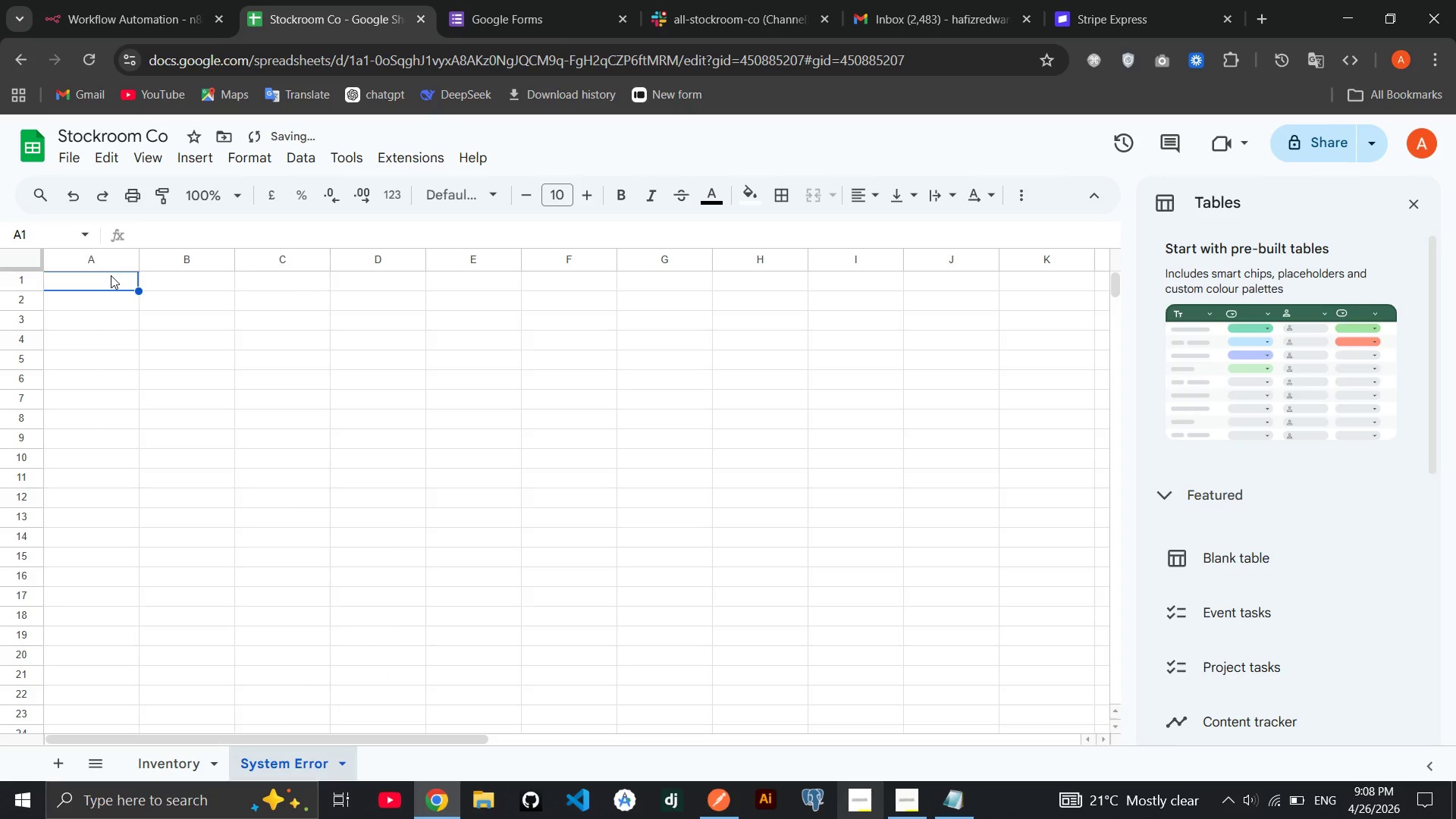 
left_click([110, 275])
 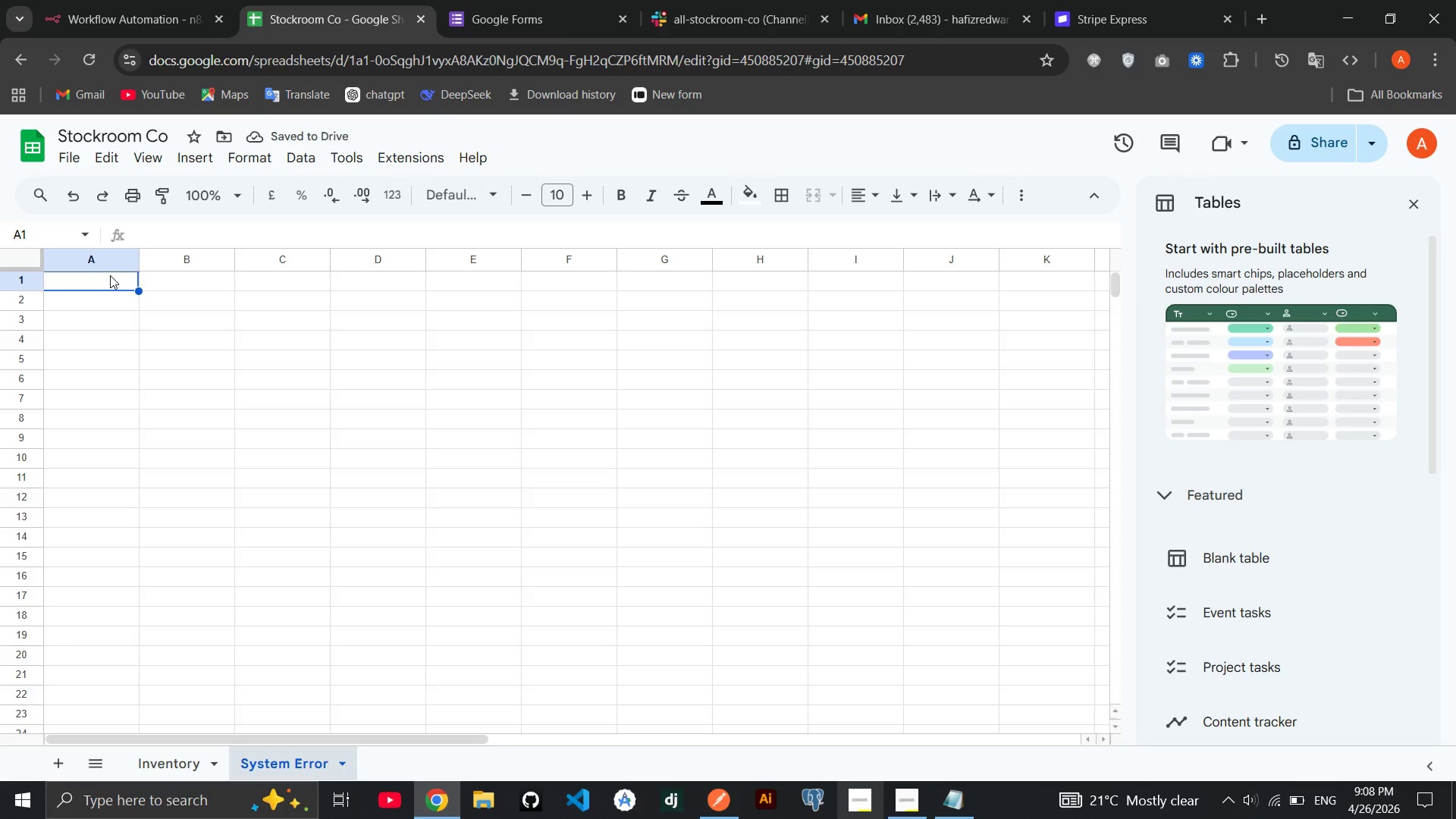 
type(Timestamp)
key(Tab)
type(Error Message)
key(Tab)
type(Executin ID)
key(Tab)
type(Node)
 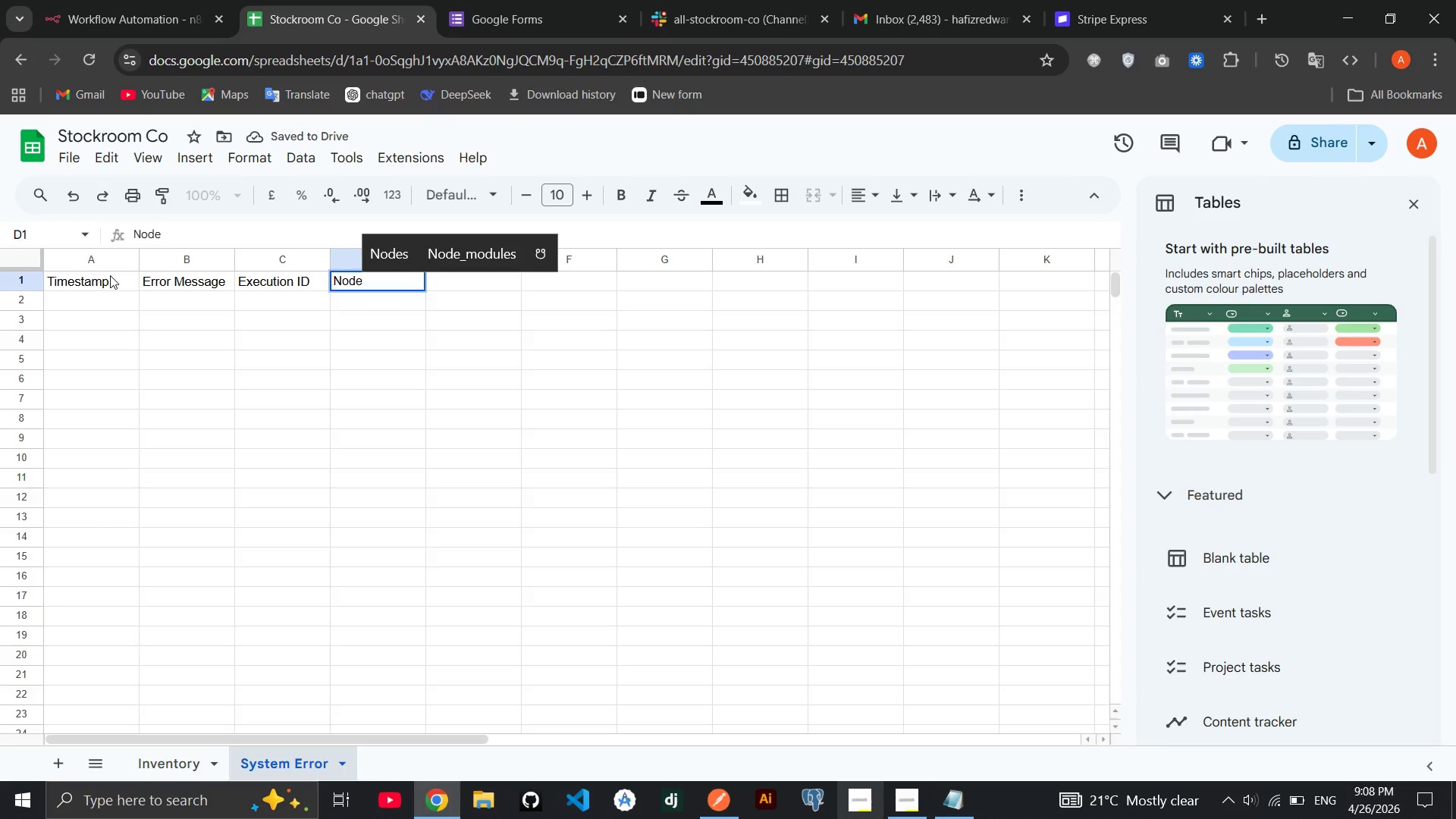 
key(Enter)
 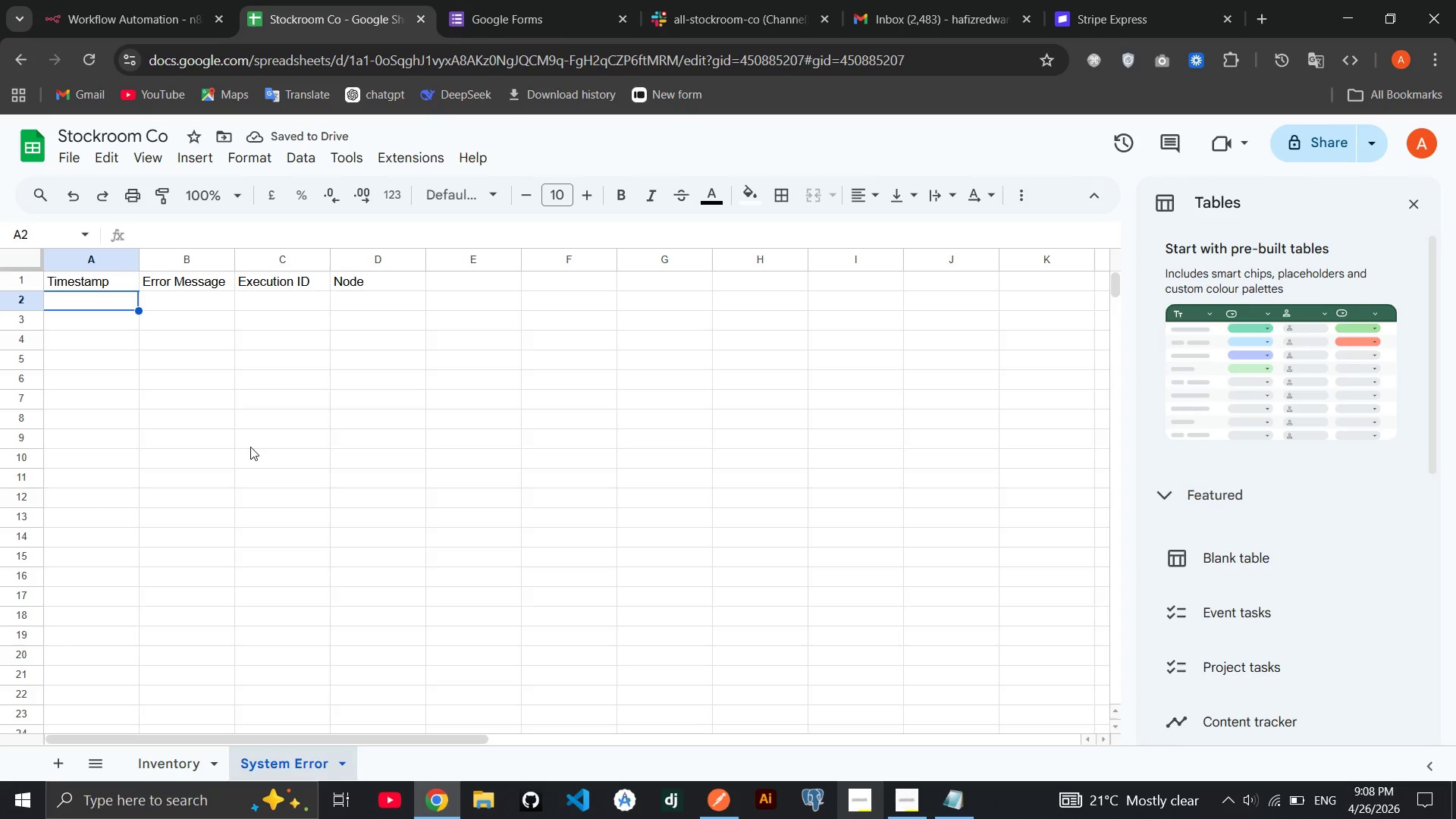 
wait(9.3)
 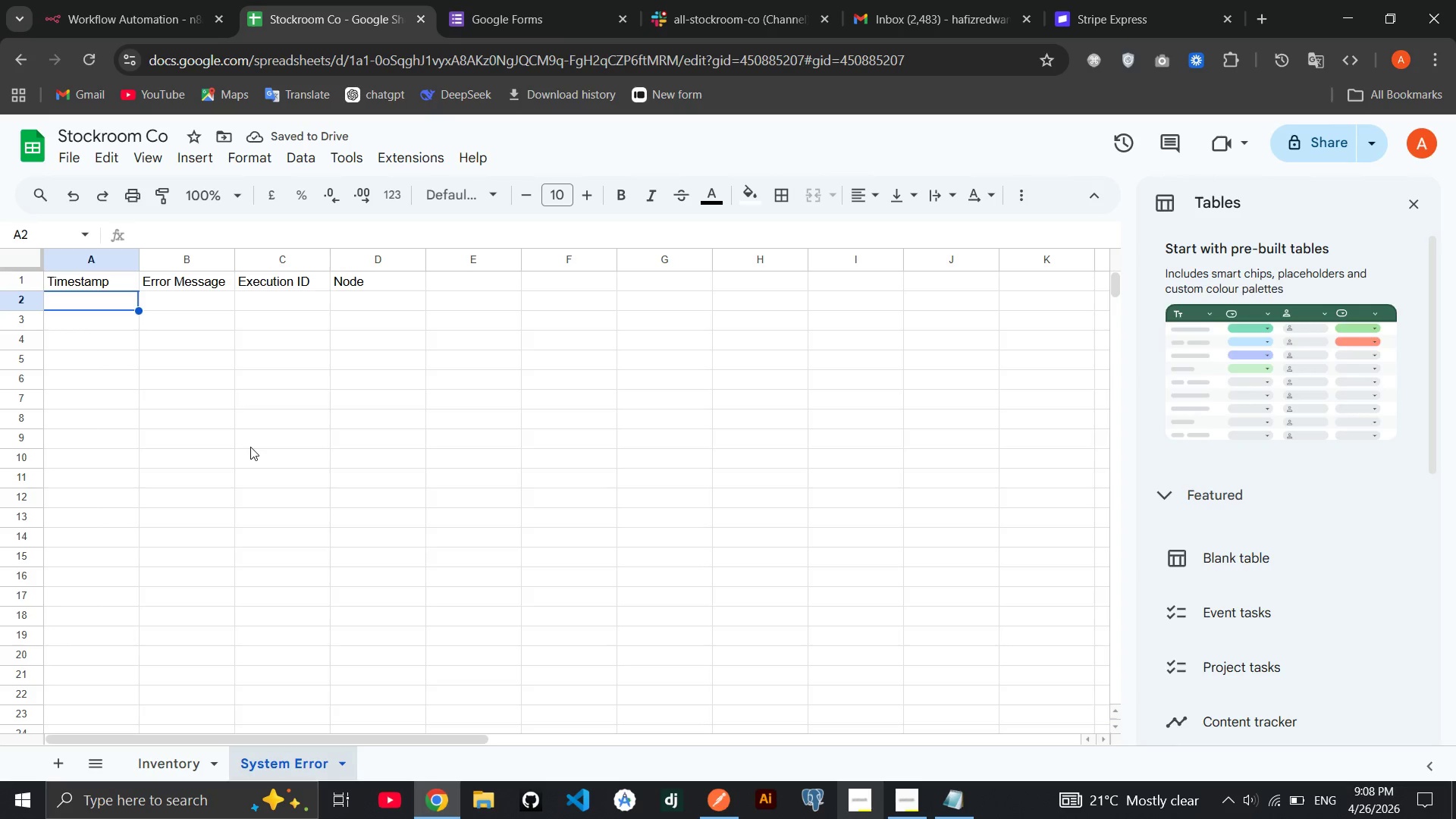 
left_click([736, 0])
 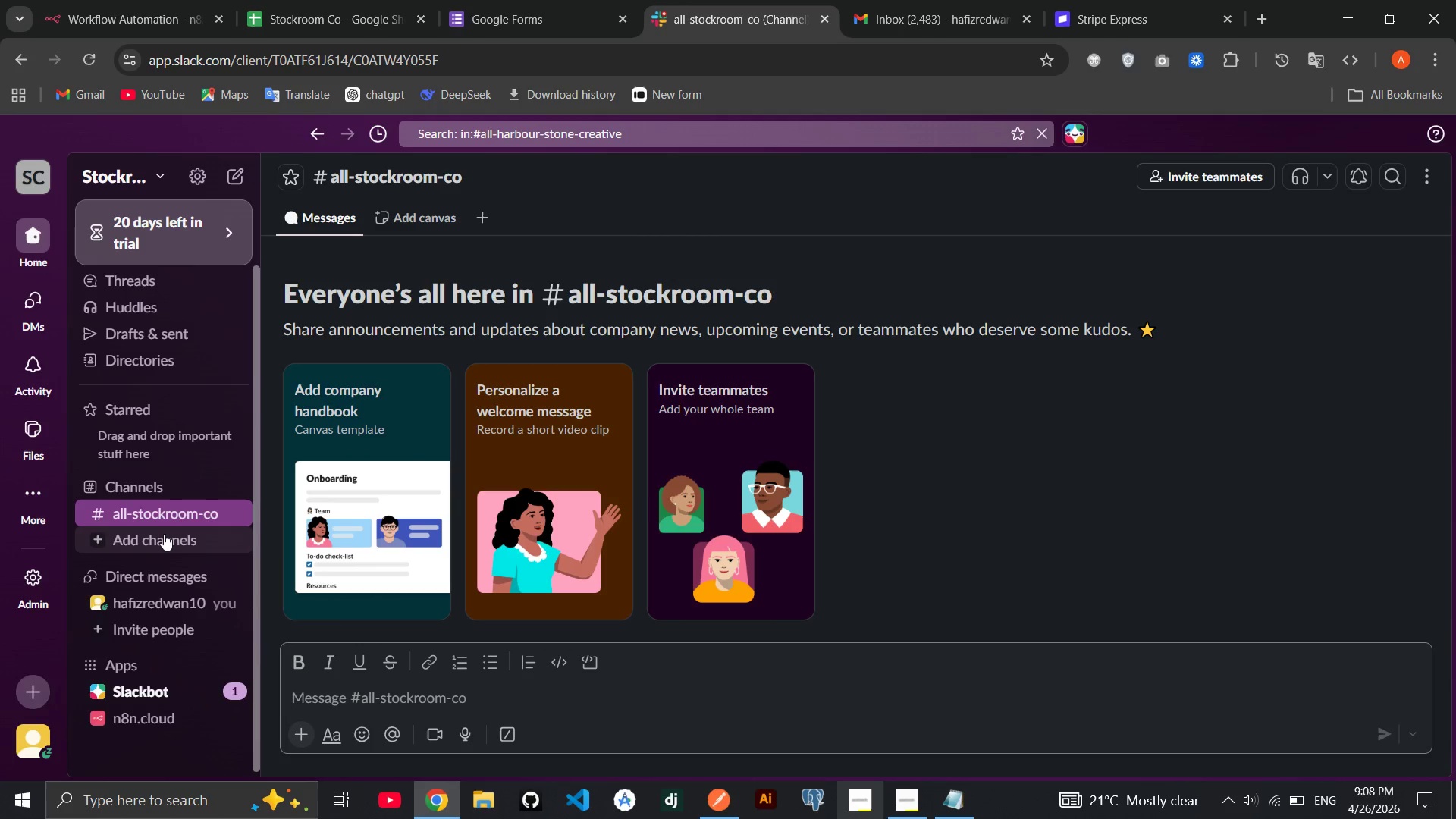 
right_click([164, 535])
 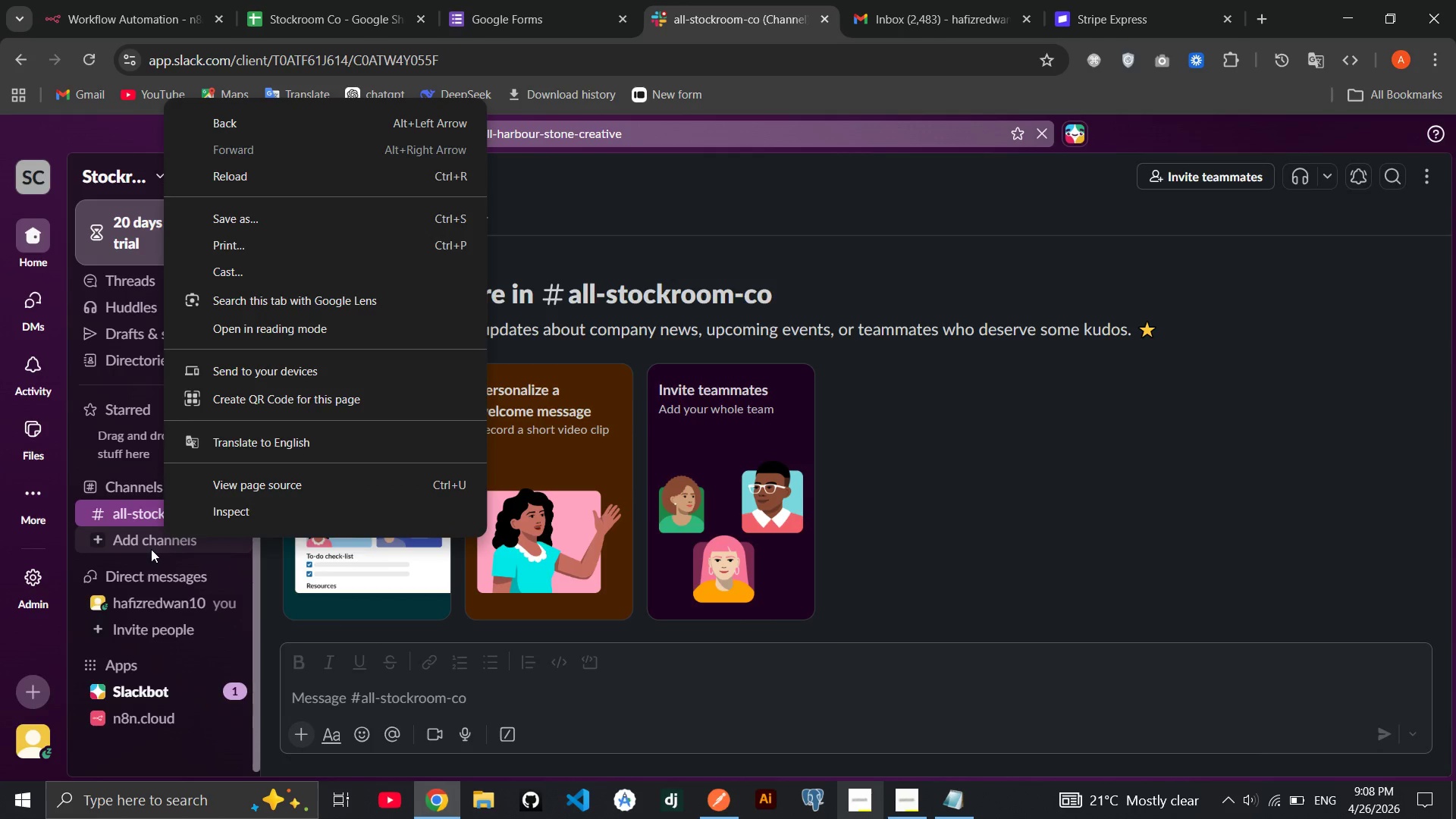 
left_click([146, 551])
 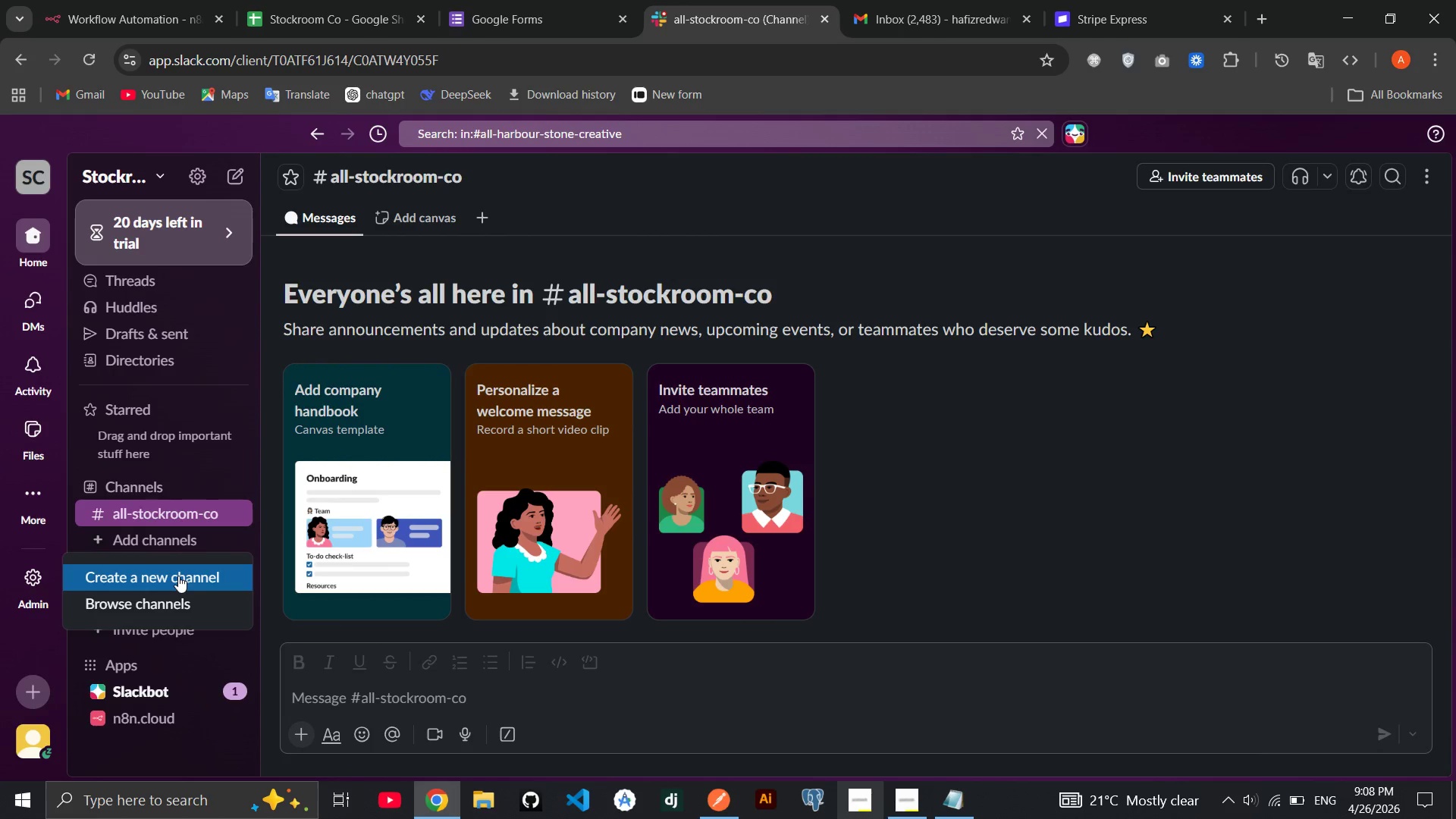 
left_click([178, 576])
 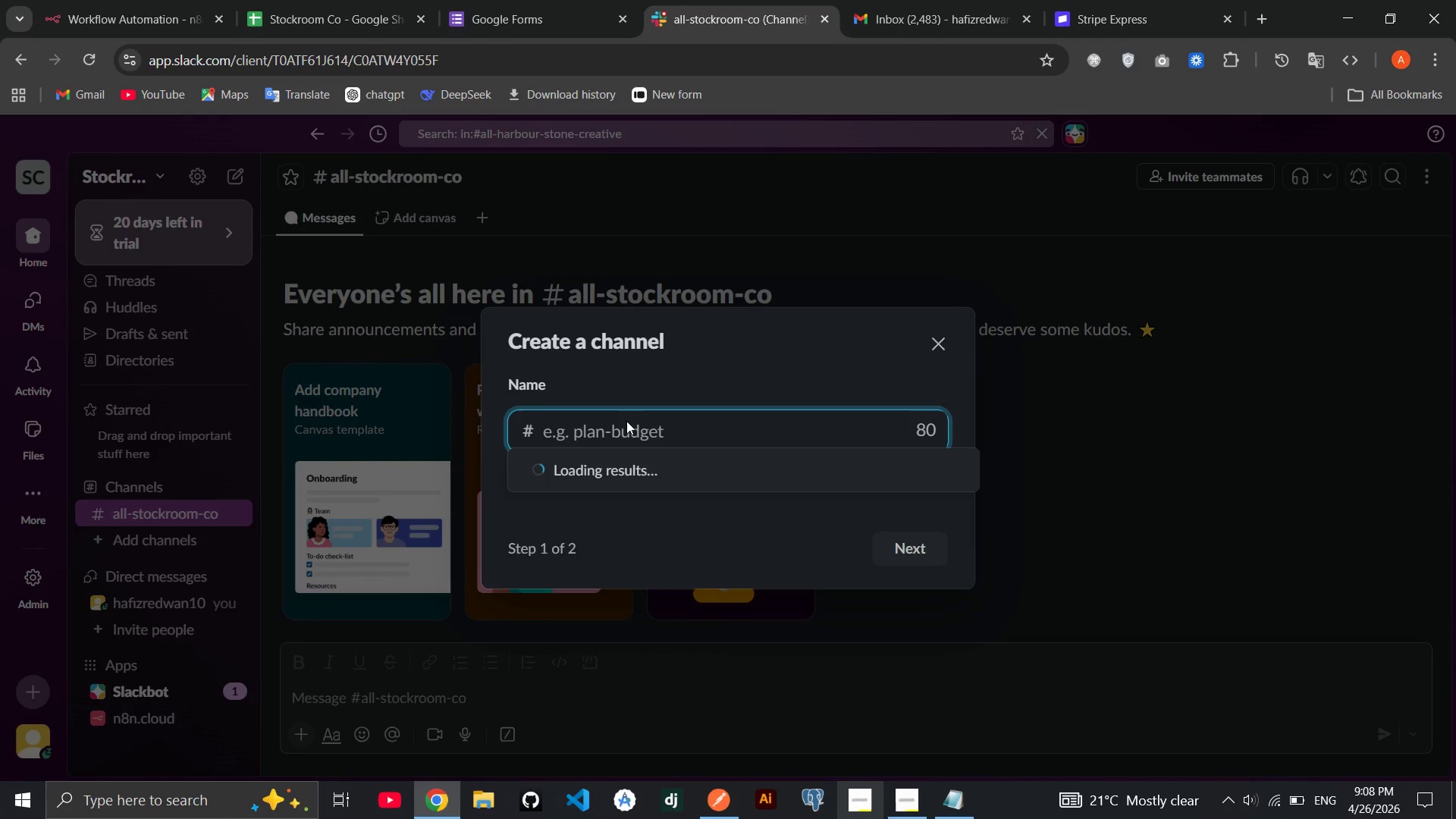 
type(purchasing)
key(Backspace)
key(Backspace)
key(Backspace)
type(ing)
 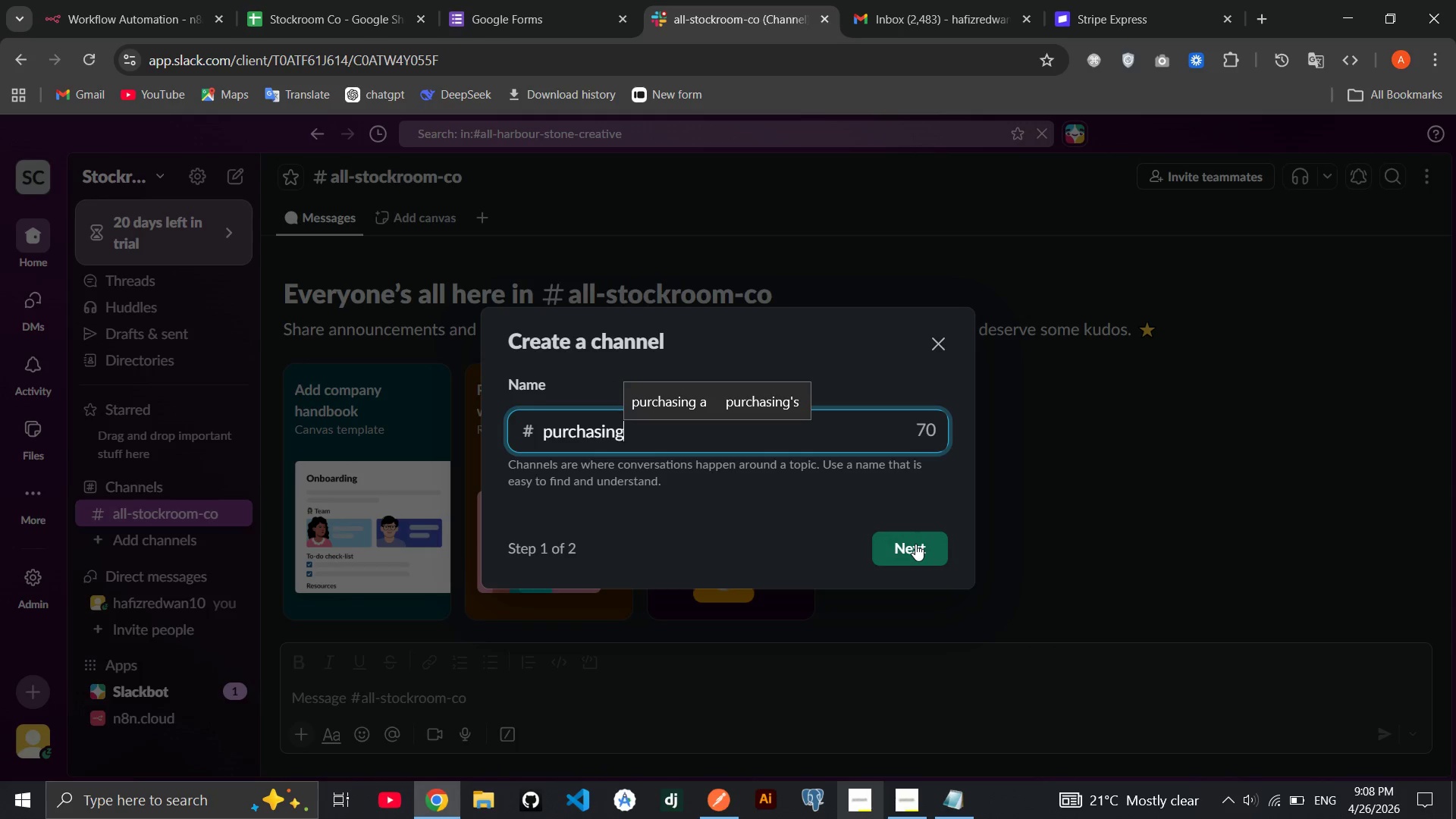 
left_click([915, 544])
 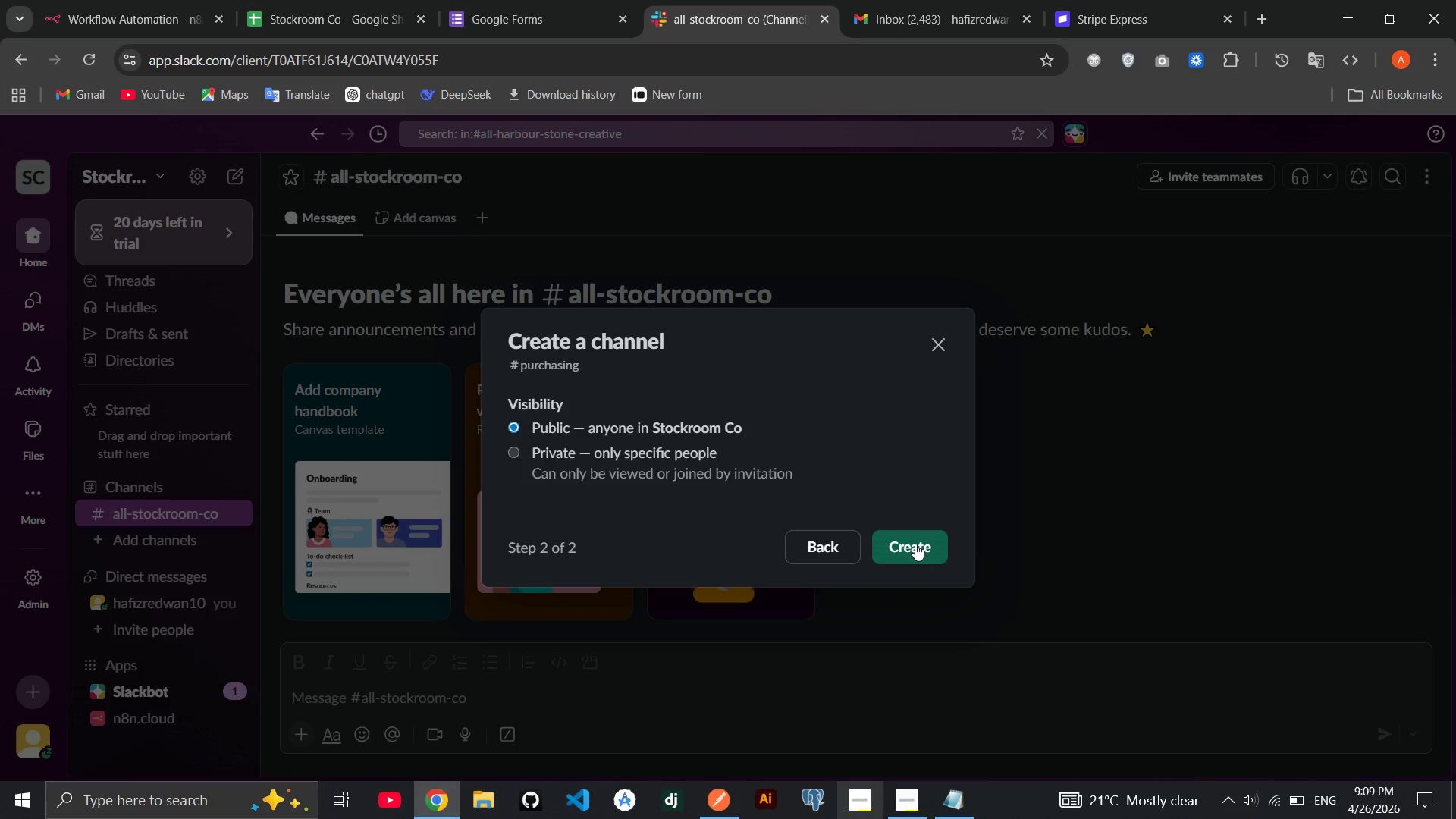 
wait(5.28)
 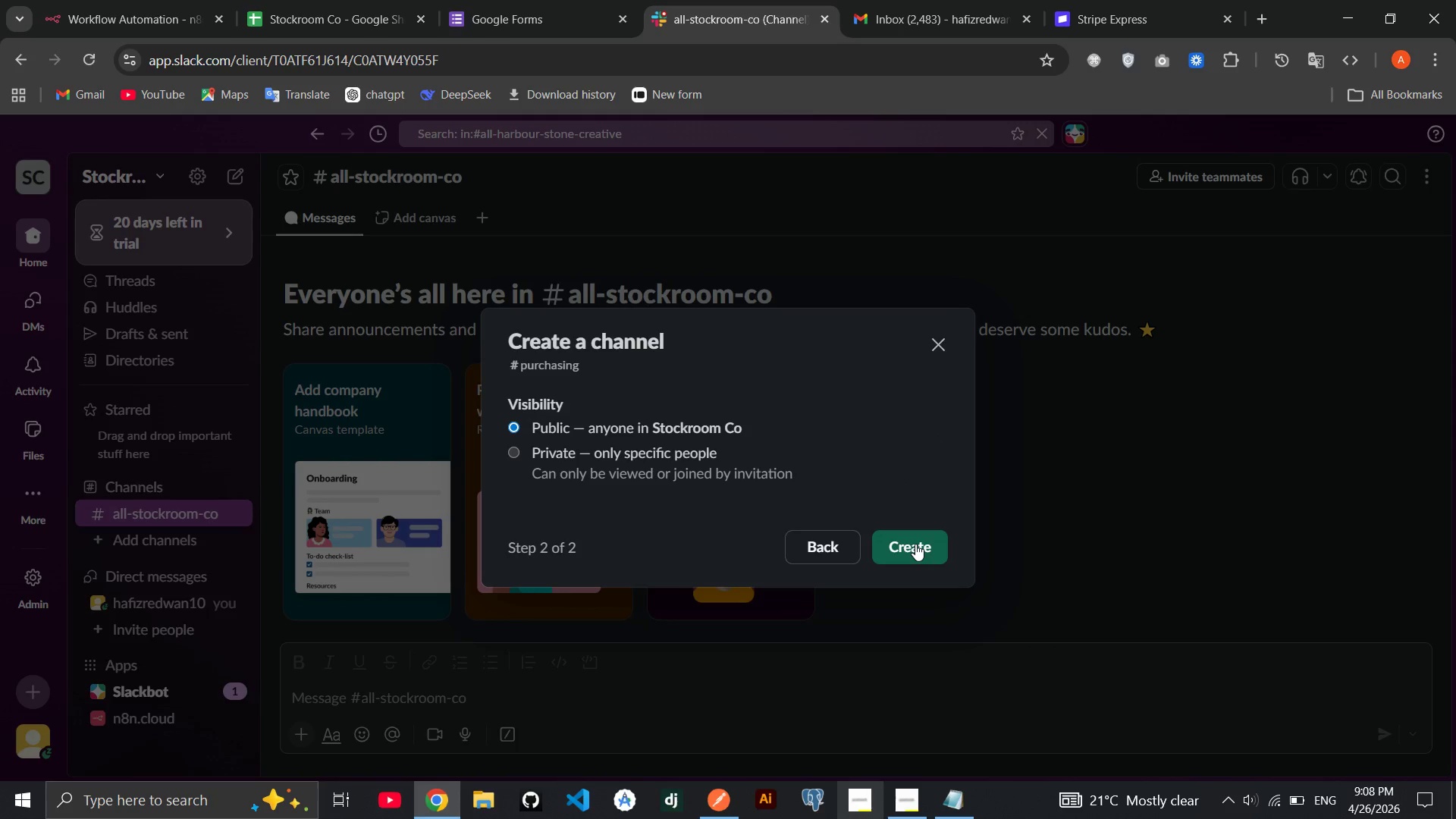 
left_click([915, 544])
 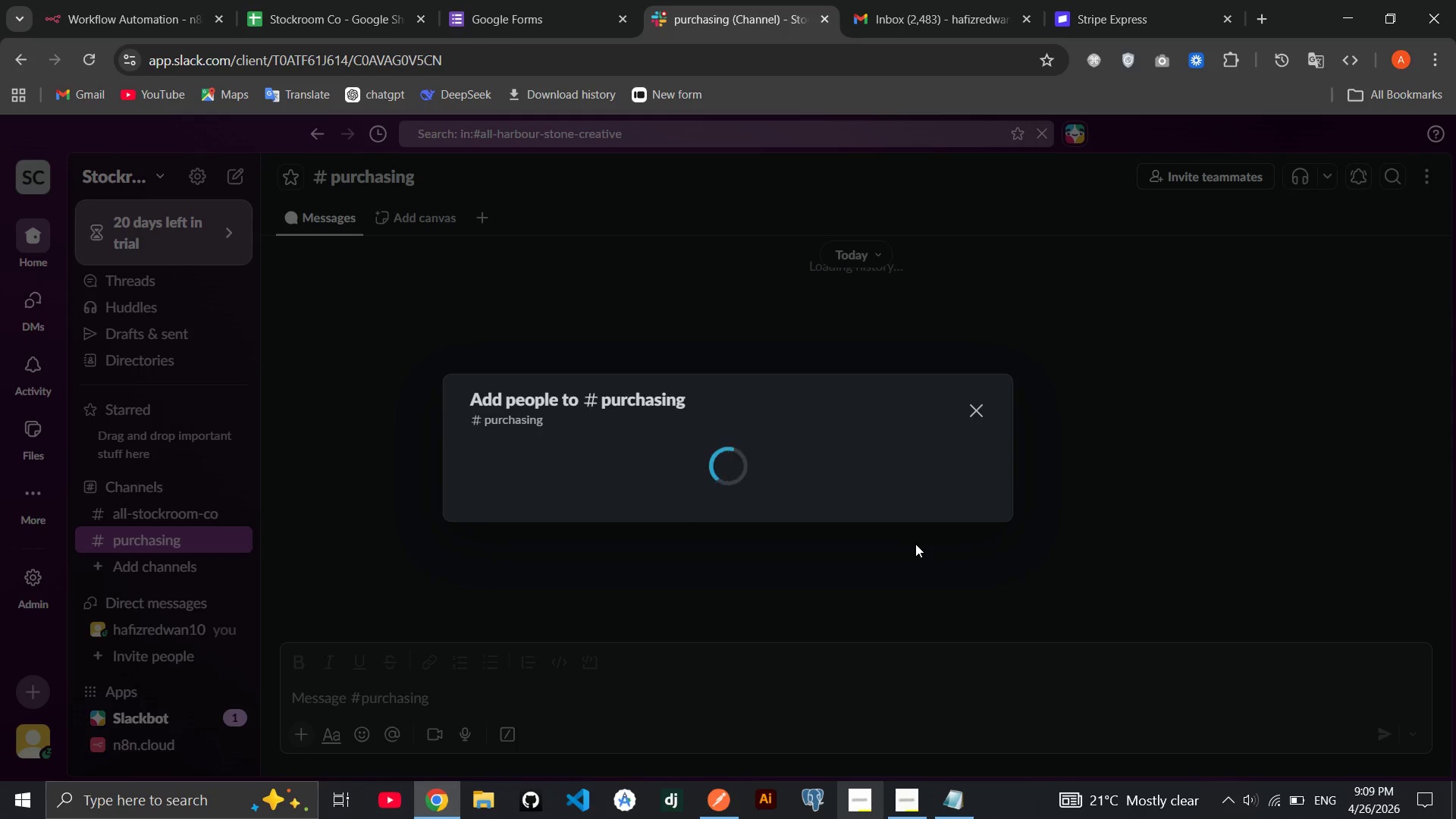 
wait(15.64)
 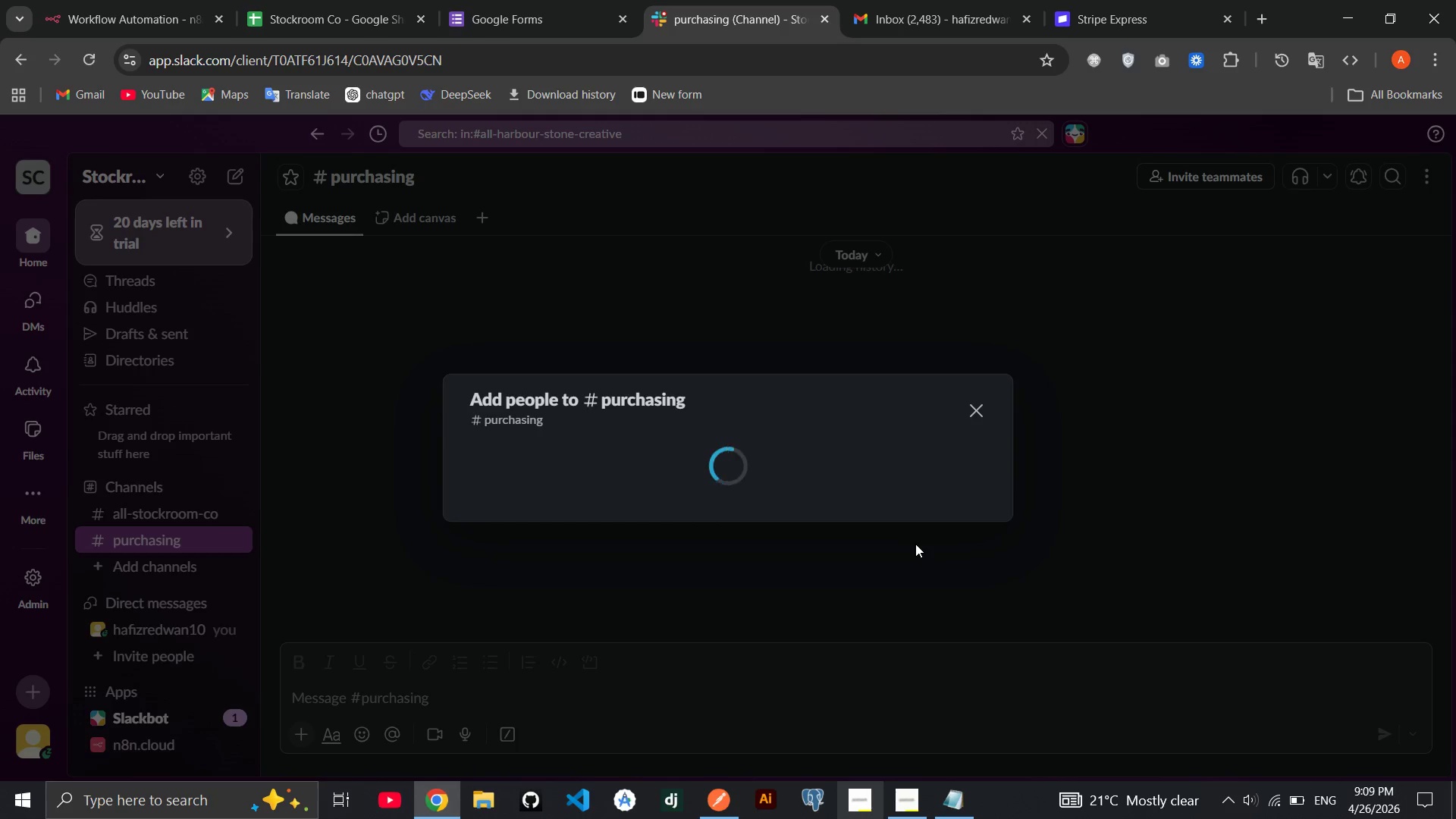 
left_click([949, 480])
 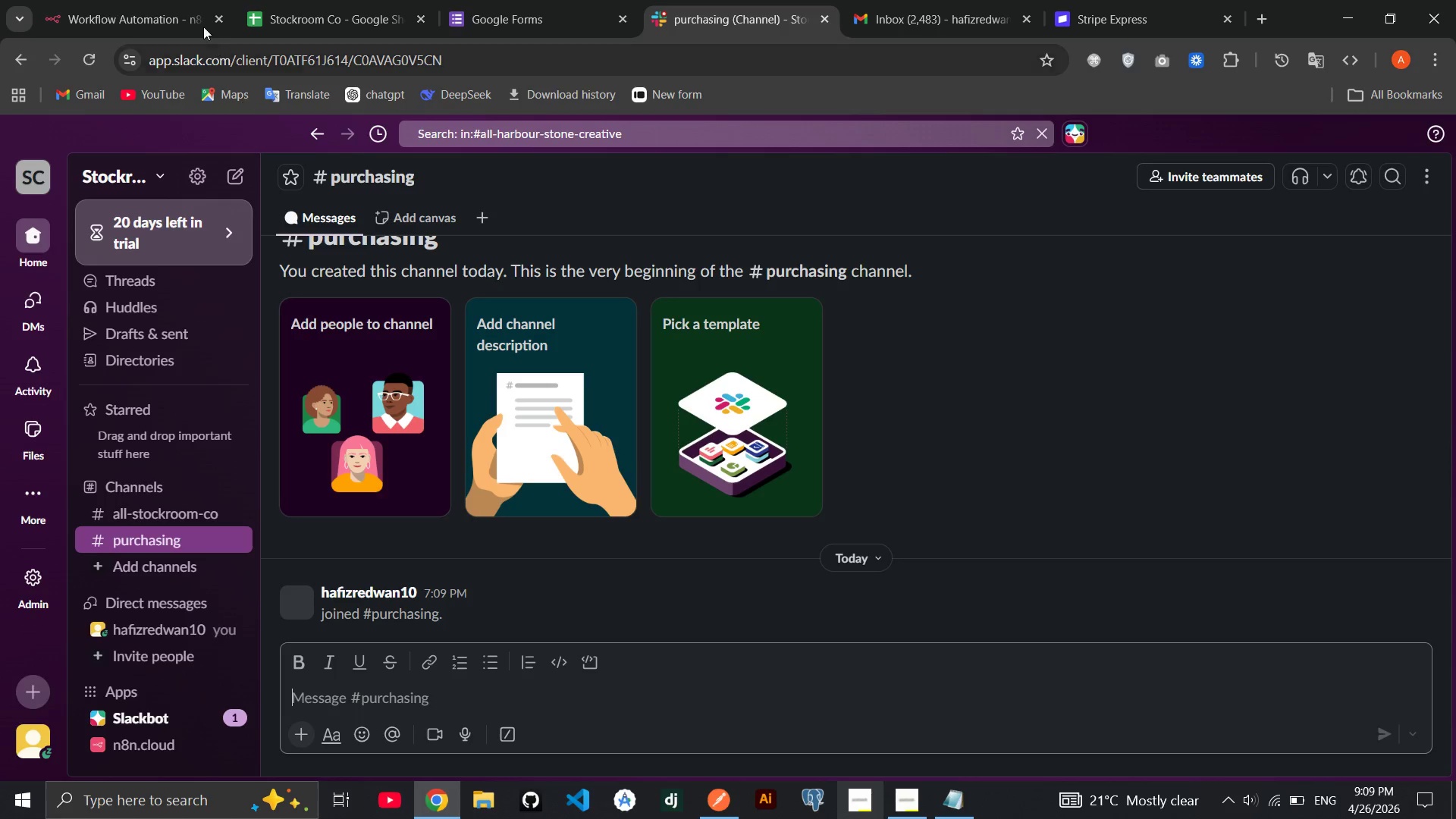 
left_click([146, 0])
 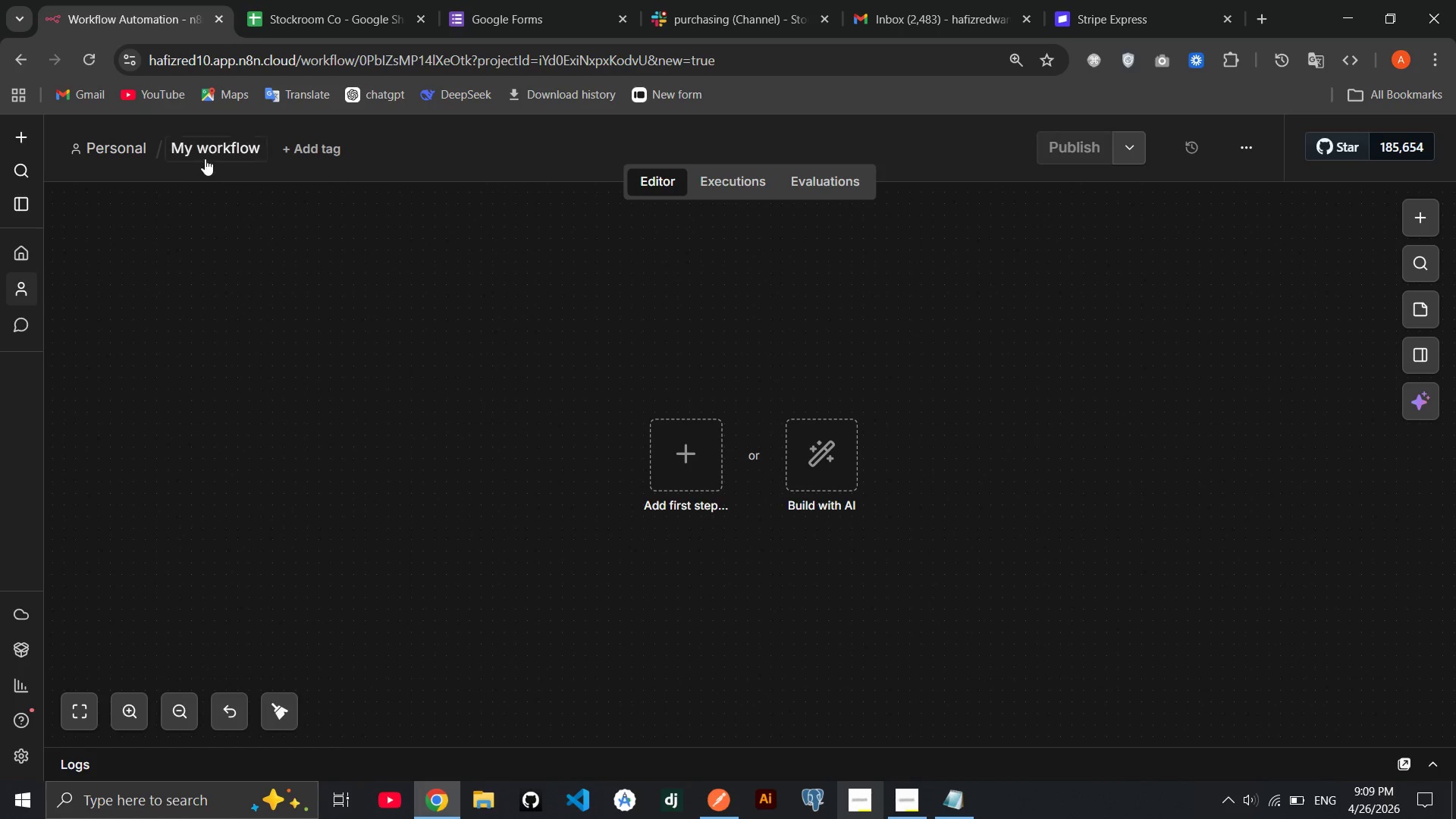 
left_click([210, 155])
 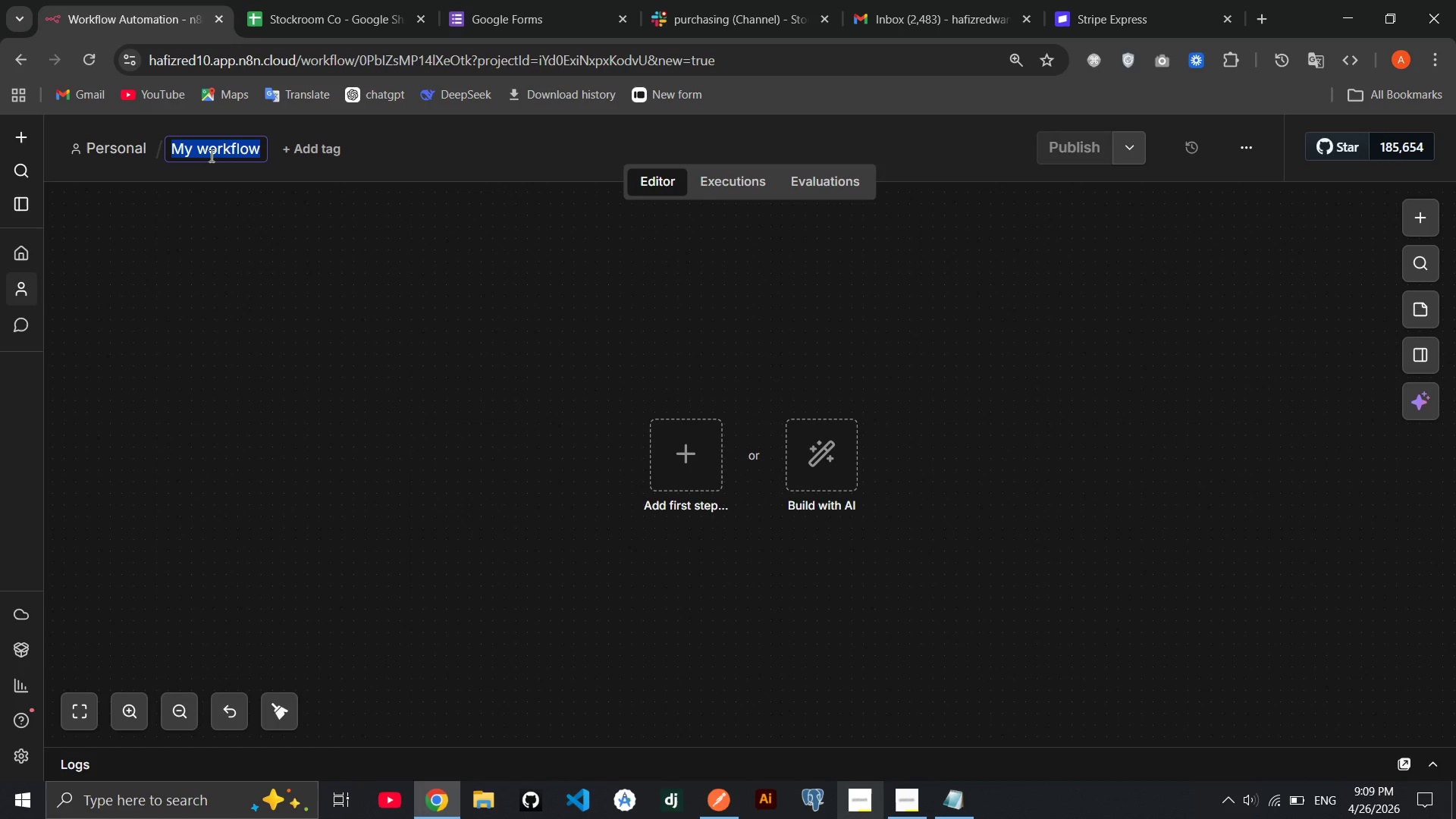 
type(Stockrom Co - Daily Automated Procurement)
 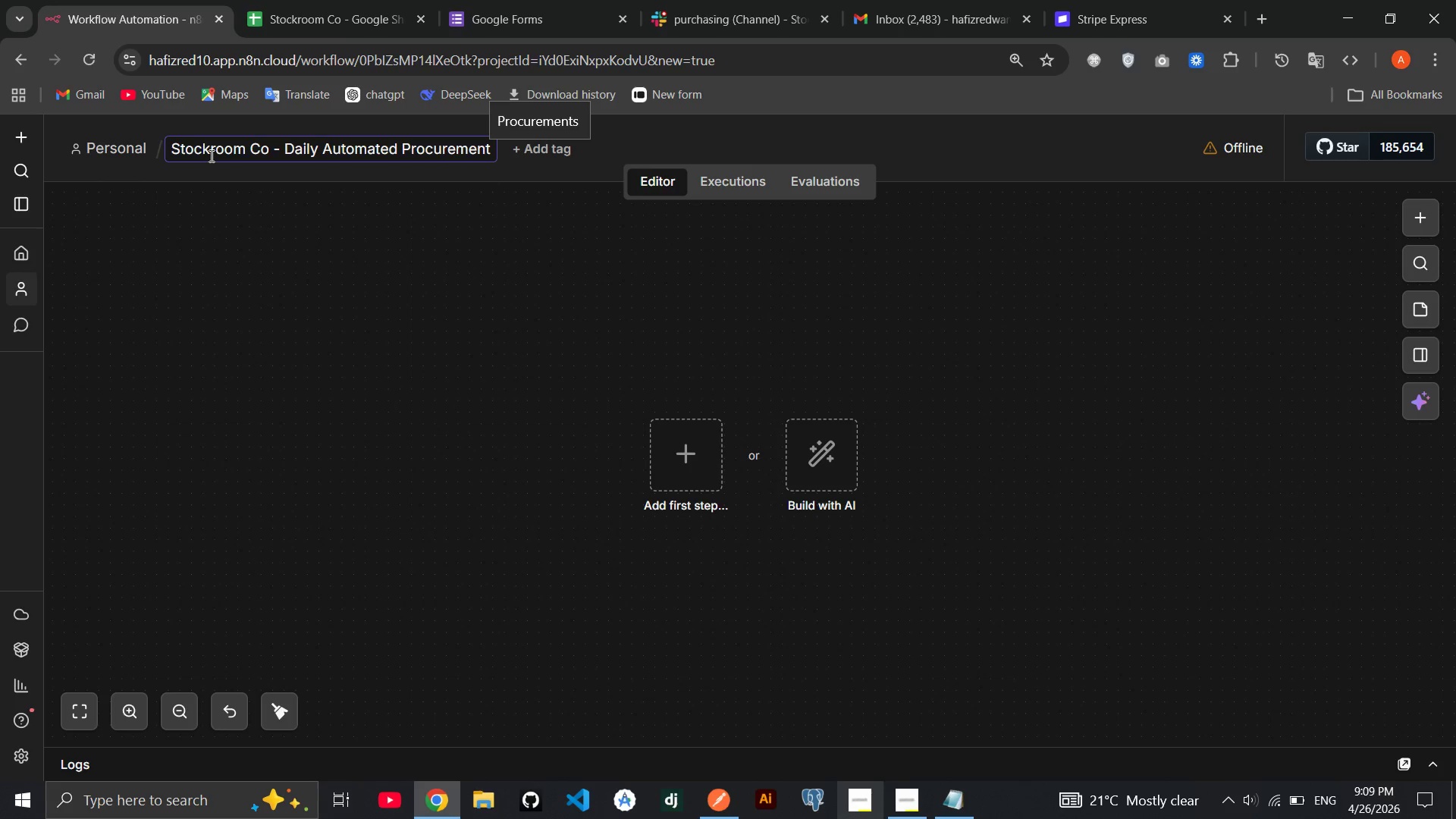 
type( & Inventro)
key(Backspace)
key(Backspace)
type(ory Sync)
 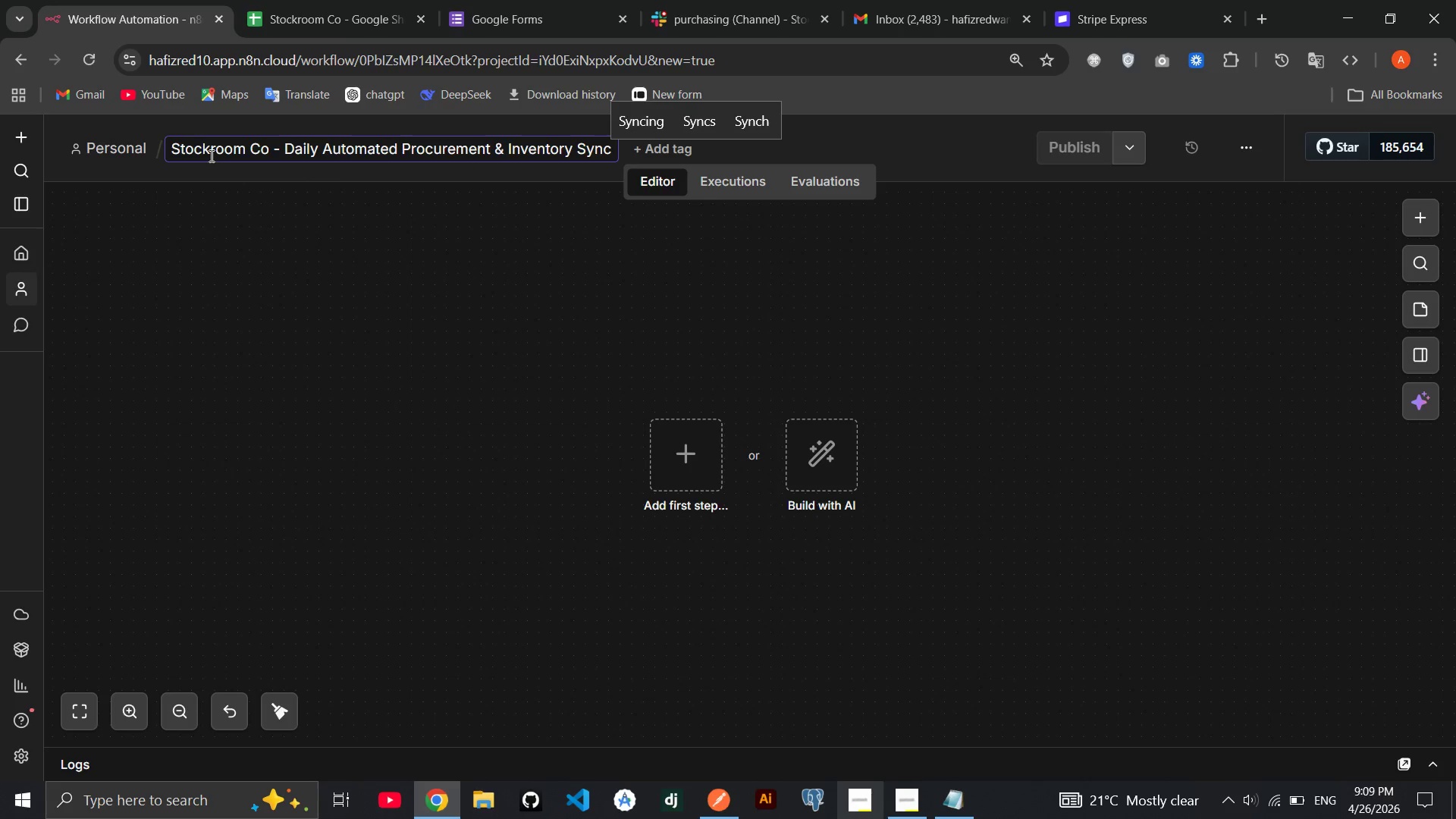 
key(Enter)
 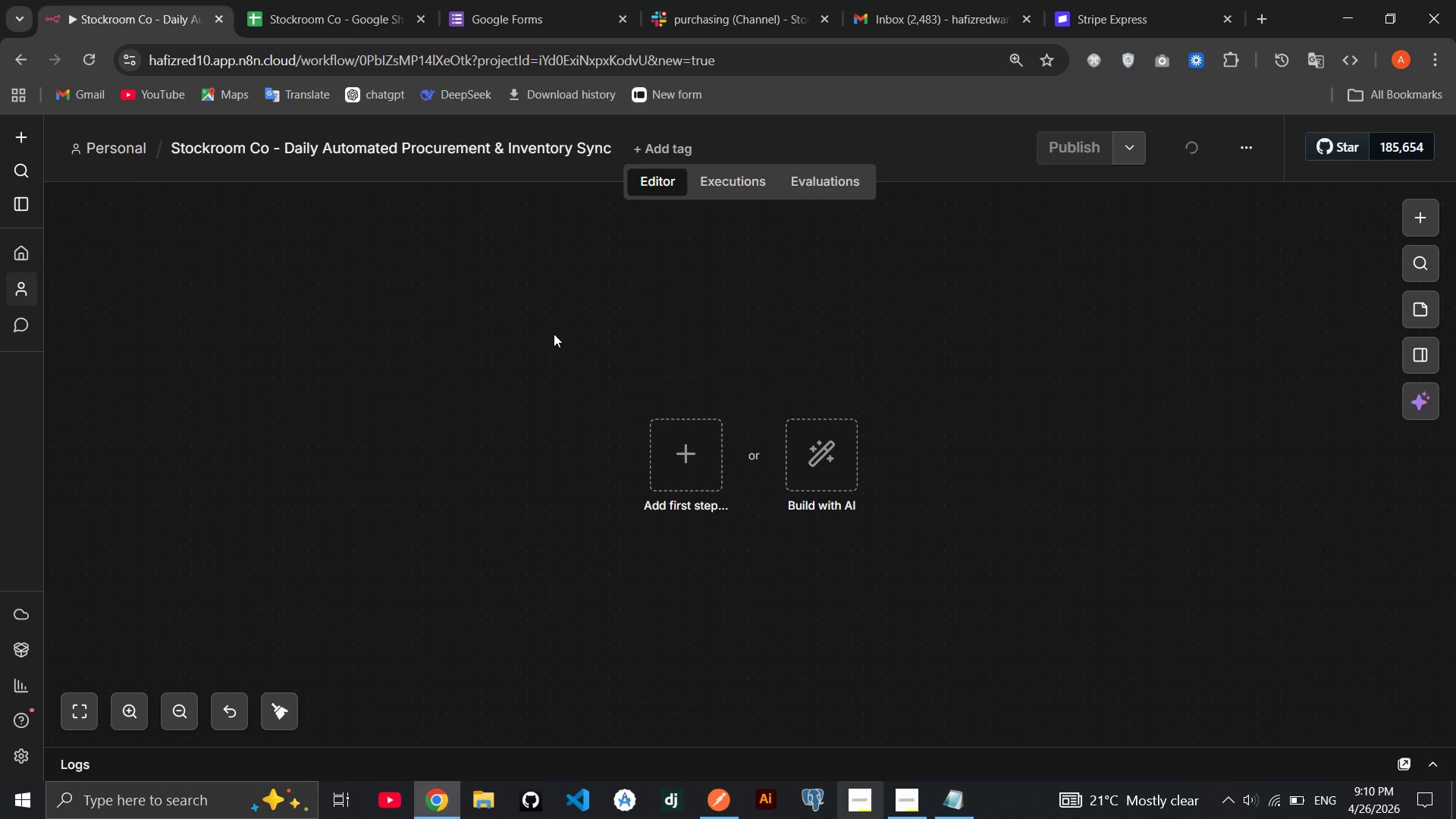 
wait(5.25)
 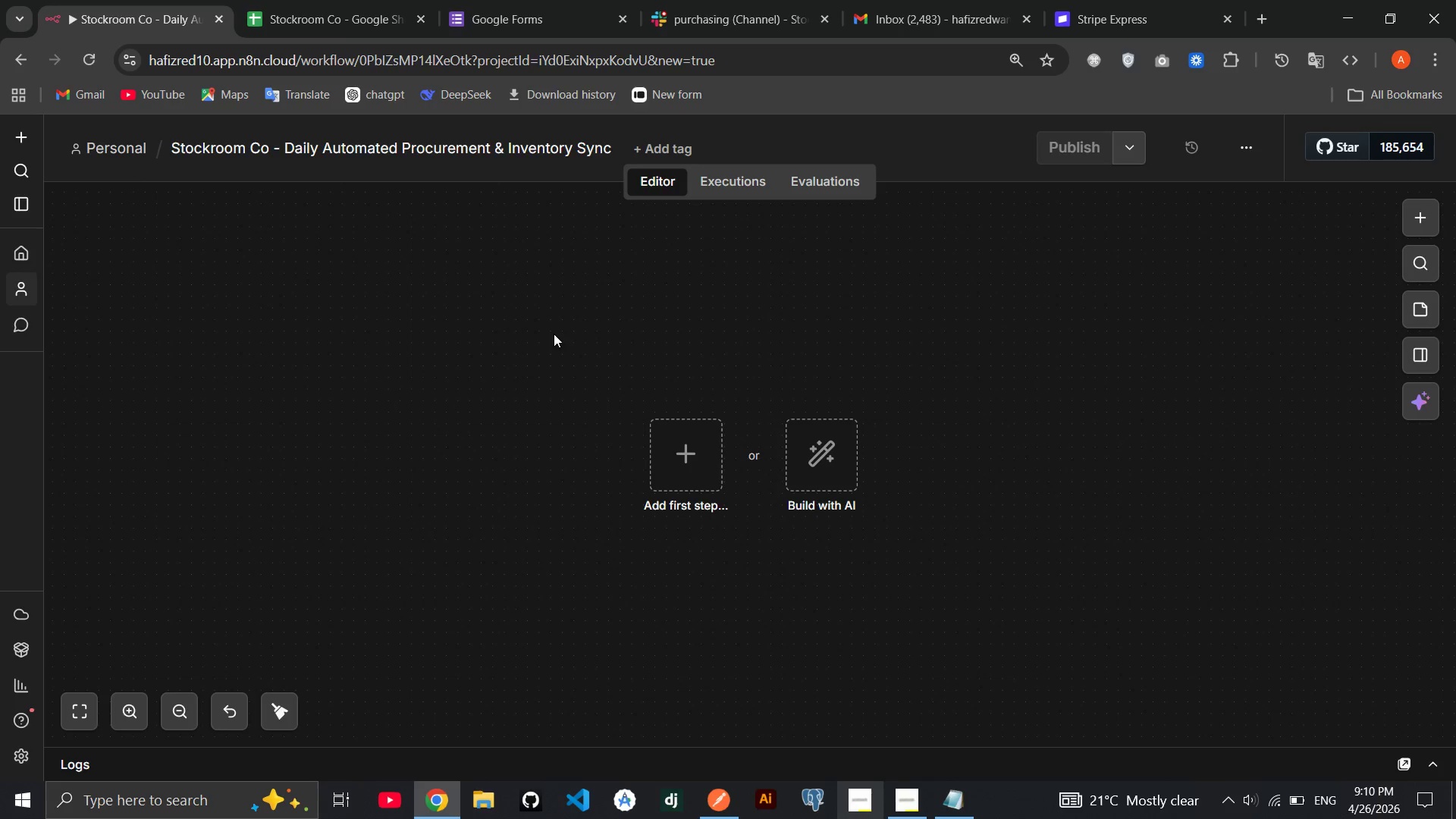 
left_click([692, 443])
 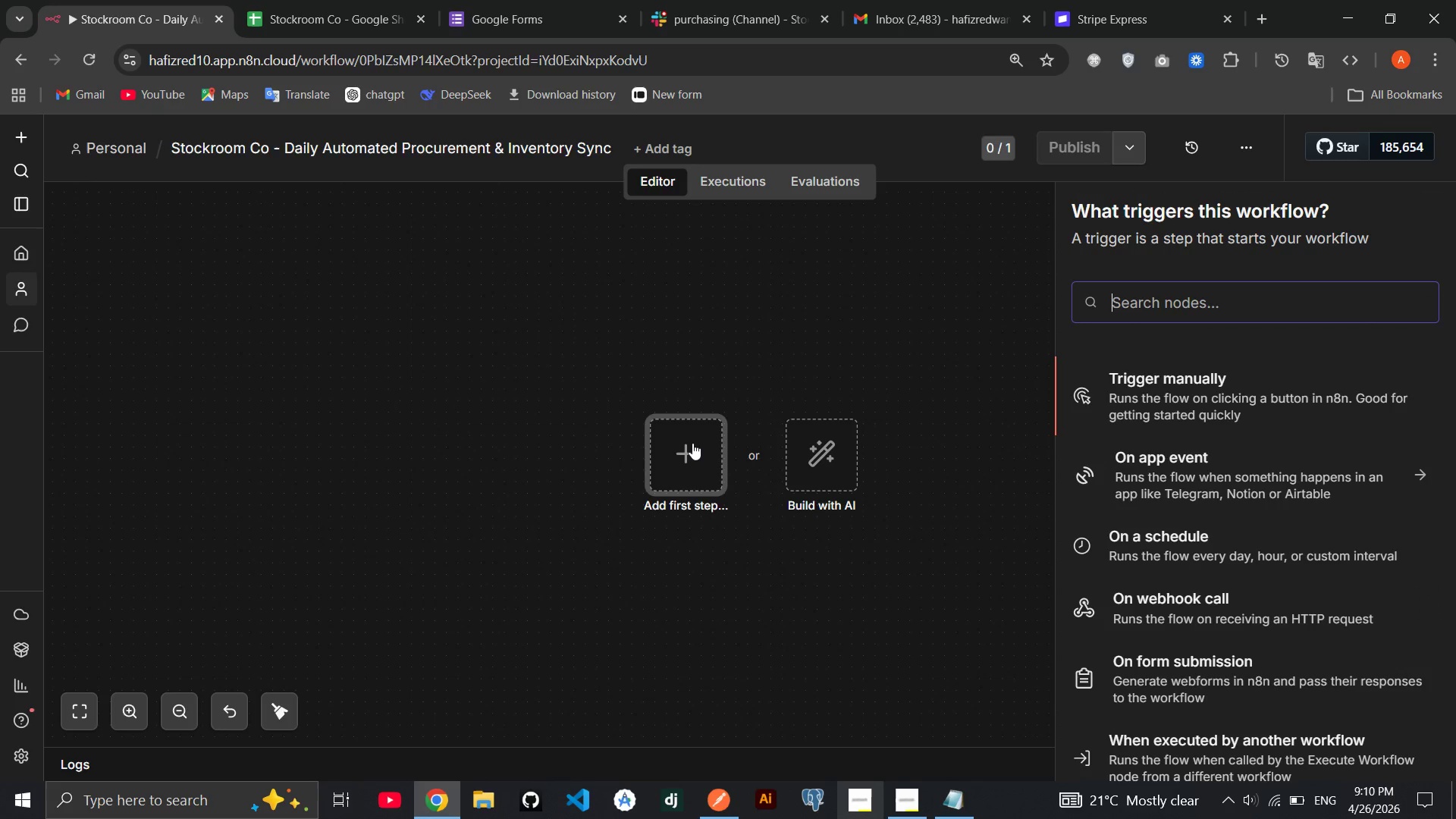 
type(sched)
 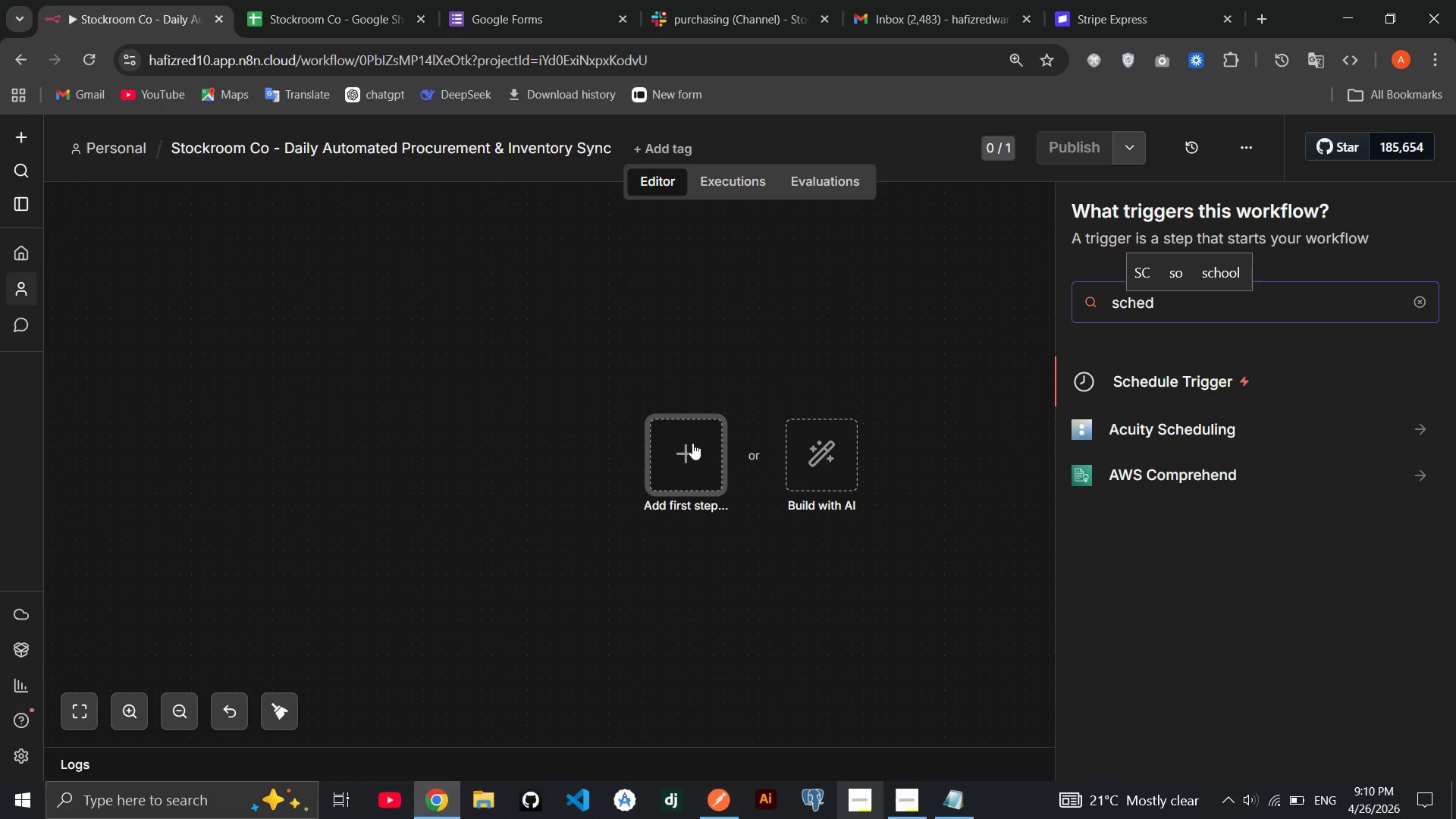 
key(Enter)
 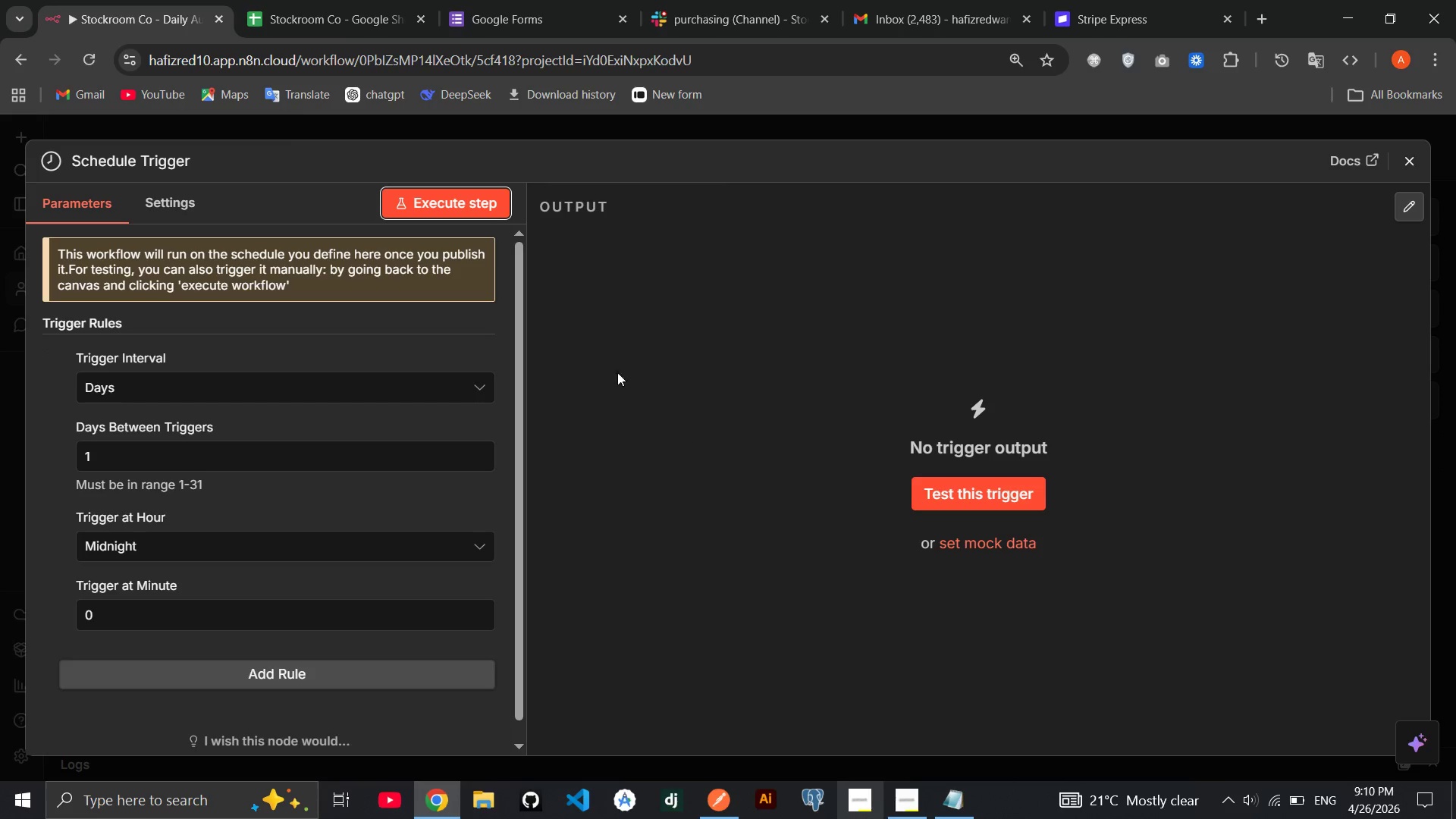 
left_click([185, 165])
 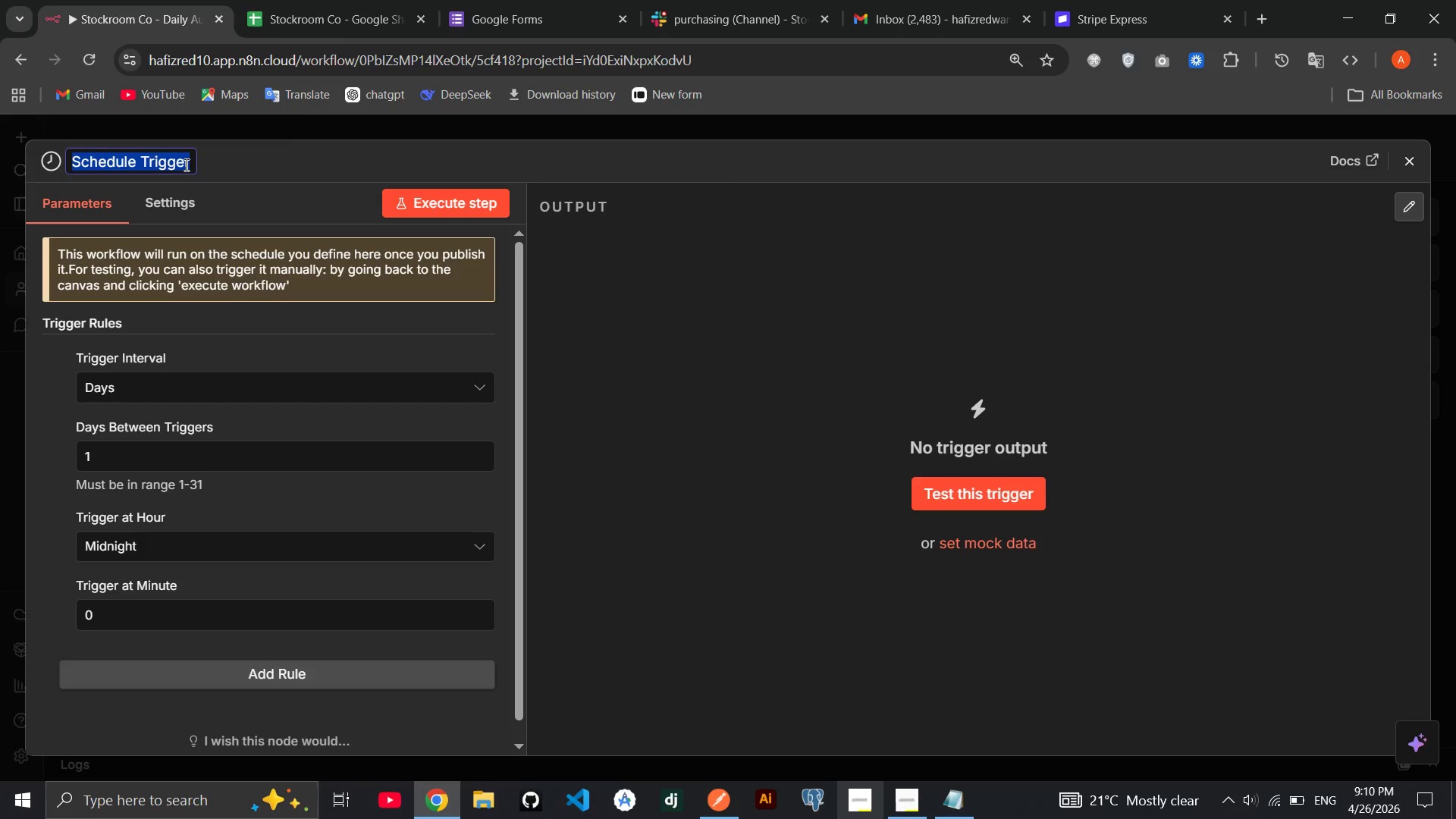 
key(ArrowRight)
 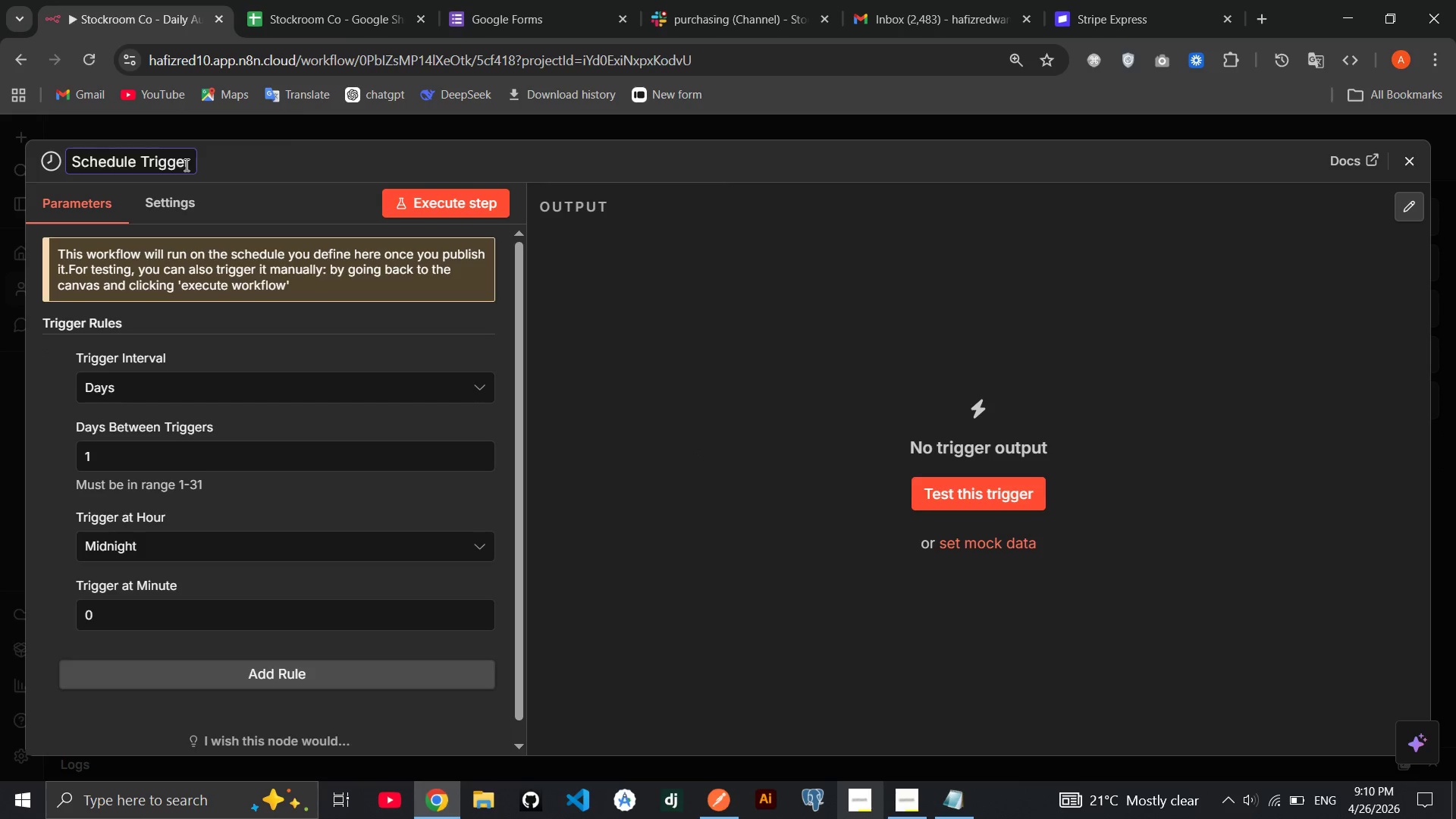 
type(- 9AM Dali)
key(Backspace)
key(Backspace)
type(ily Inventory Audit\)
key(Backspace)
 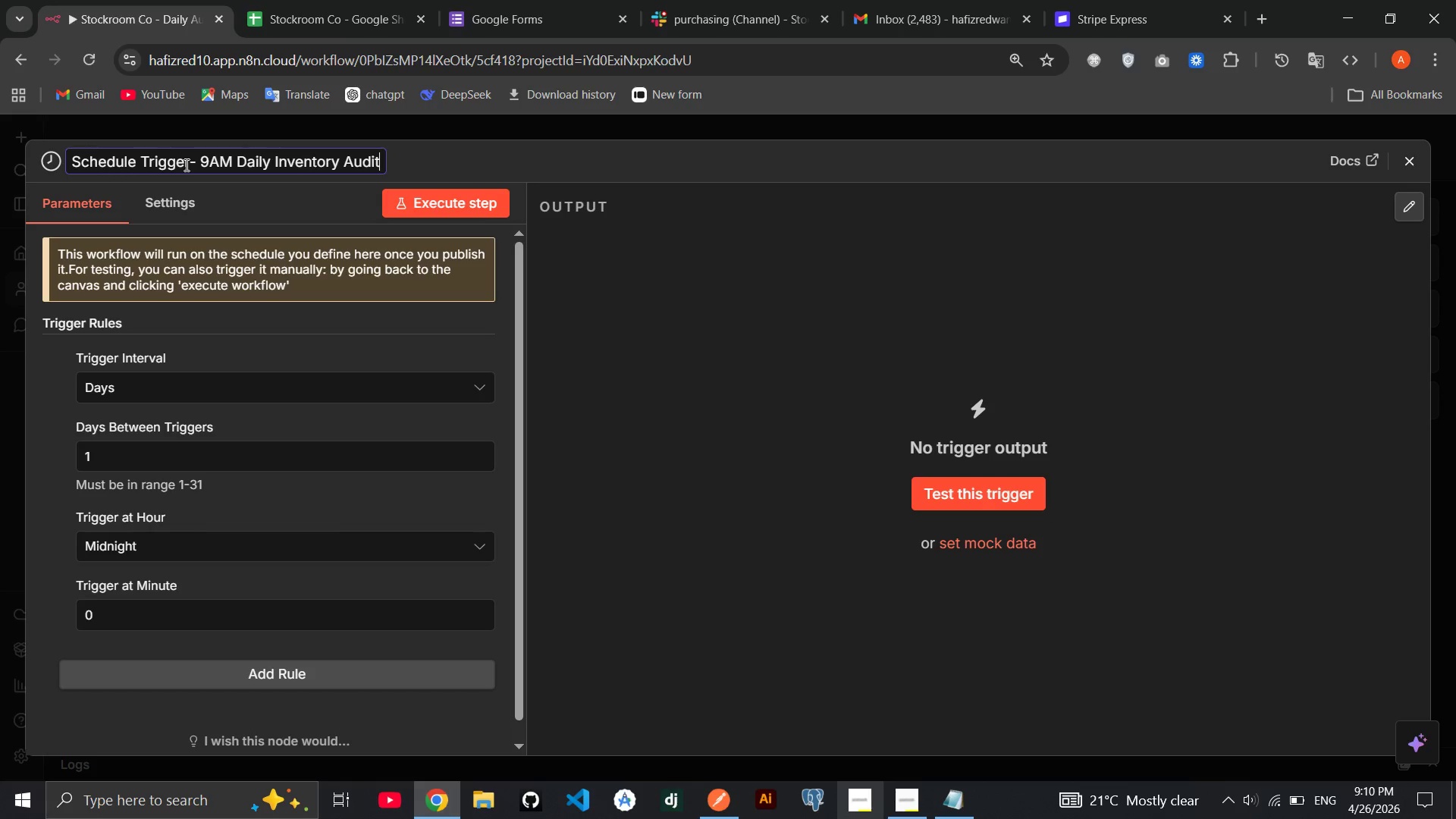 
key(Enter)
 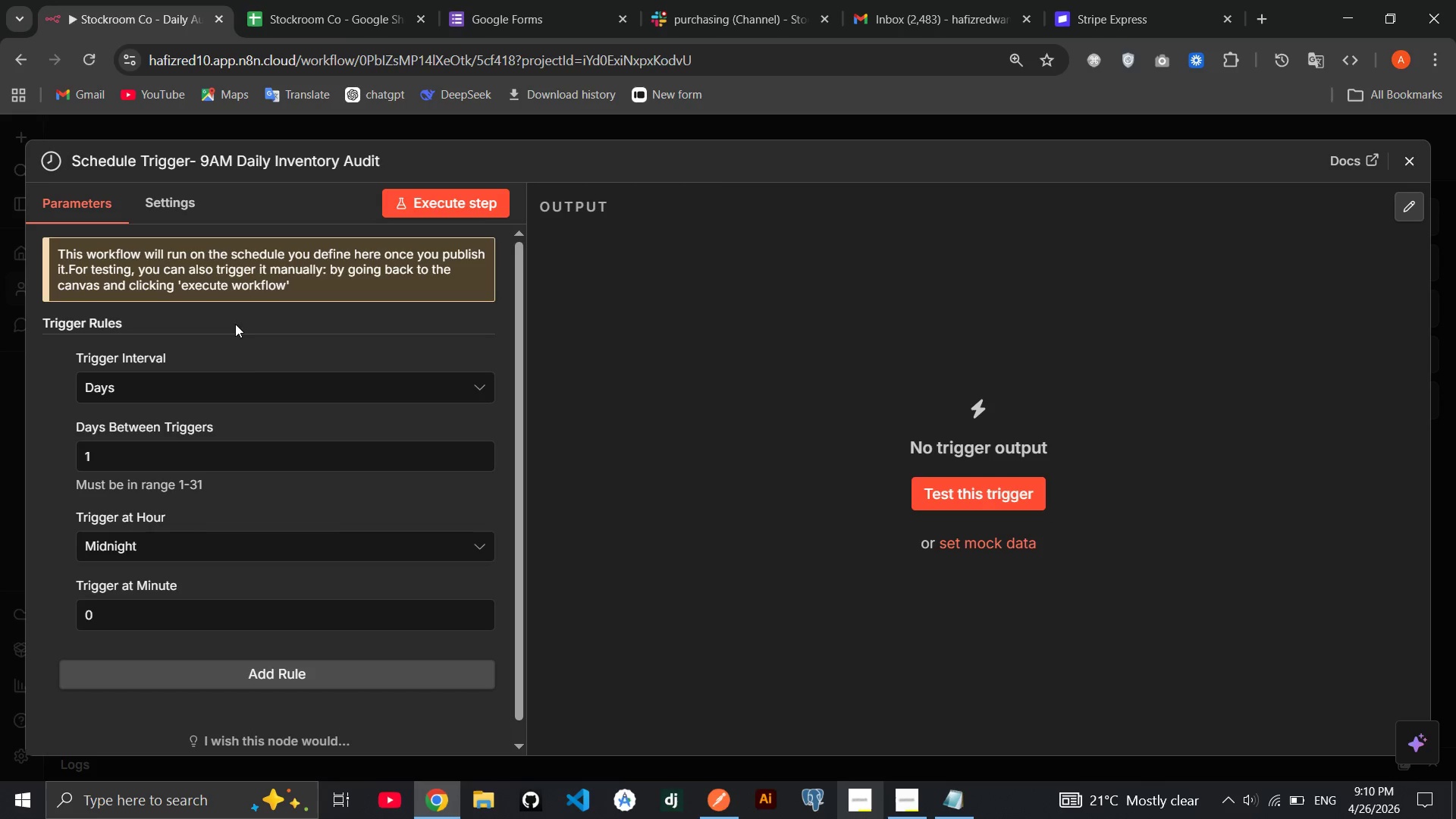 
wait(7.97)
 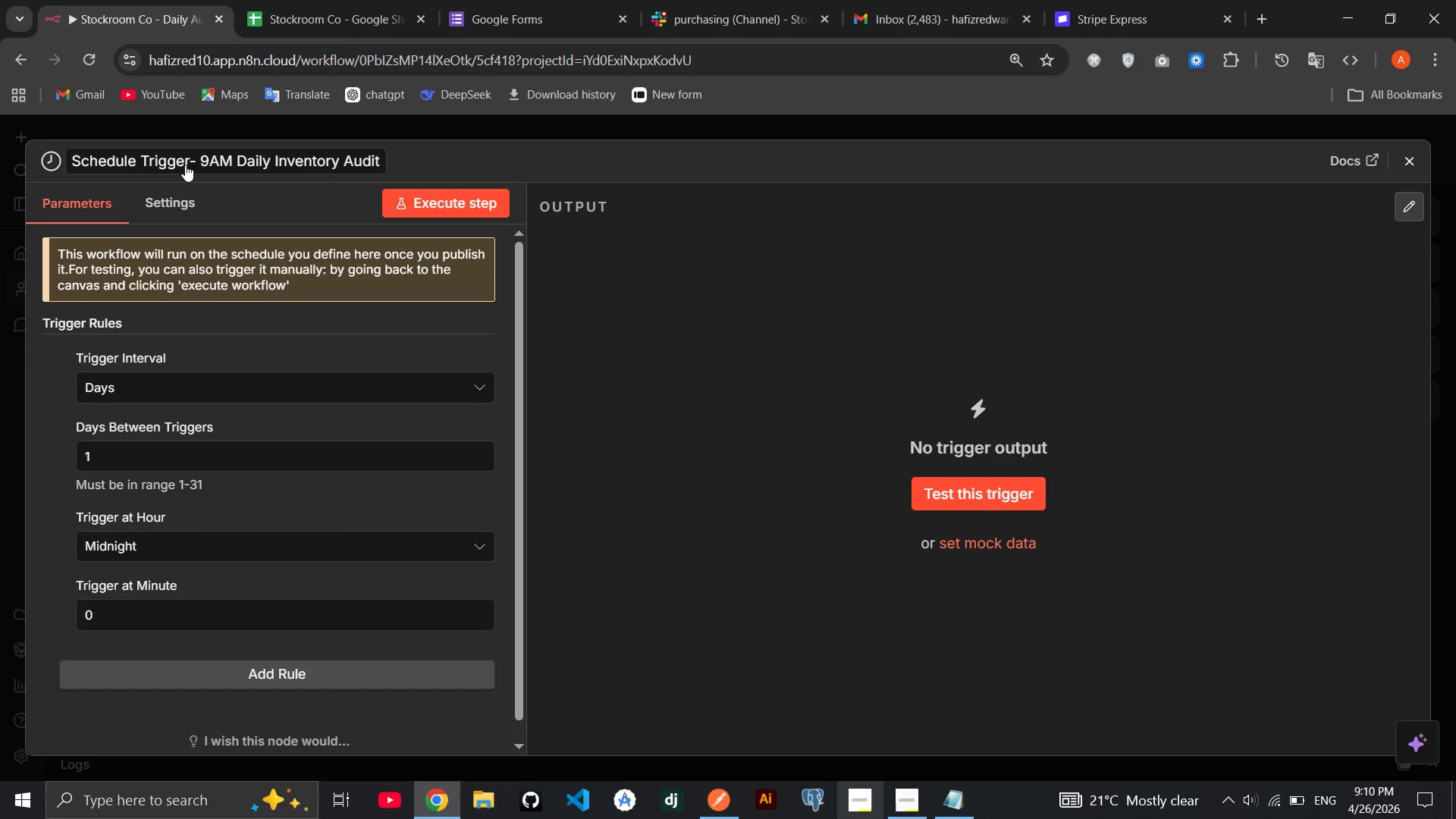 
left_click([214, 548])
 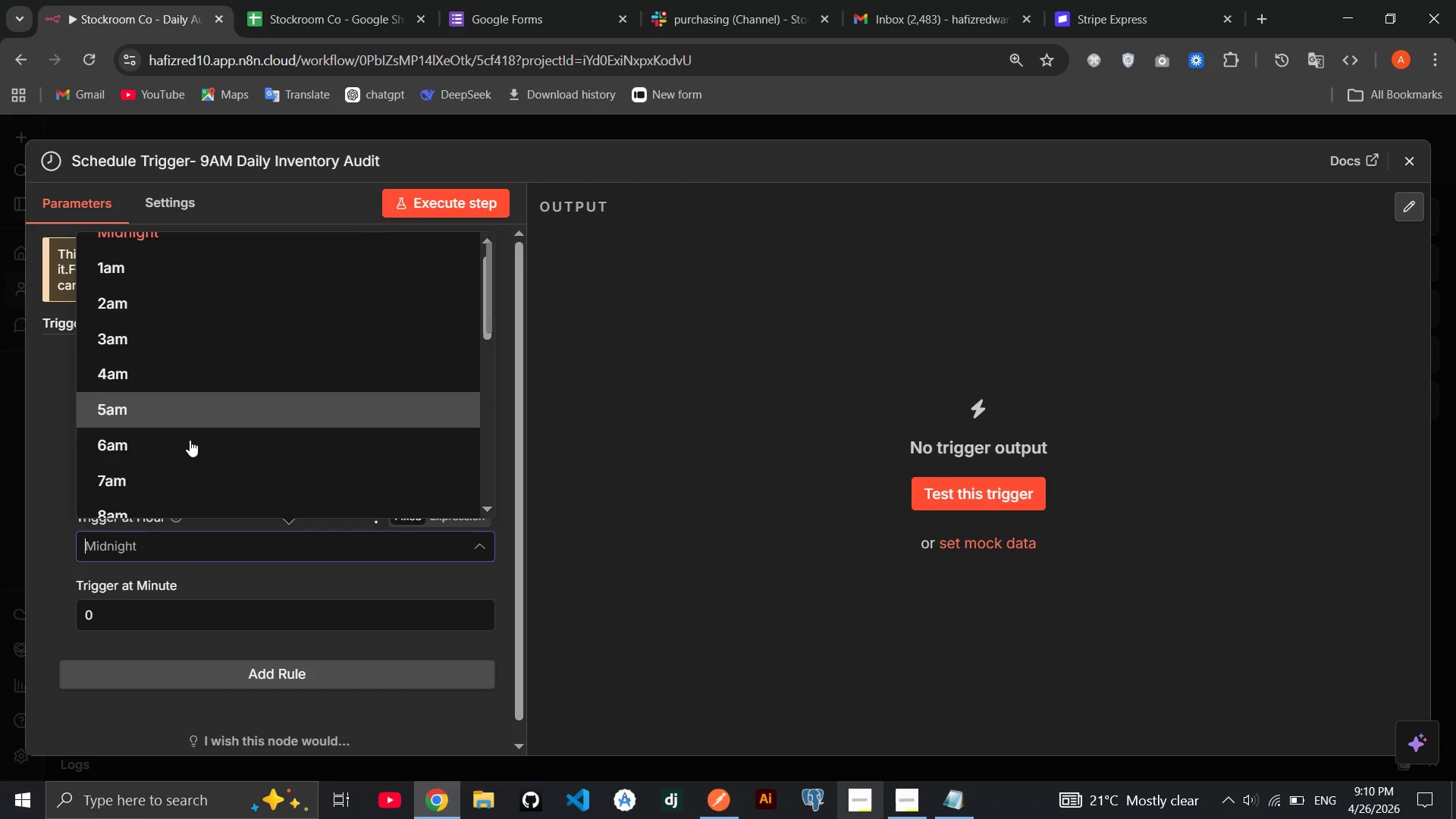 
left_click([174, 476])
 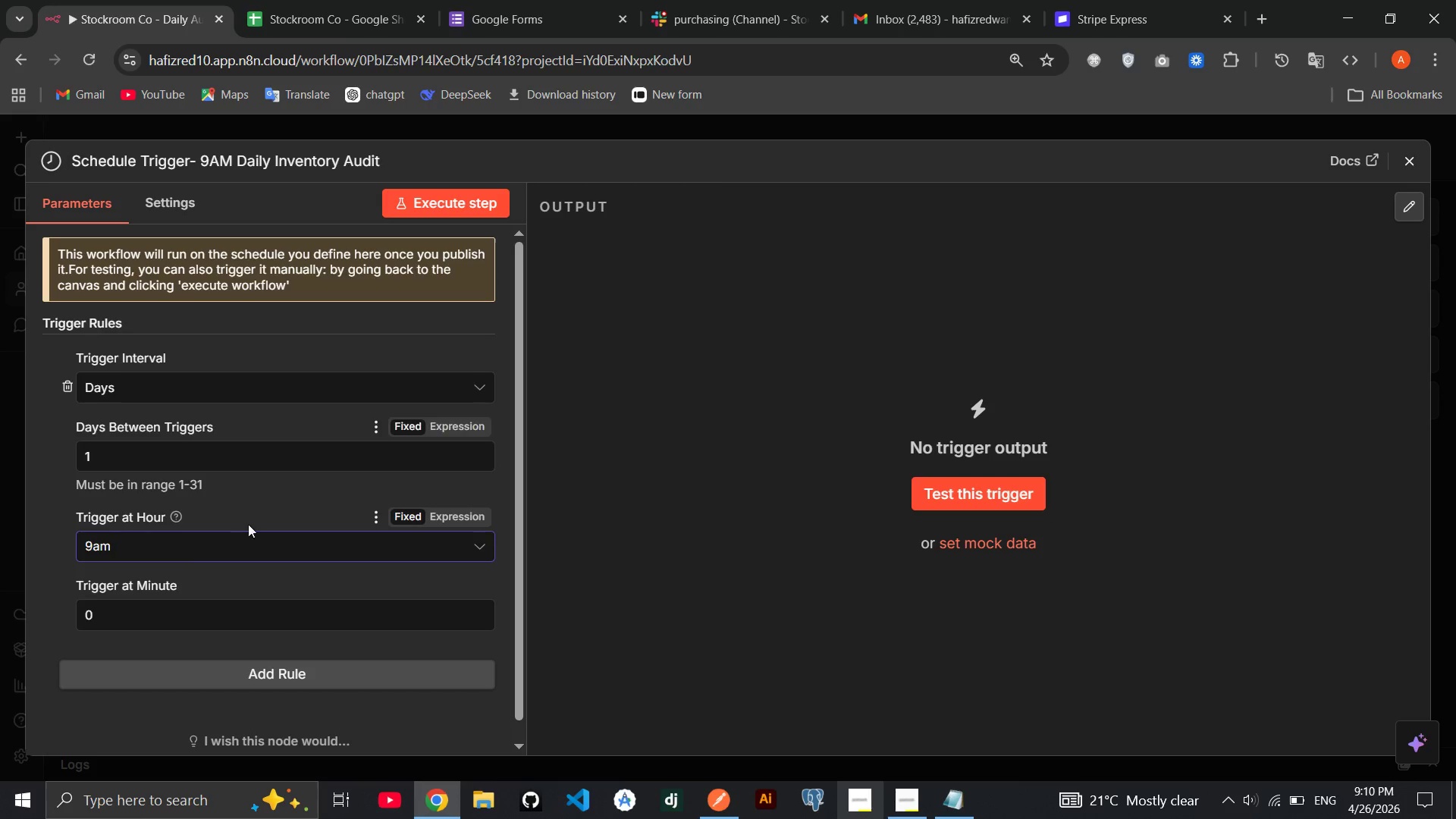 
mouse_move([331, 607])
 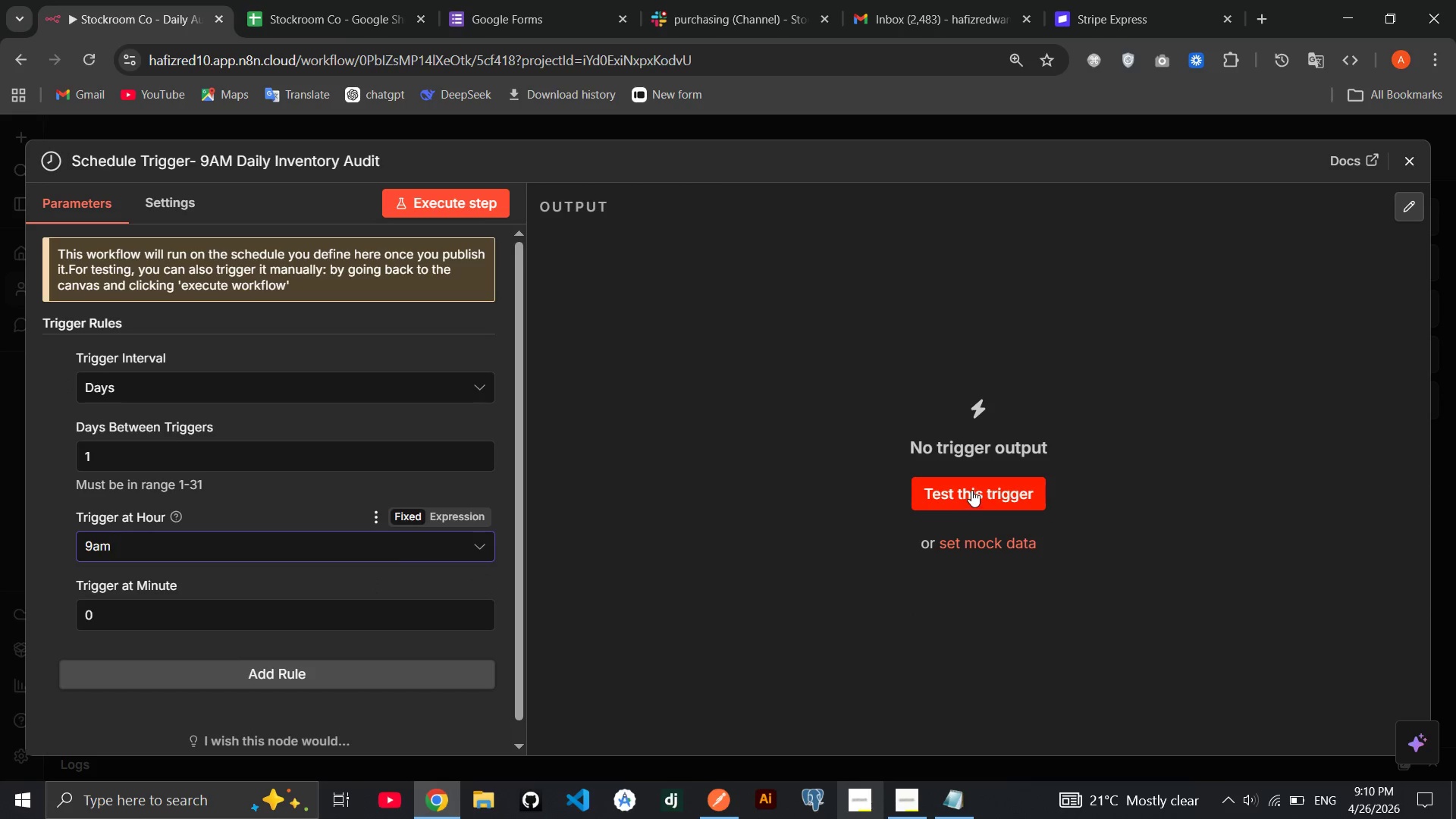 
left_click([971, 490])
 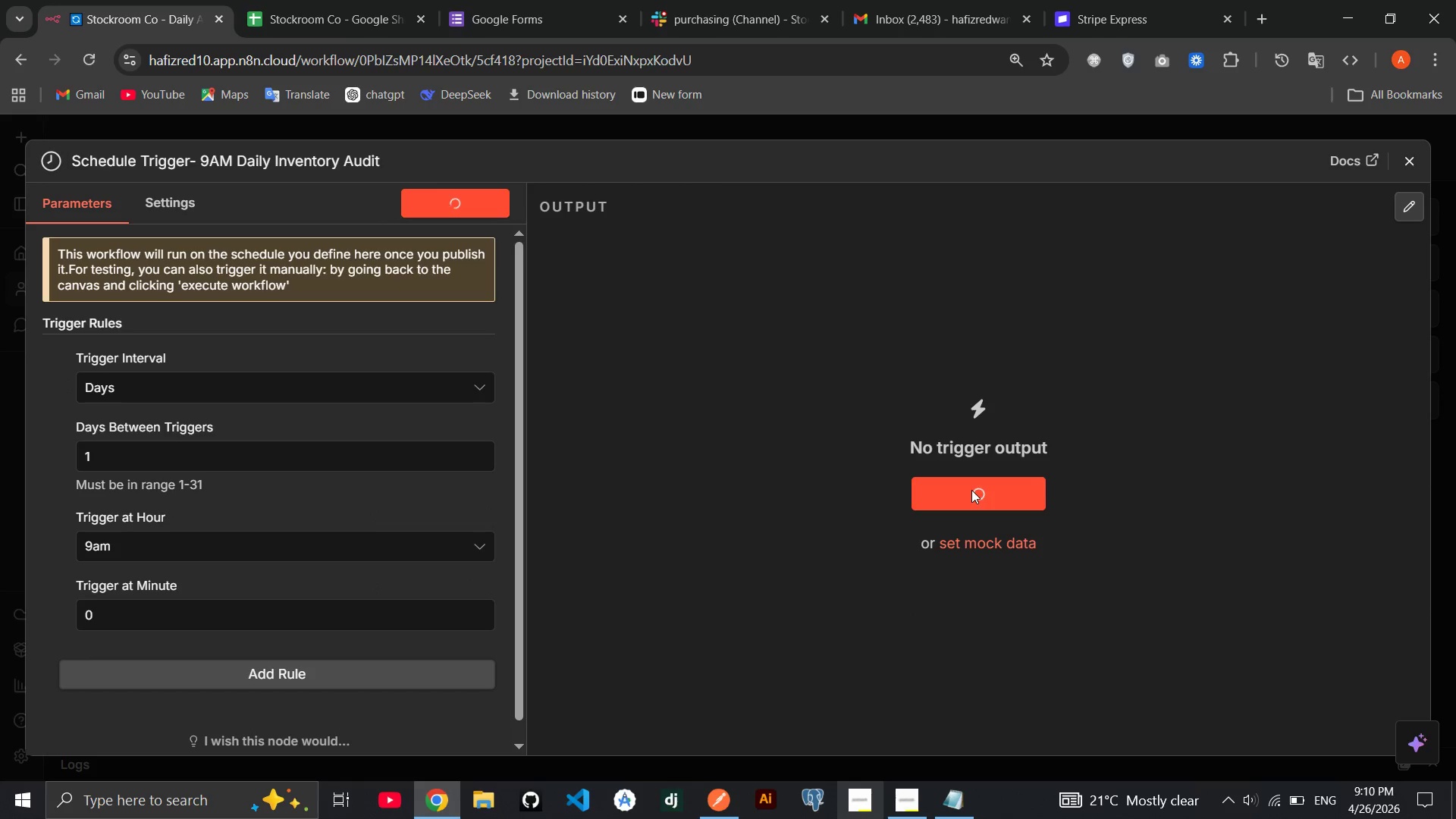 
wait(8.7)
 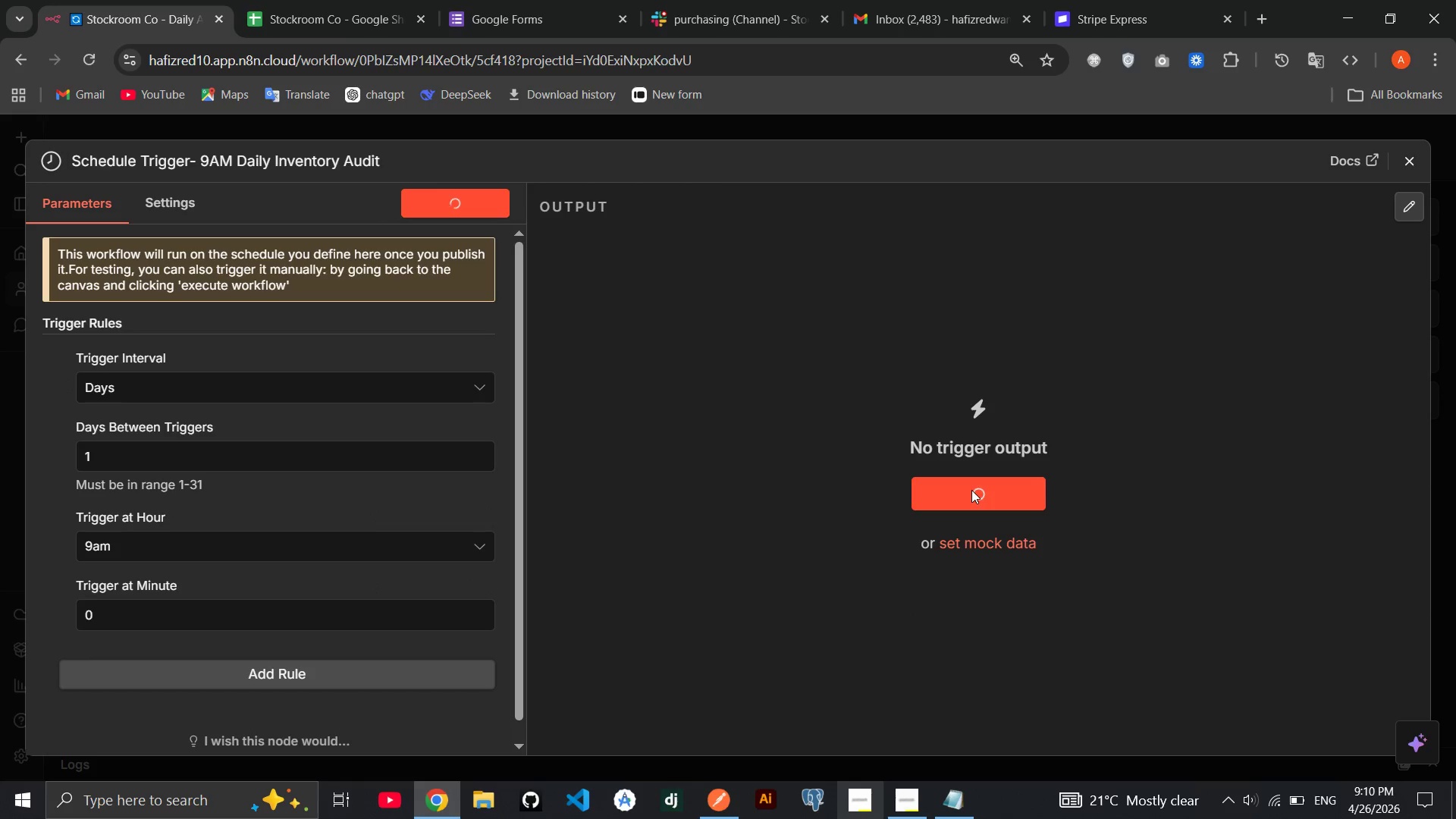 
left_click([1411, 158])
 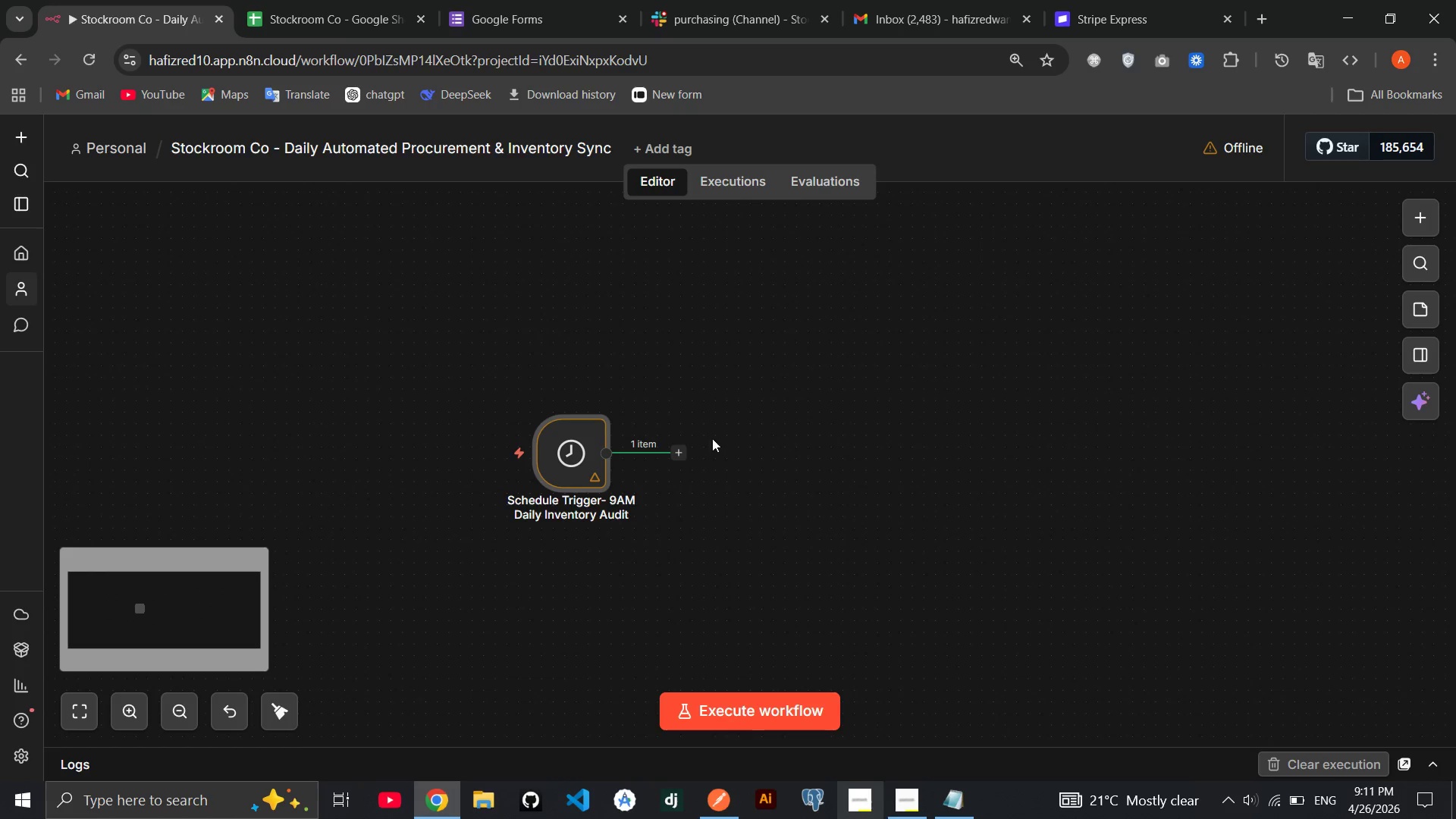 
left_click([680, 450])
 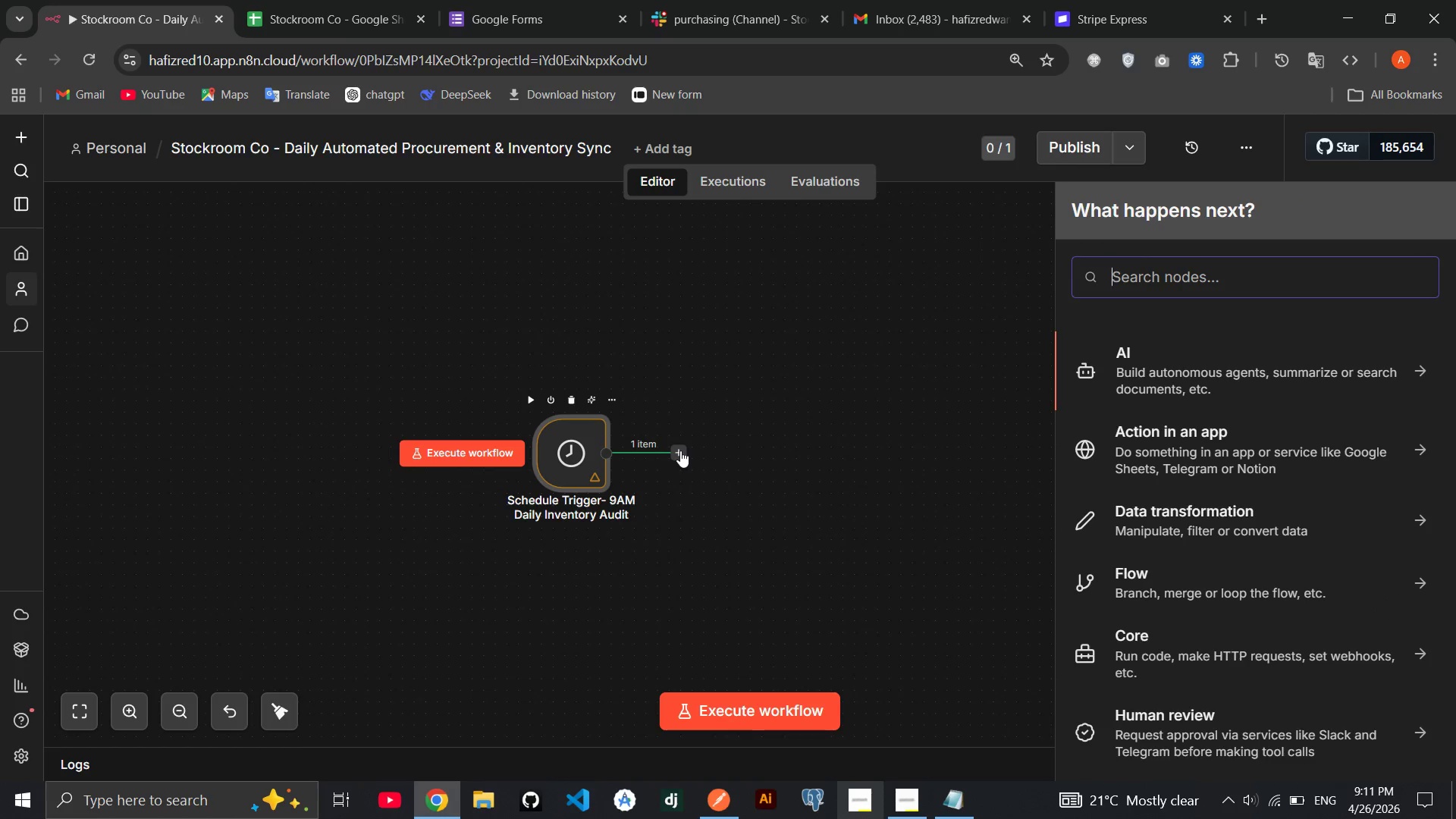 
type(sheet)
 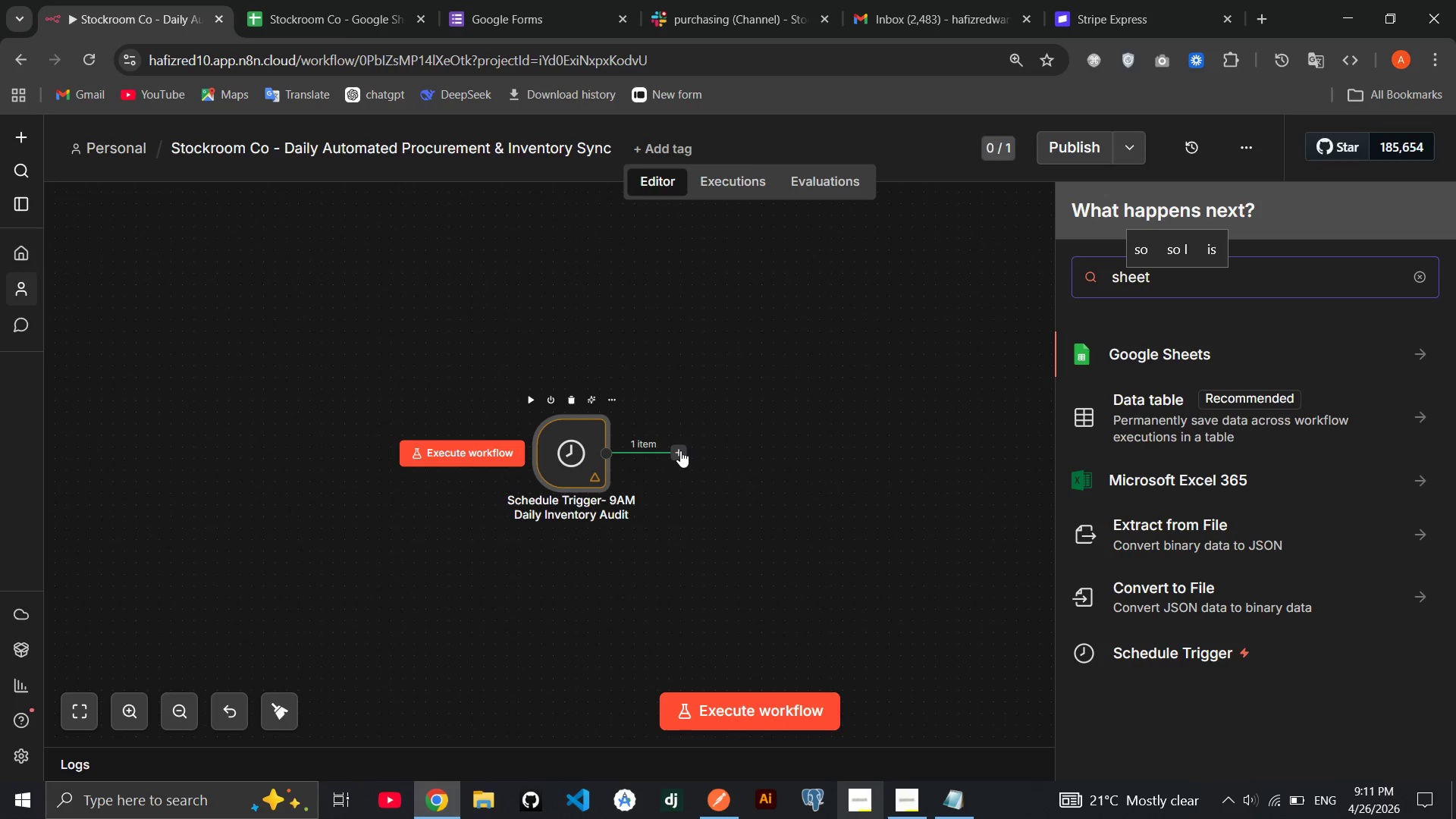 
key(Enter)
 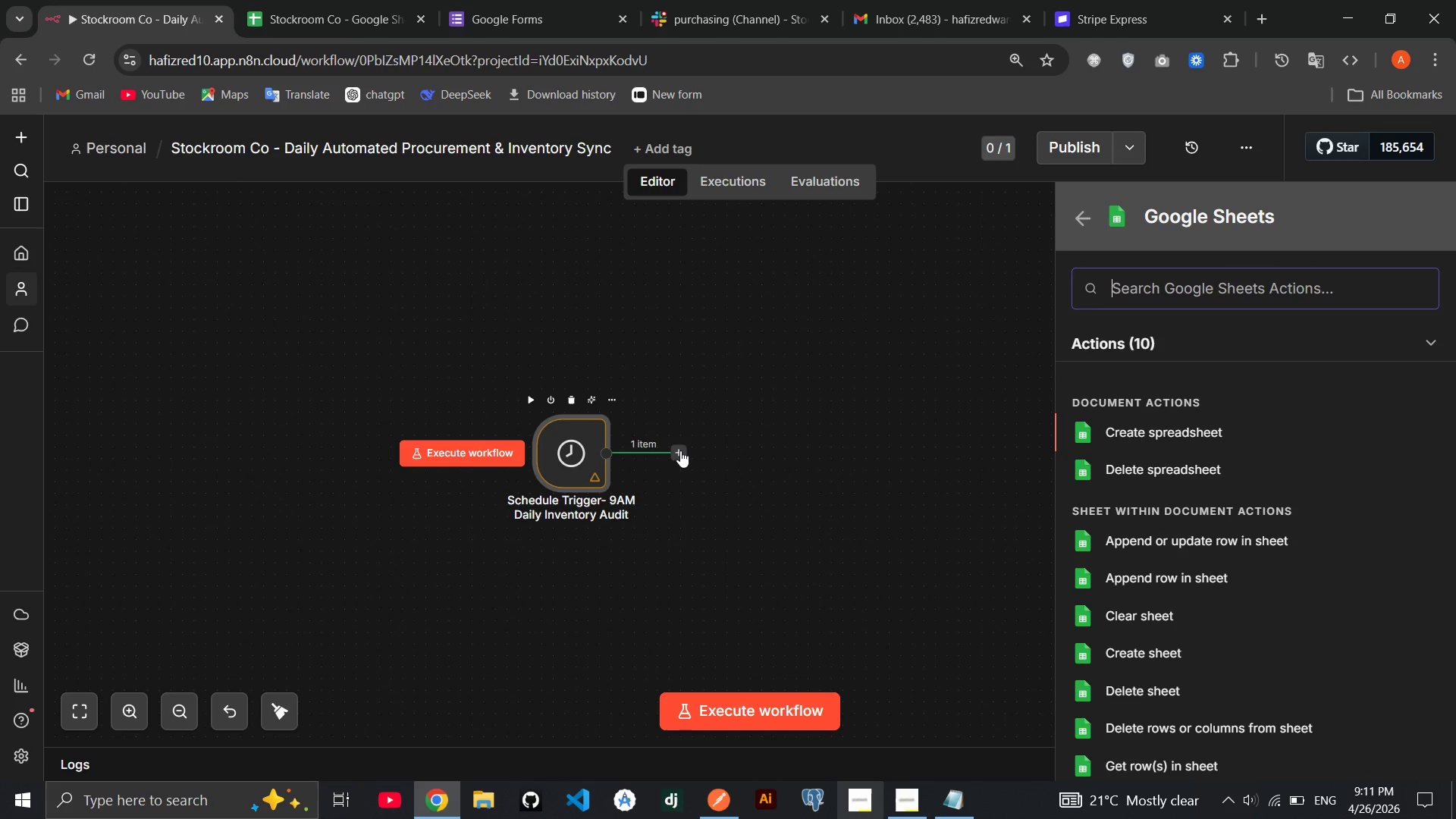 
wait(6.95)
 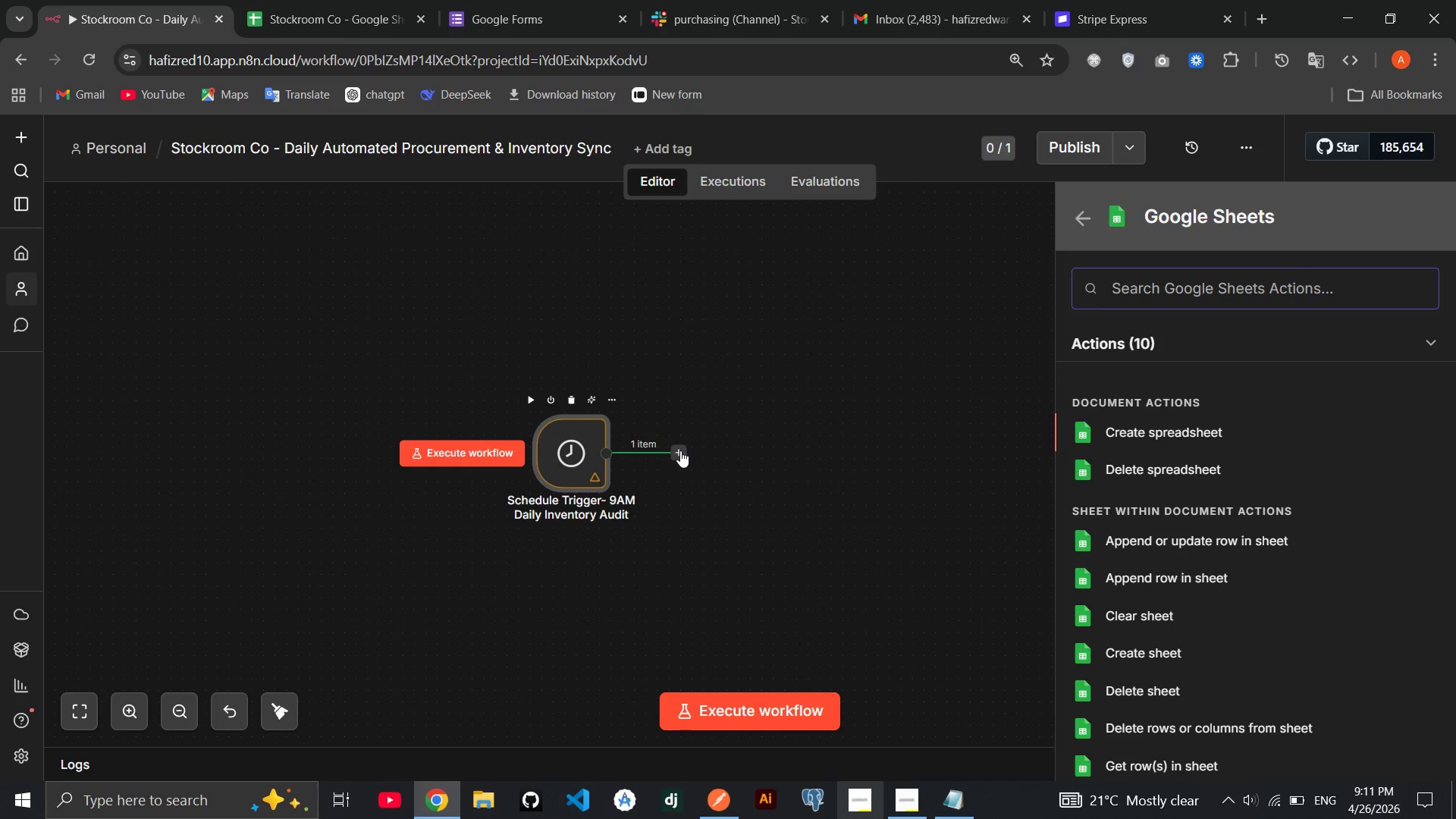 
type(get)
 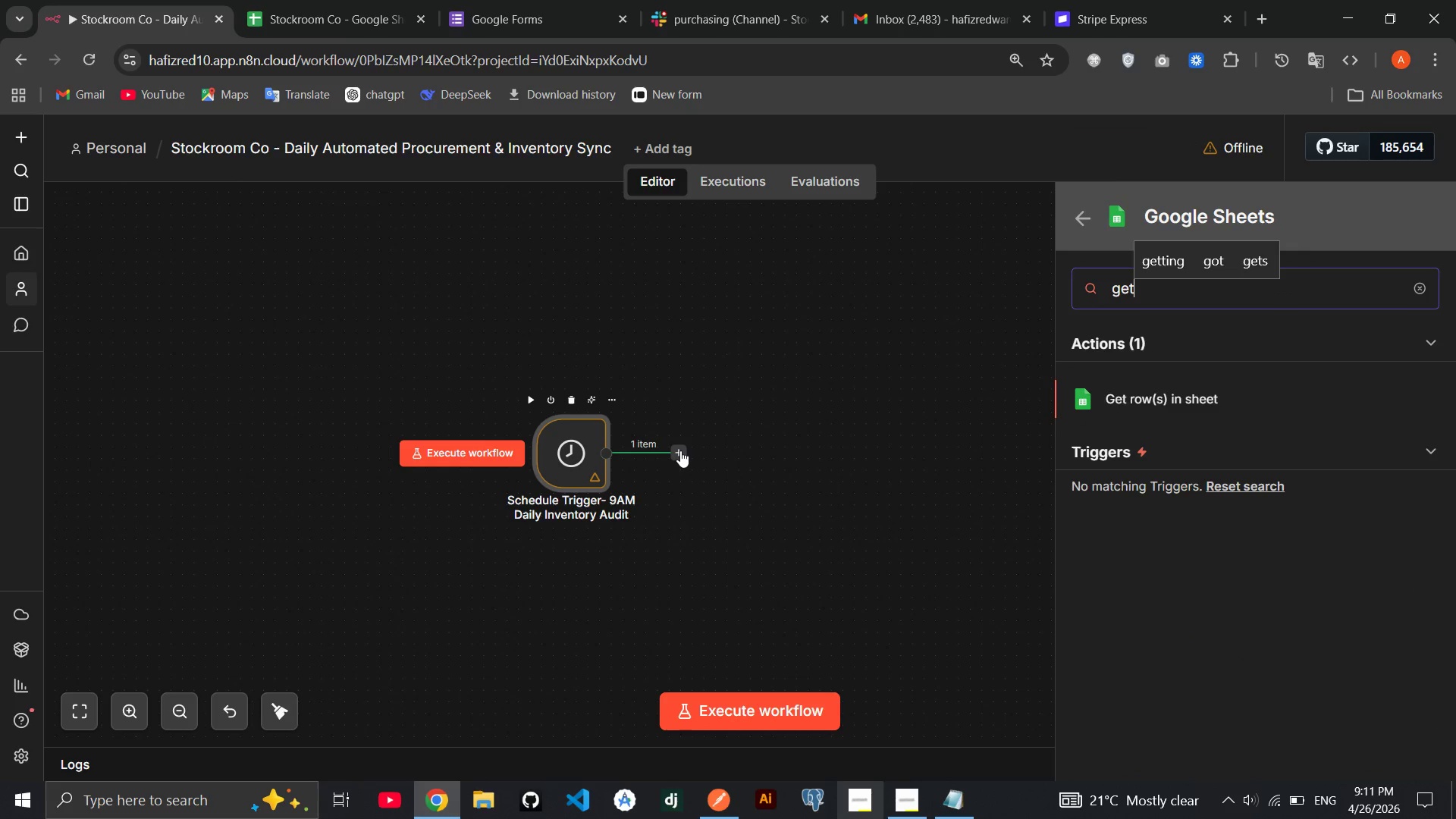 
key(Enter)
 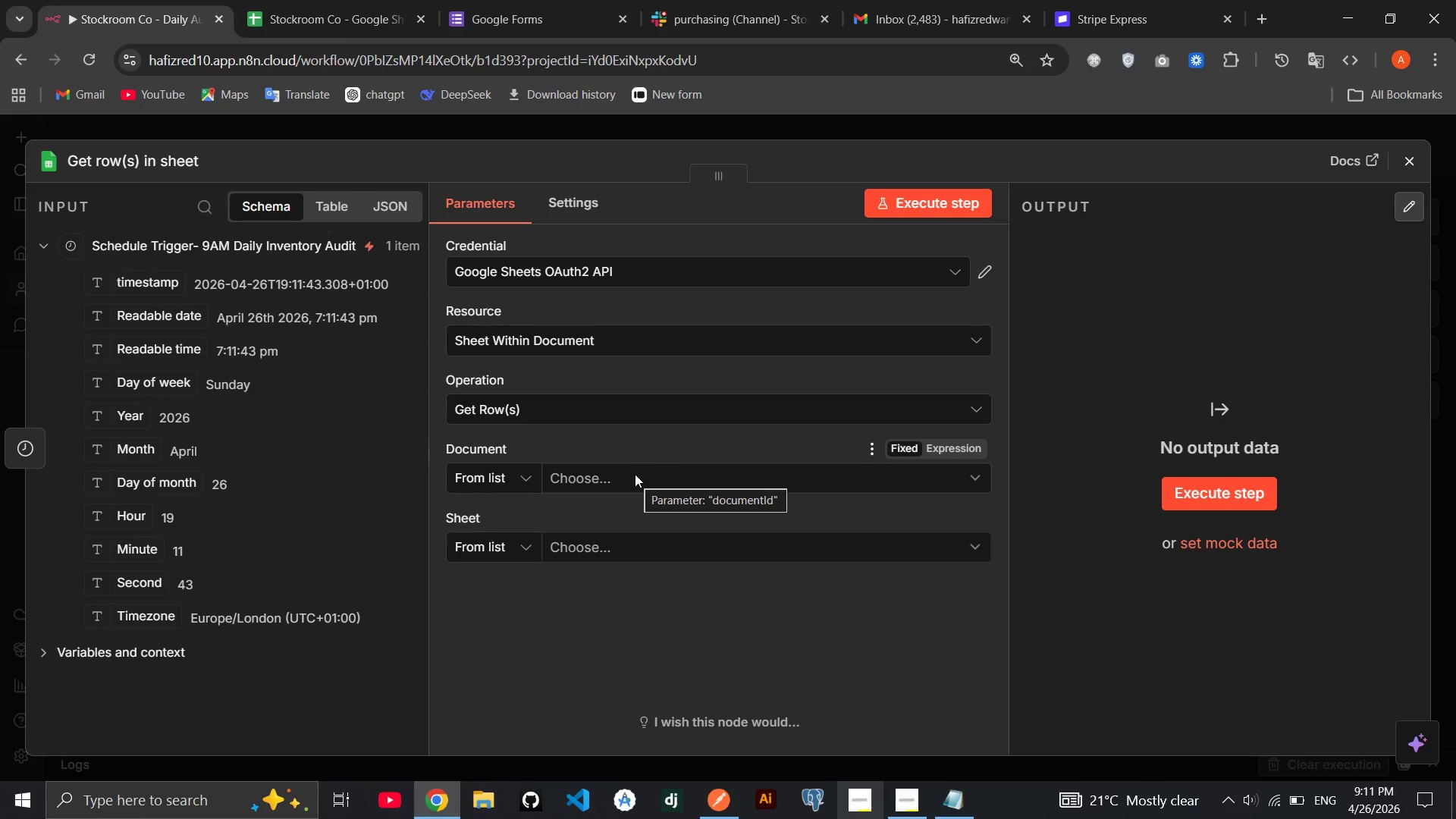 
left_click([635, 474])
 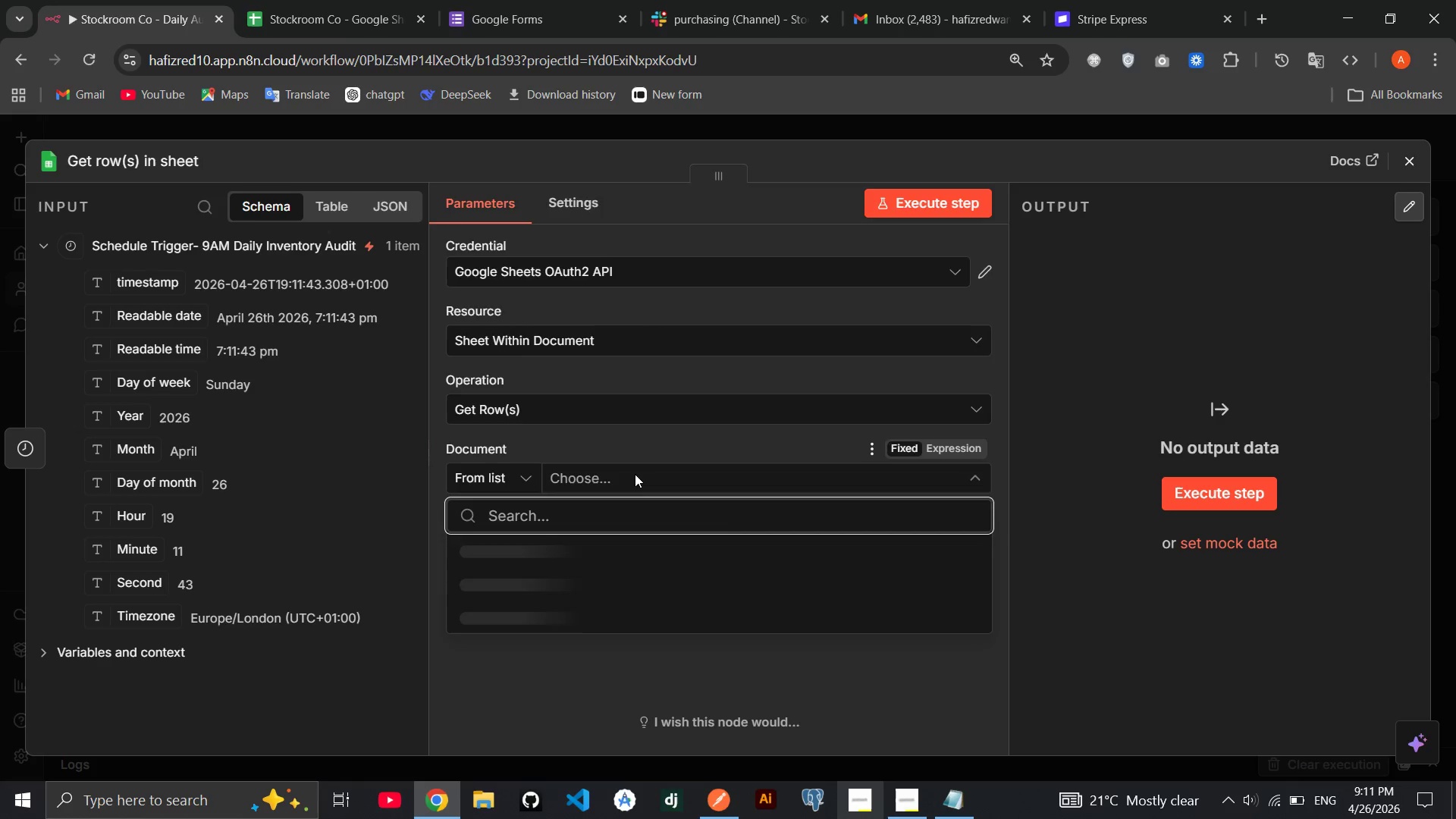 
wait(6.91)
 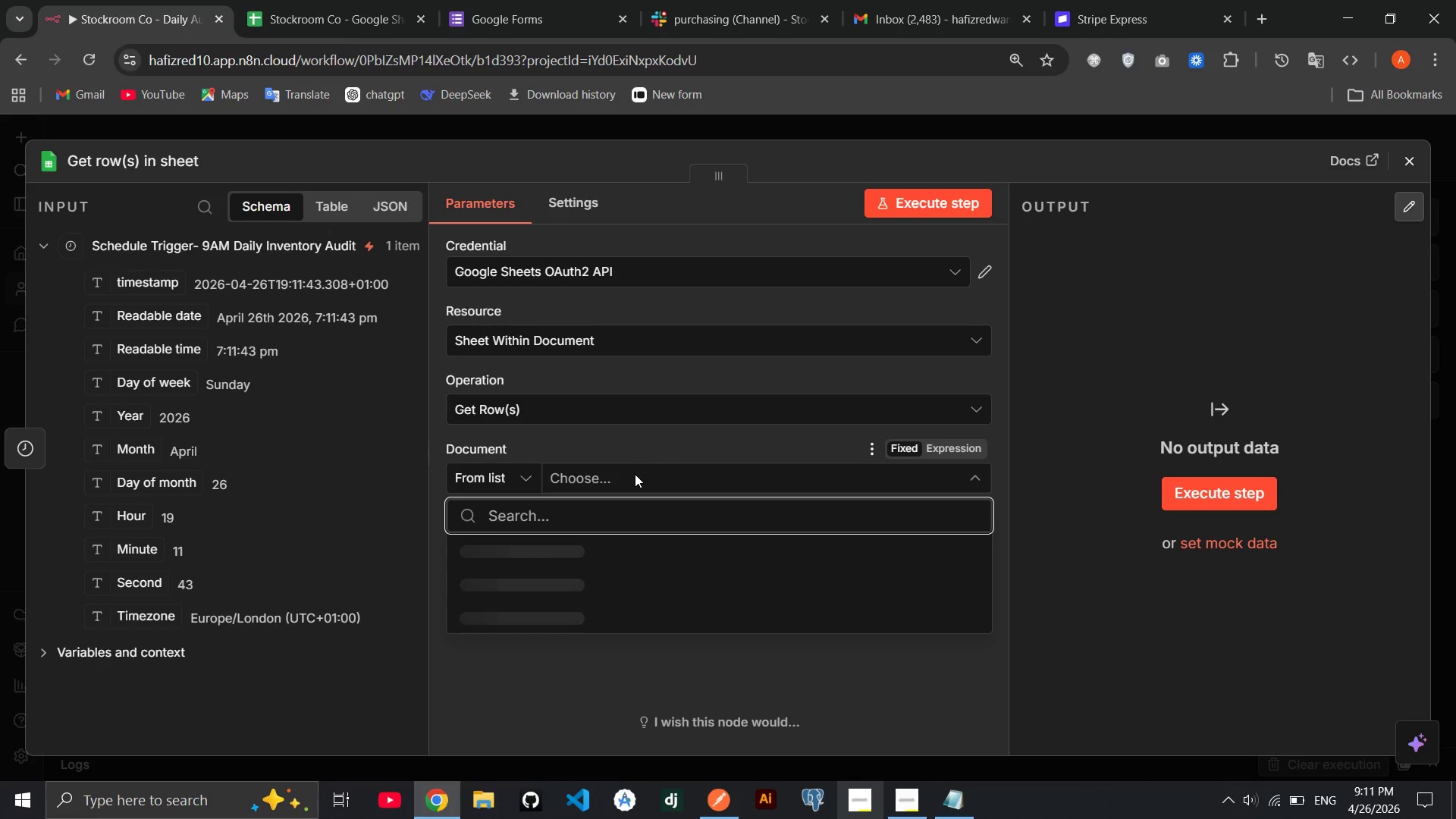 
left_click([620, 237])
 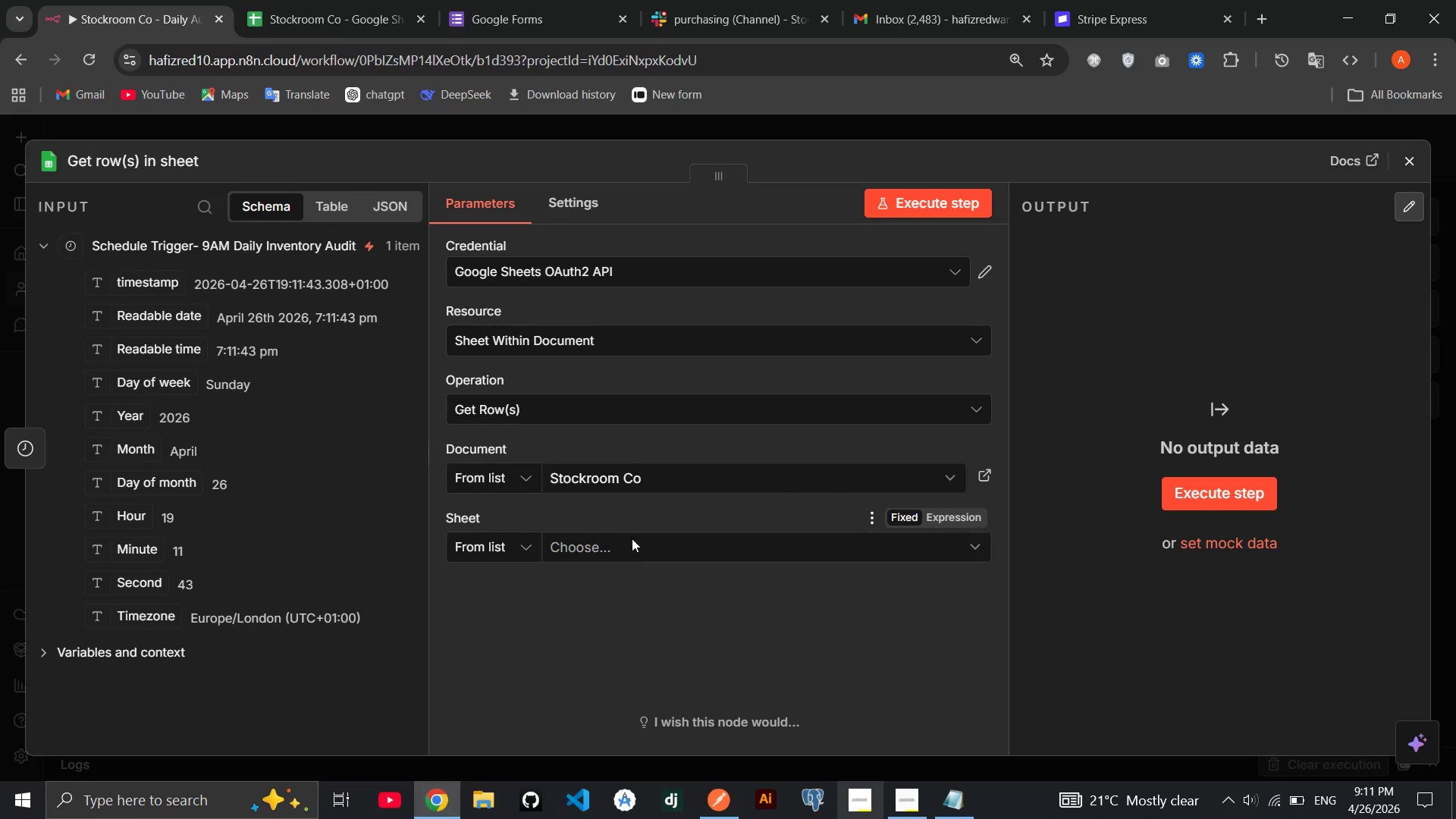 
left_click([629, 541])
 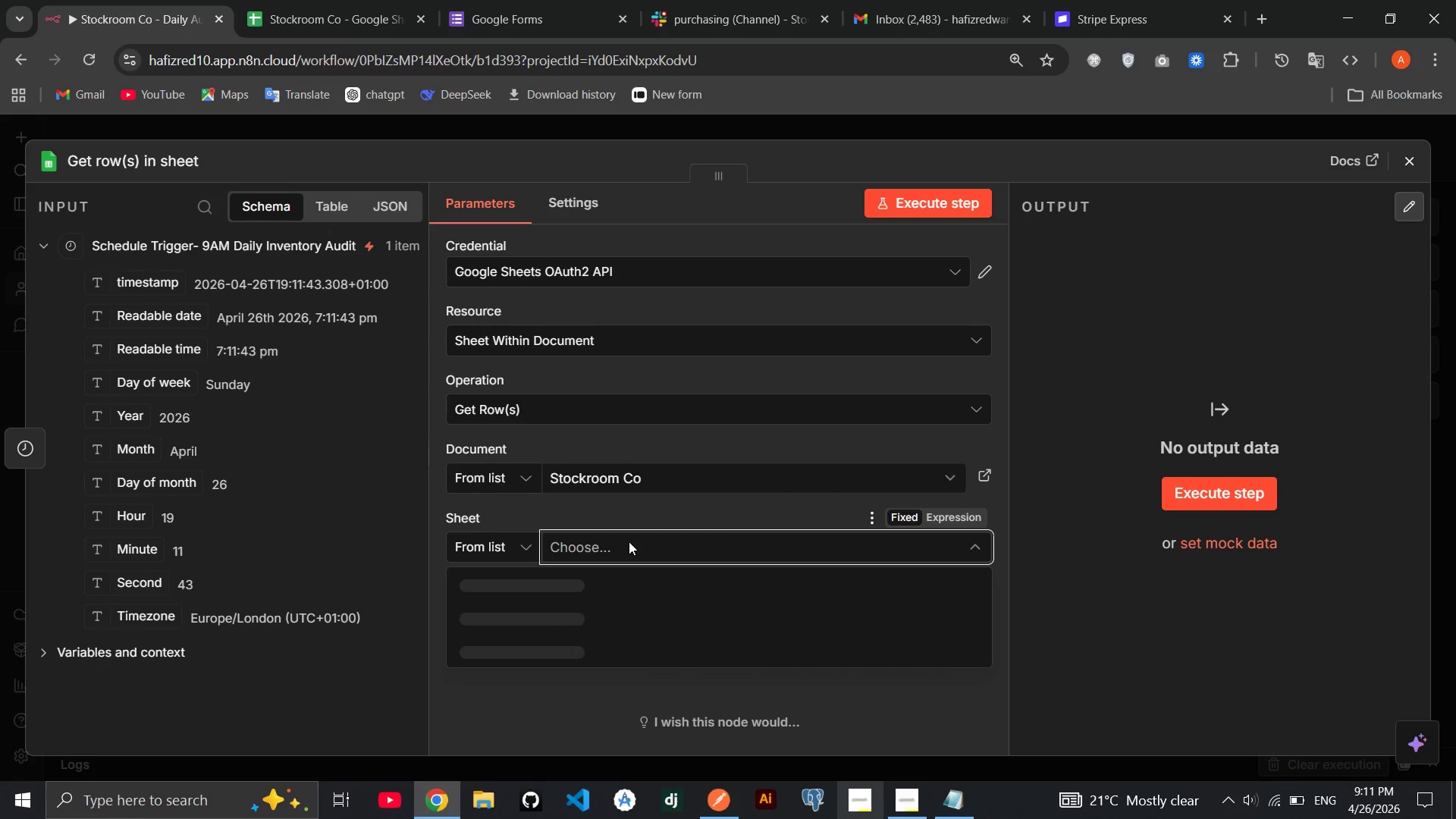 
wait(12.3)
 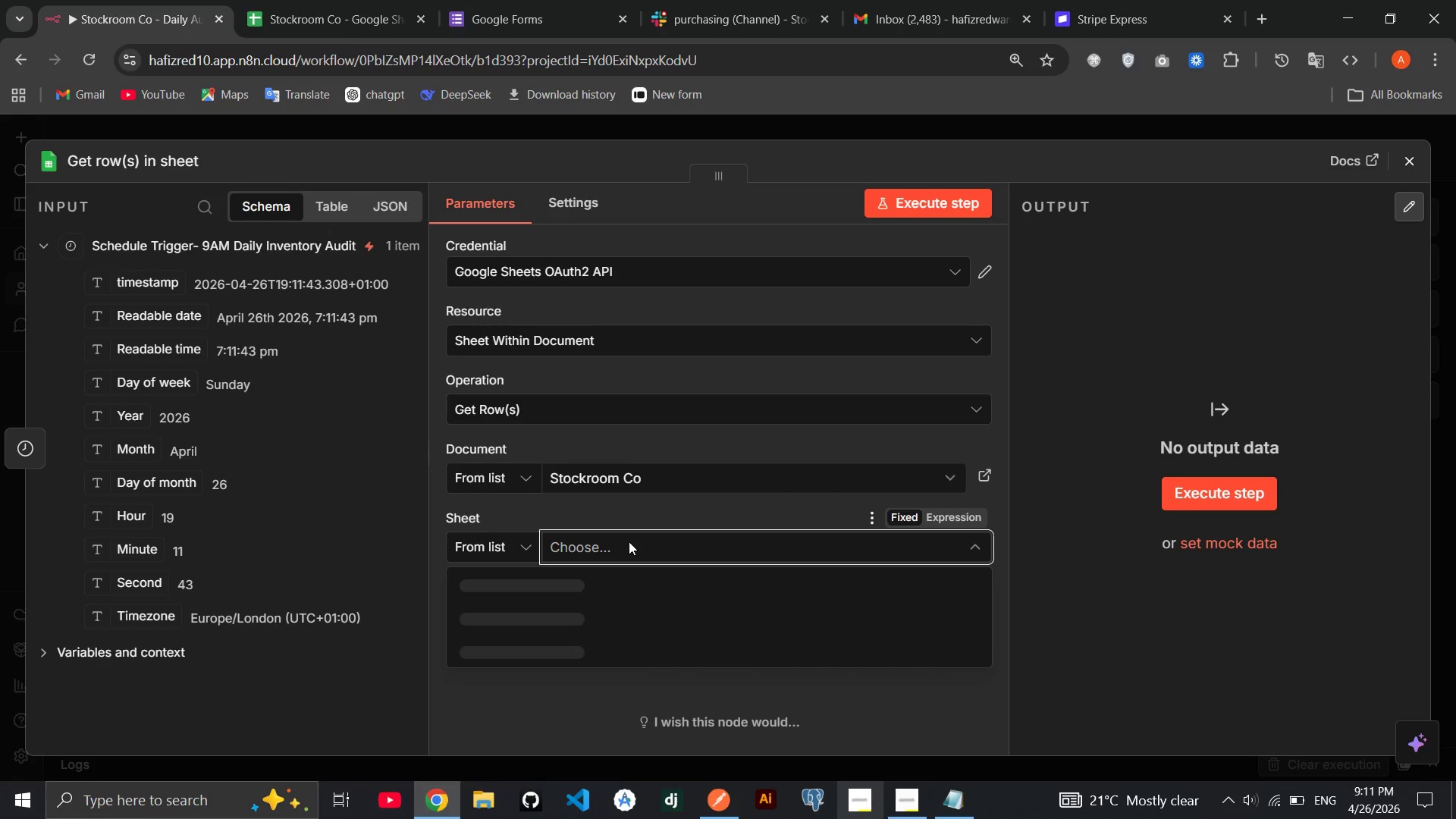 
left_click([562, 577])
 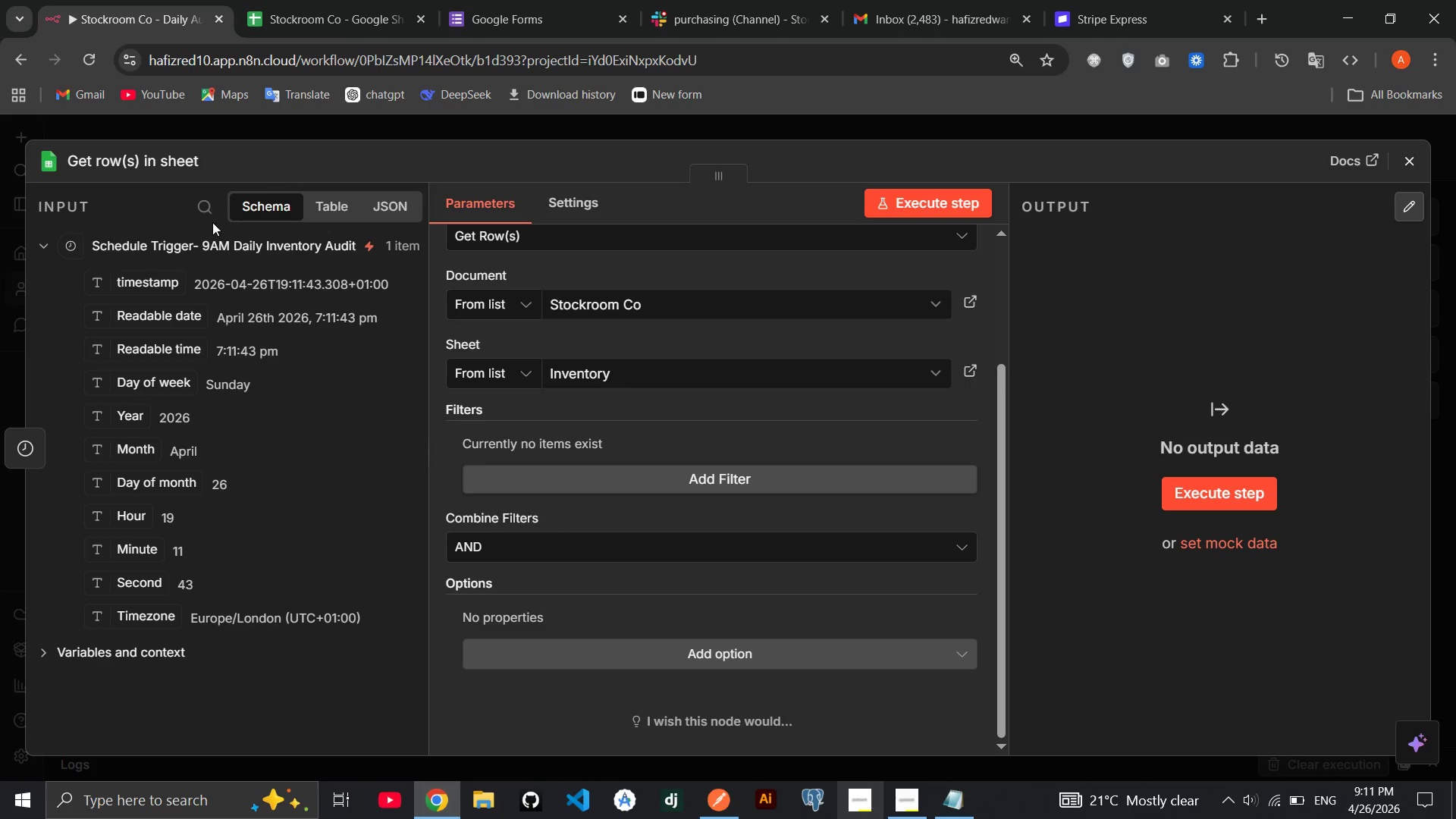 
left_click([189, 164])
 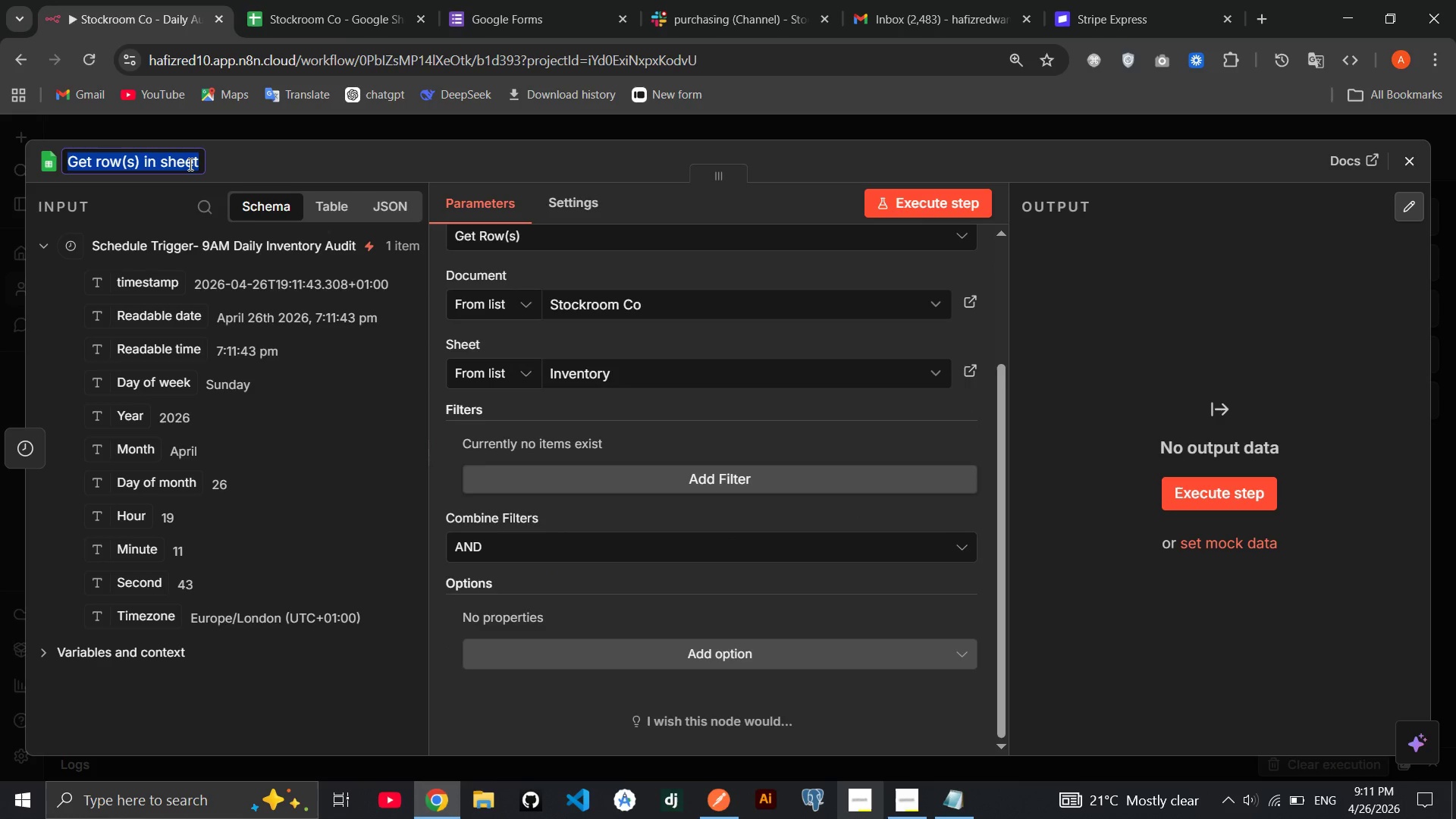 
type(Sheets - )
 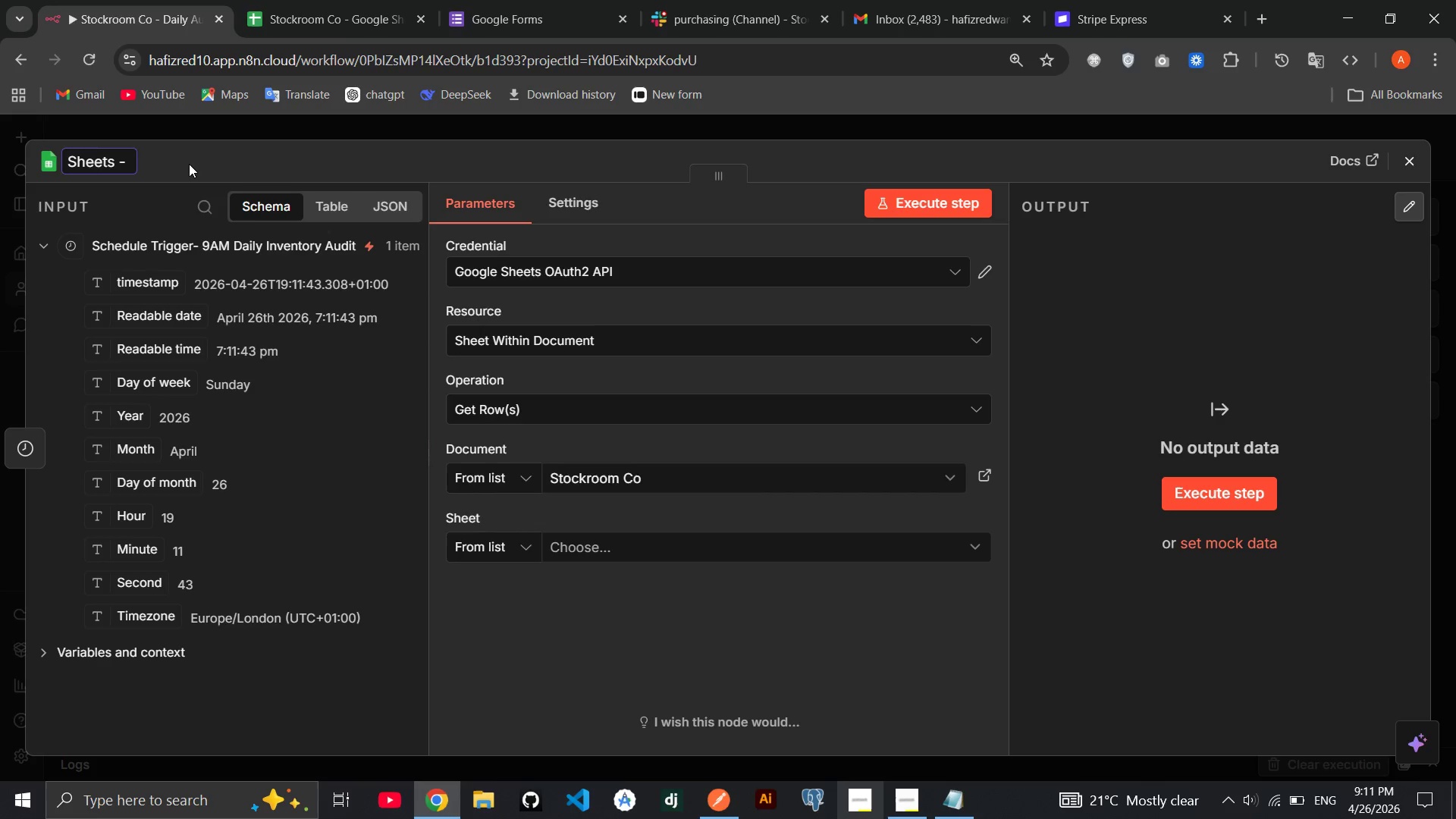 
type(Read)
 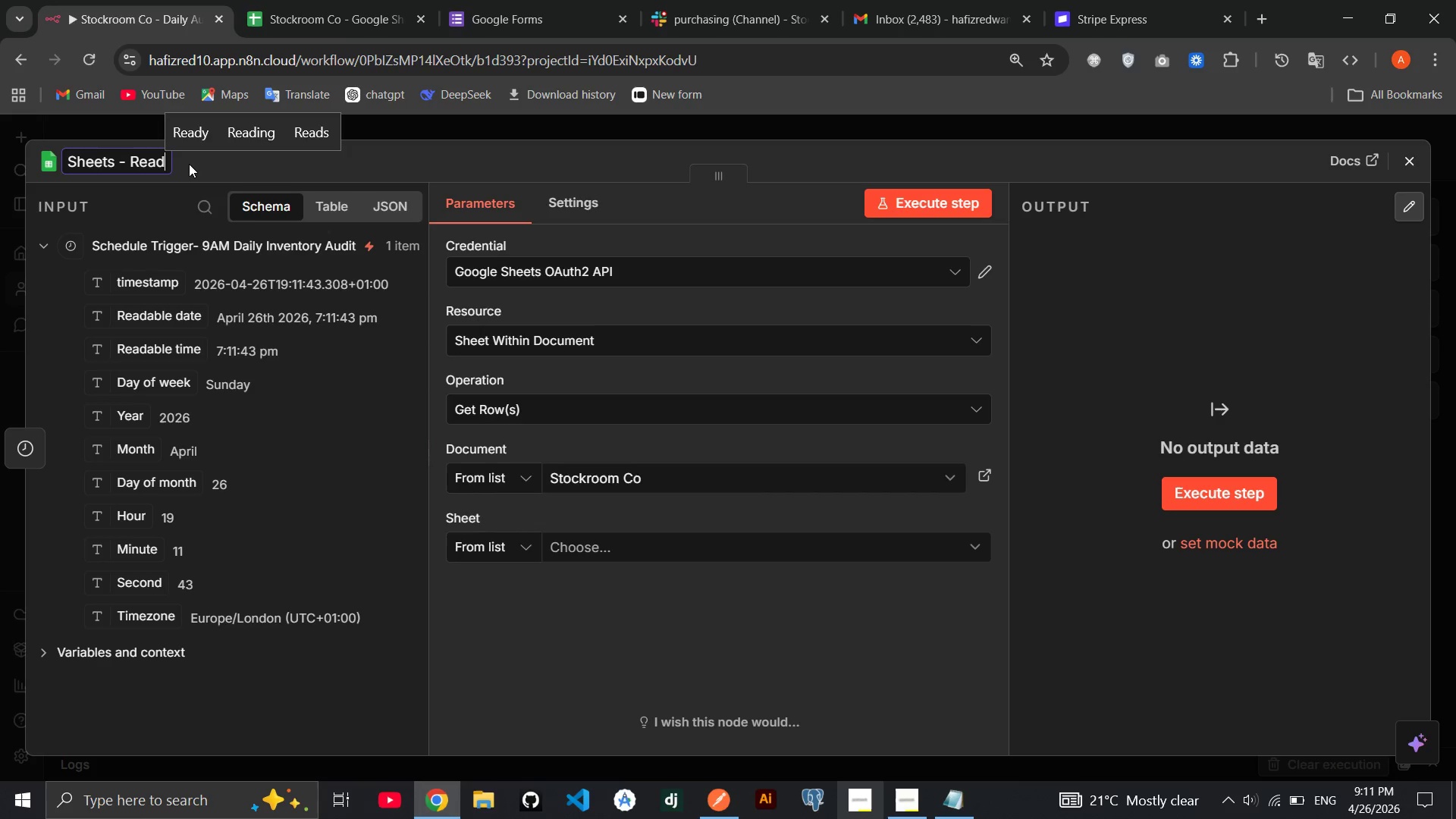 
key(Alt+AltLeft)
 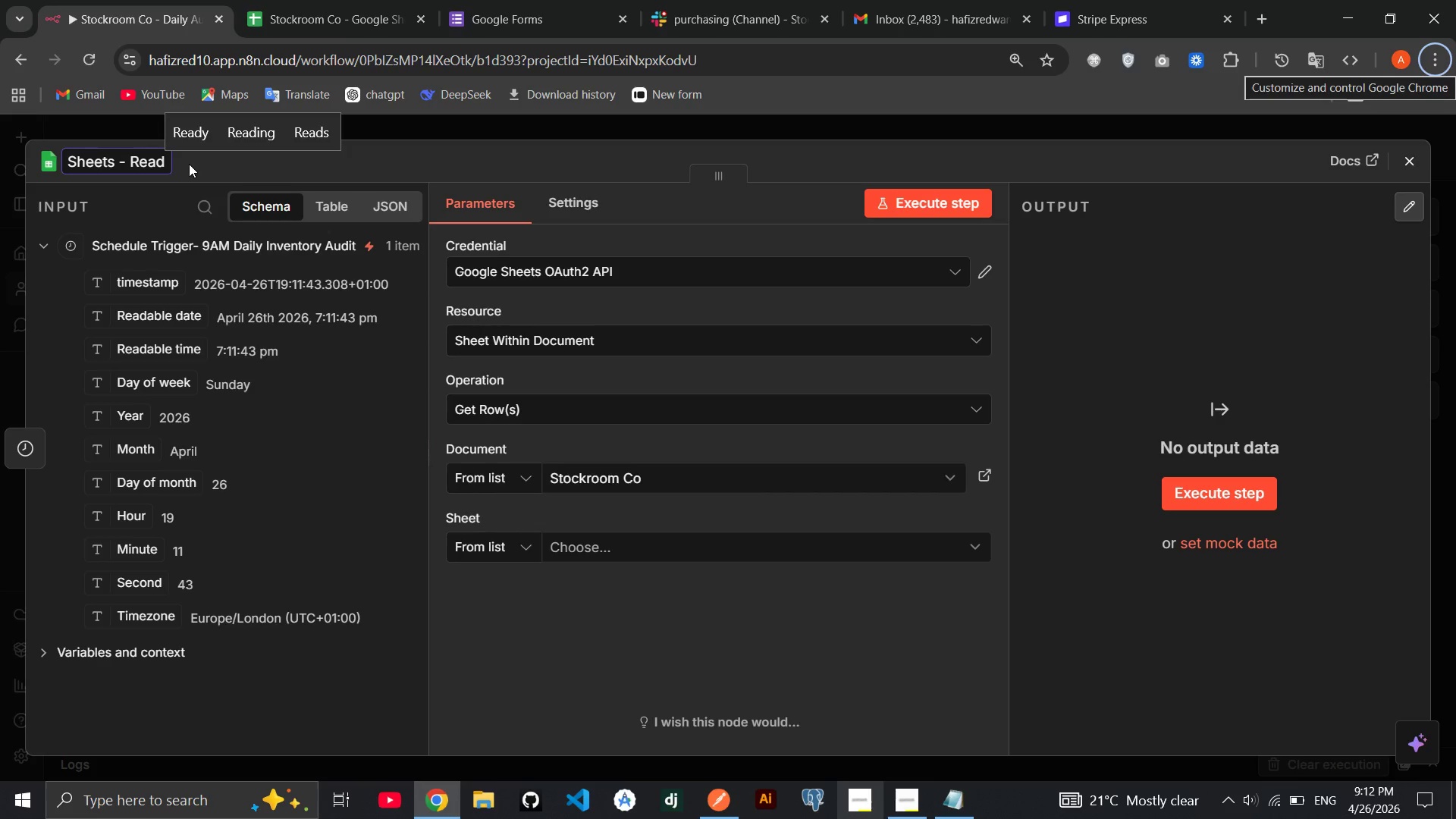 
key(Space)
 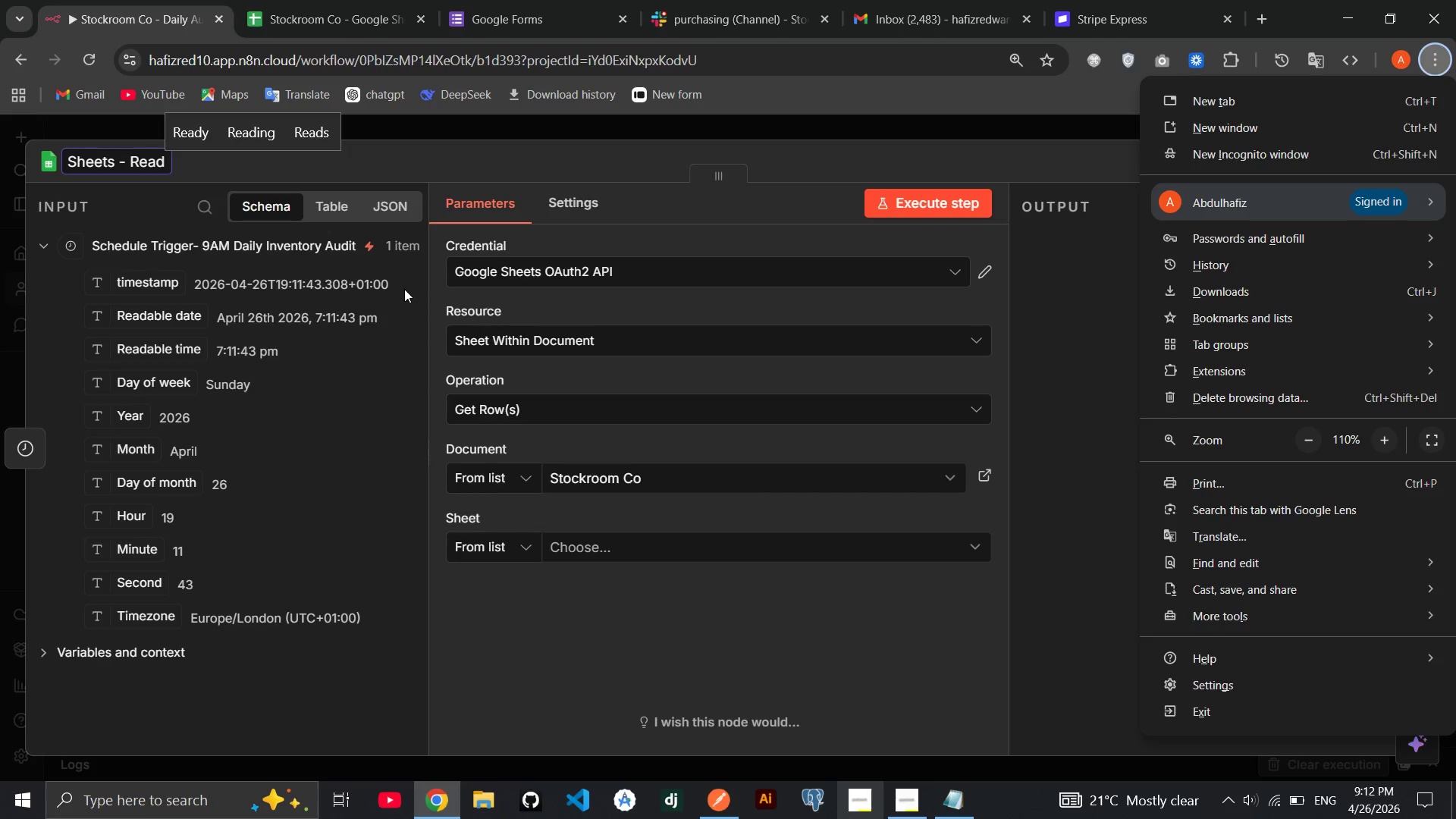 
left_click([404, 289])
 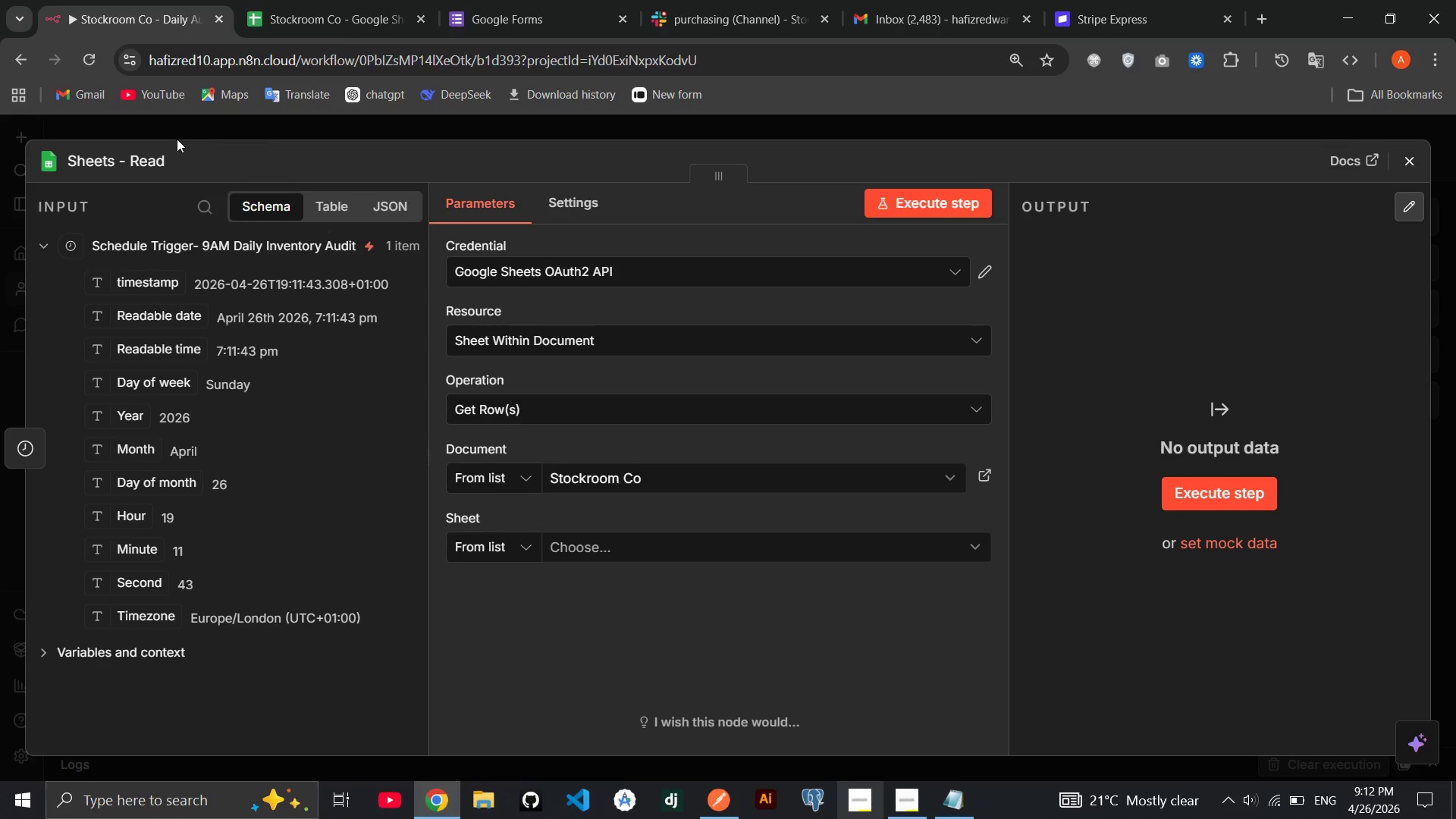 
left_click([163, 152])
 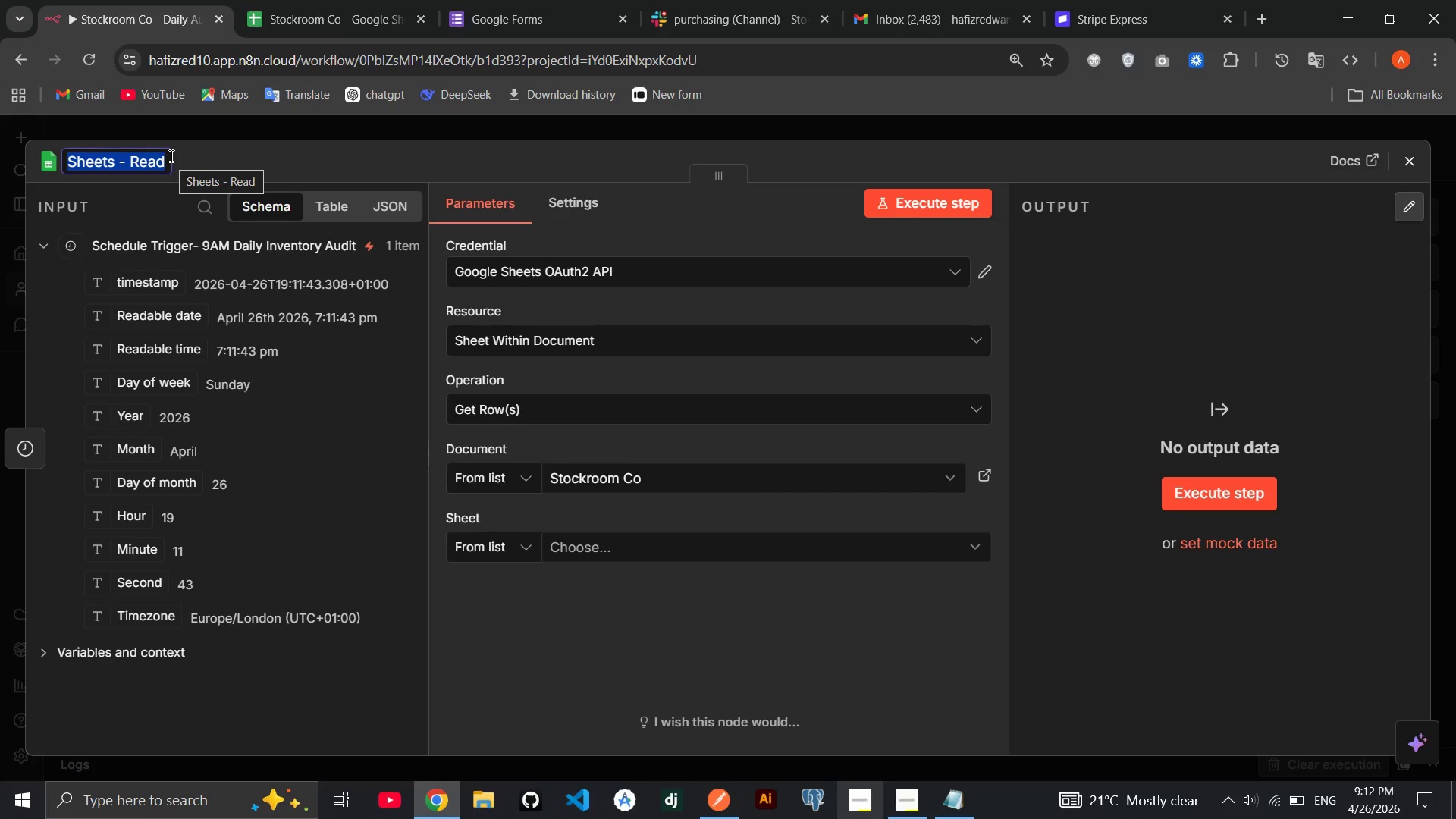 
key(ArrowRight)
 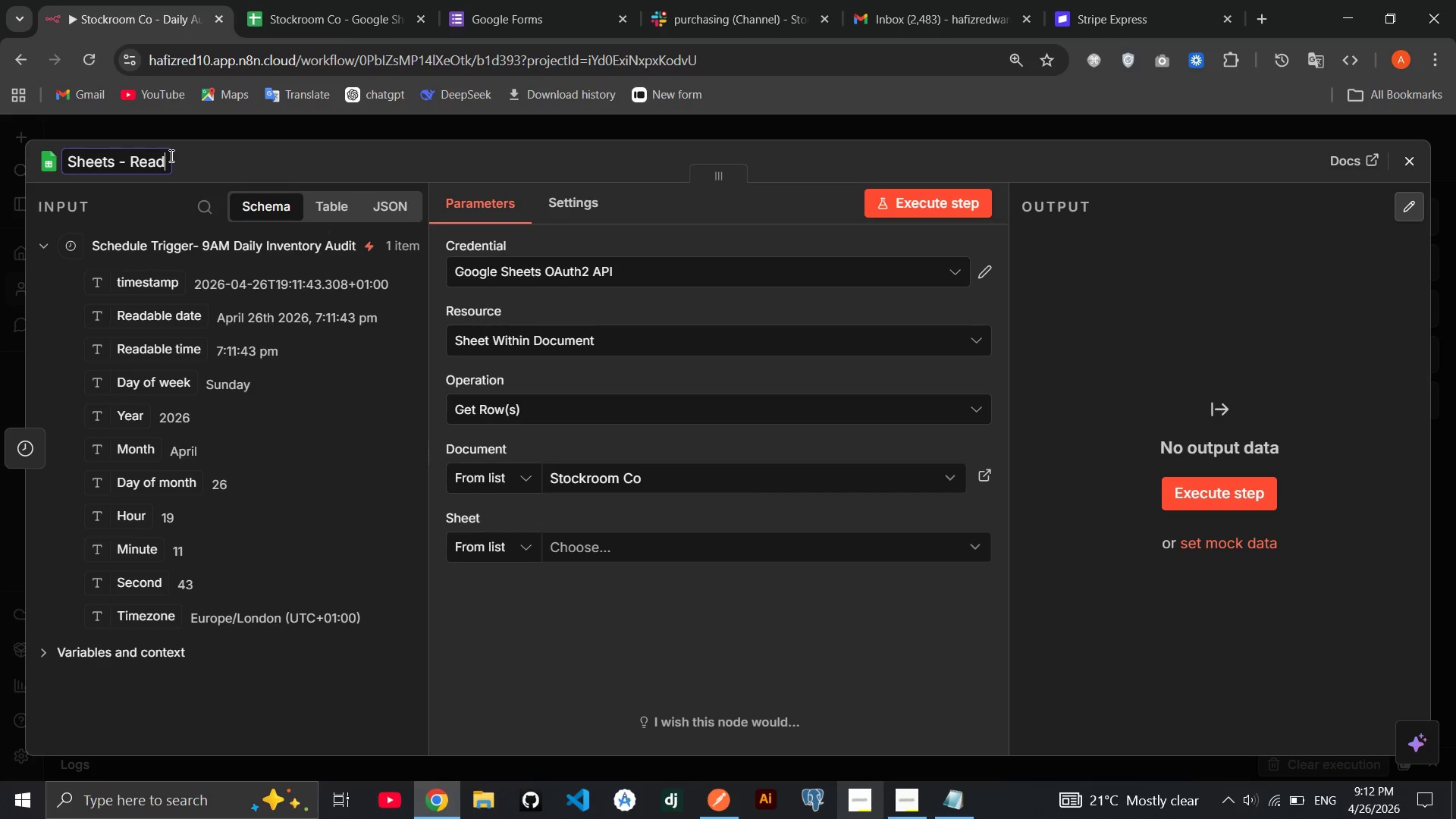 
type( Full Invemtory)
key(Backspace)
key(Backspace)
key(Backspace)
key(Backspace)
key(Backspace)
type(ntory Maset)
key(Backspace)
key(Backspace)
type(ter)
 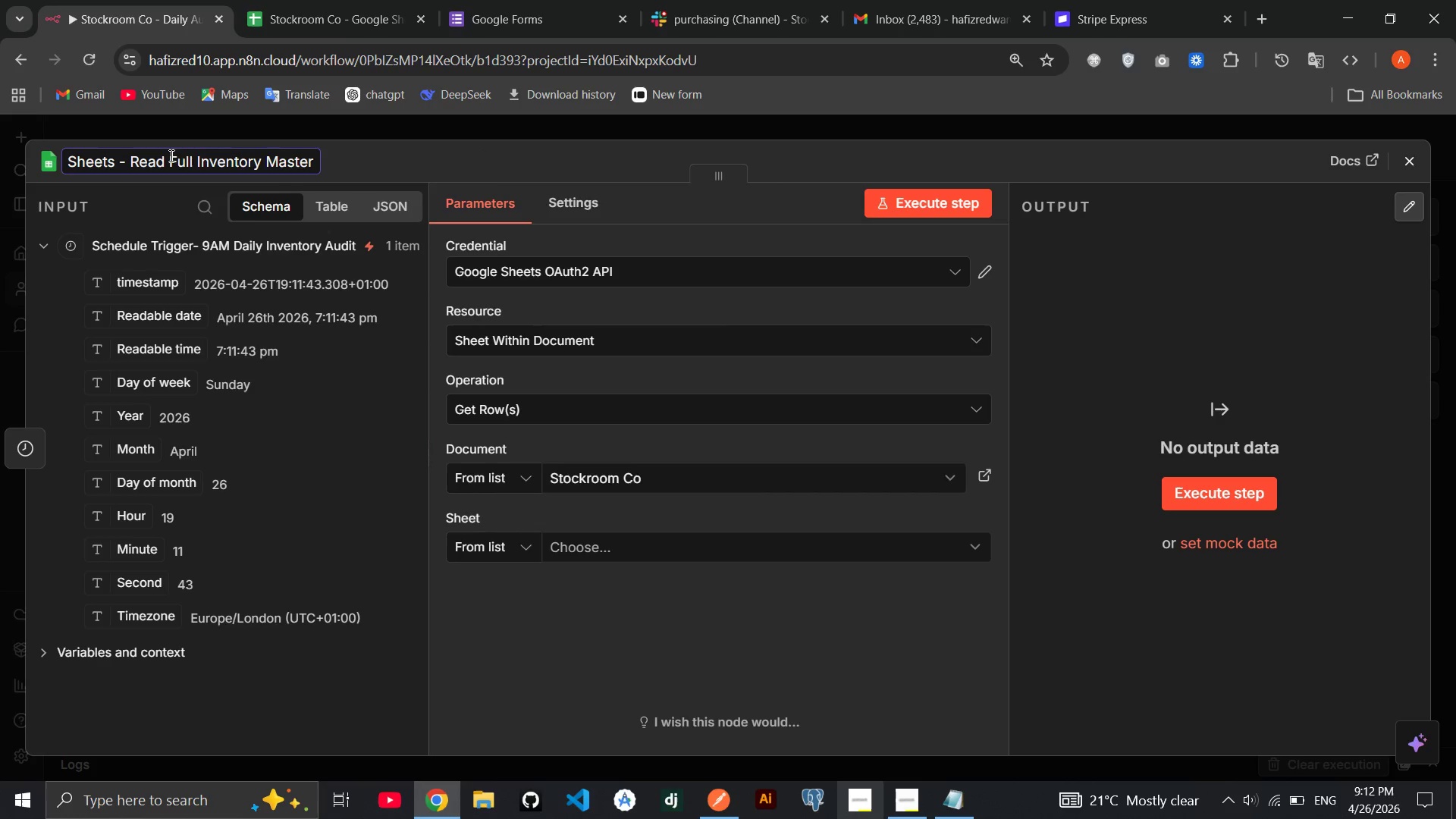 
key(Enter)
 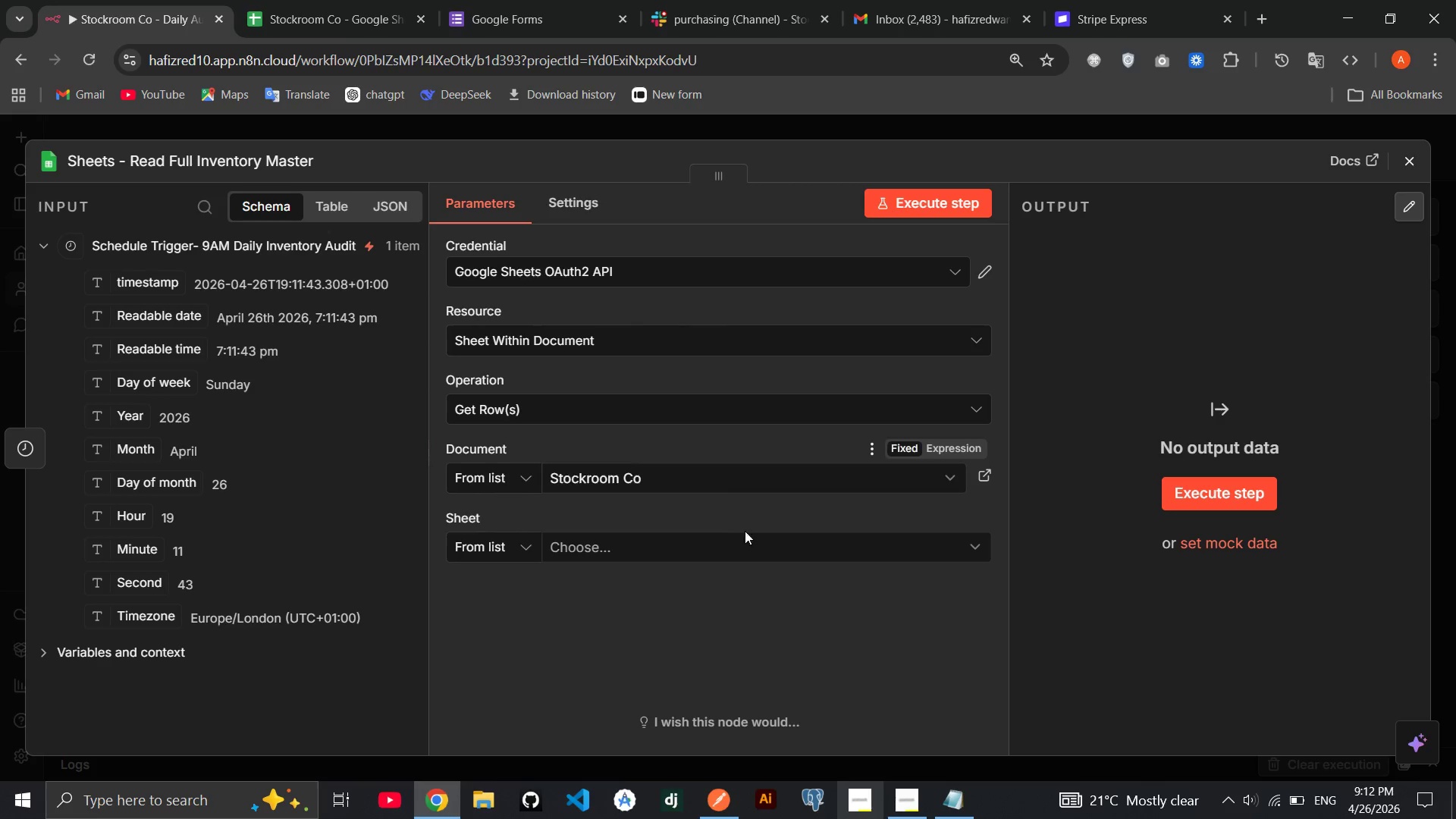 
left_click([726, 546])
 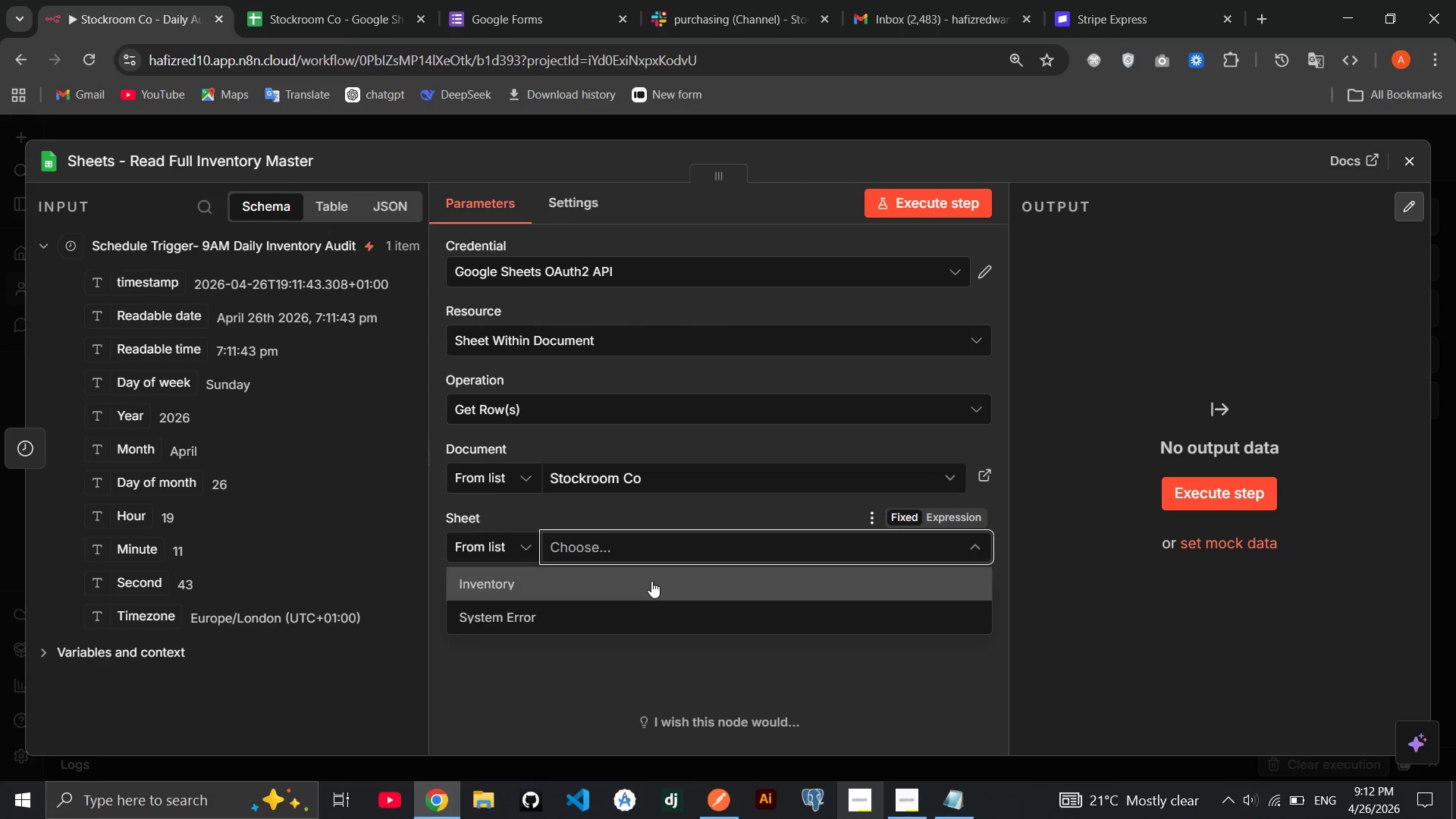 
left_click([650, 581])
 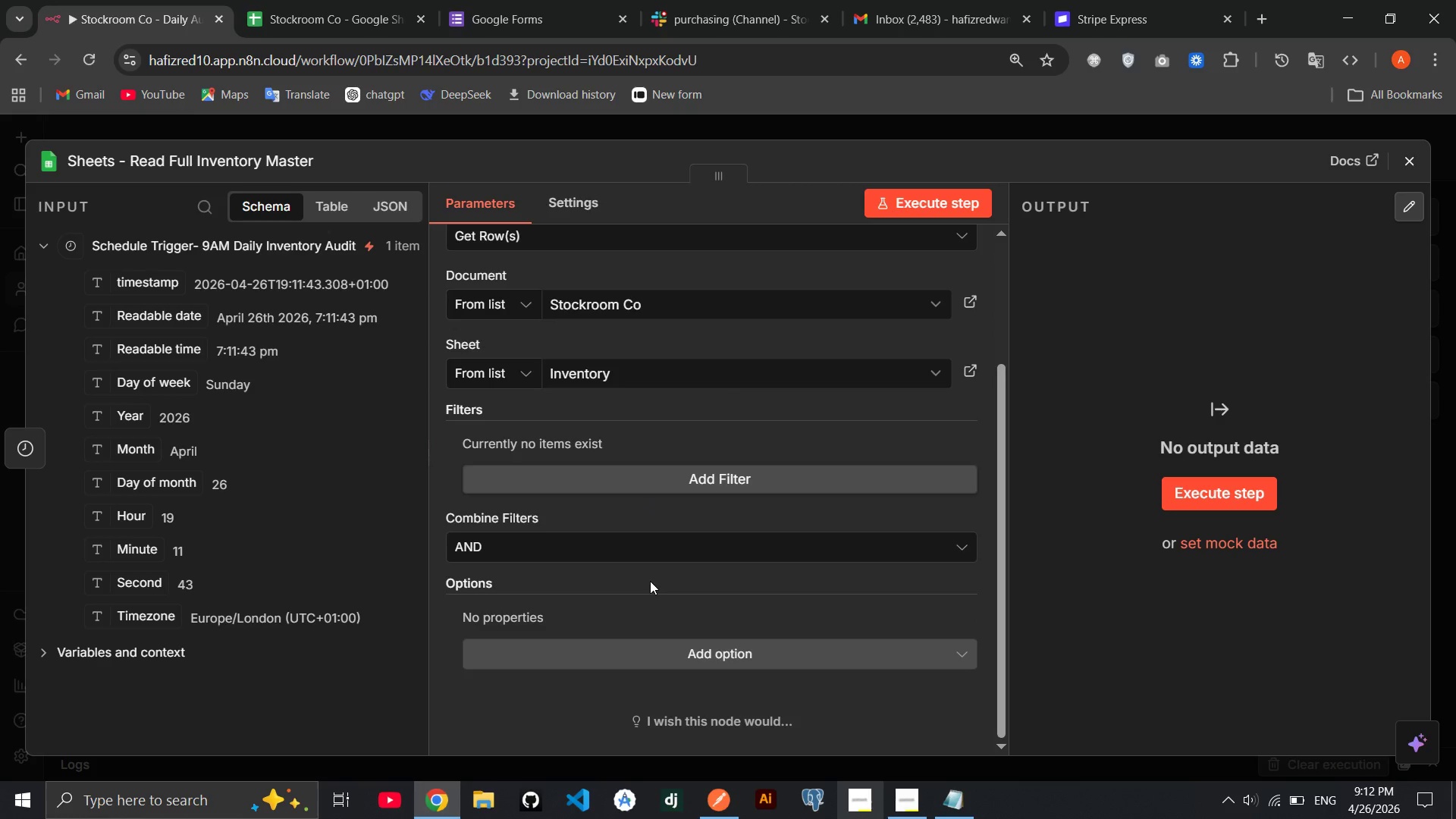 
wait(8.44)
 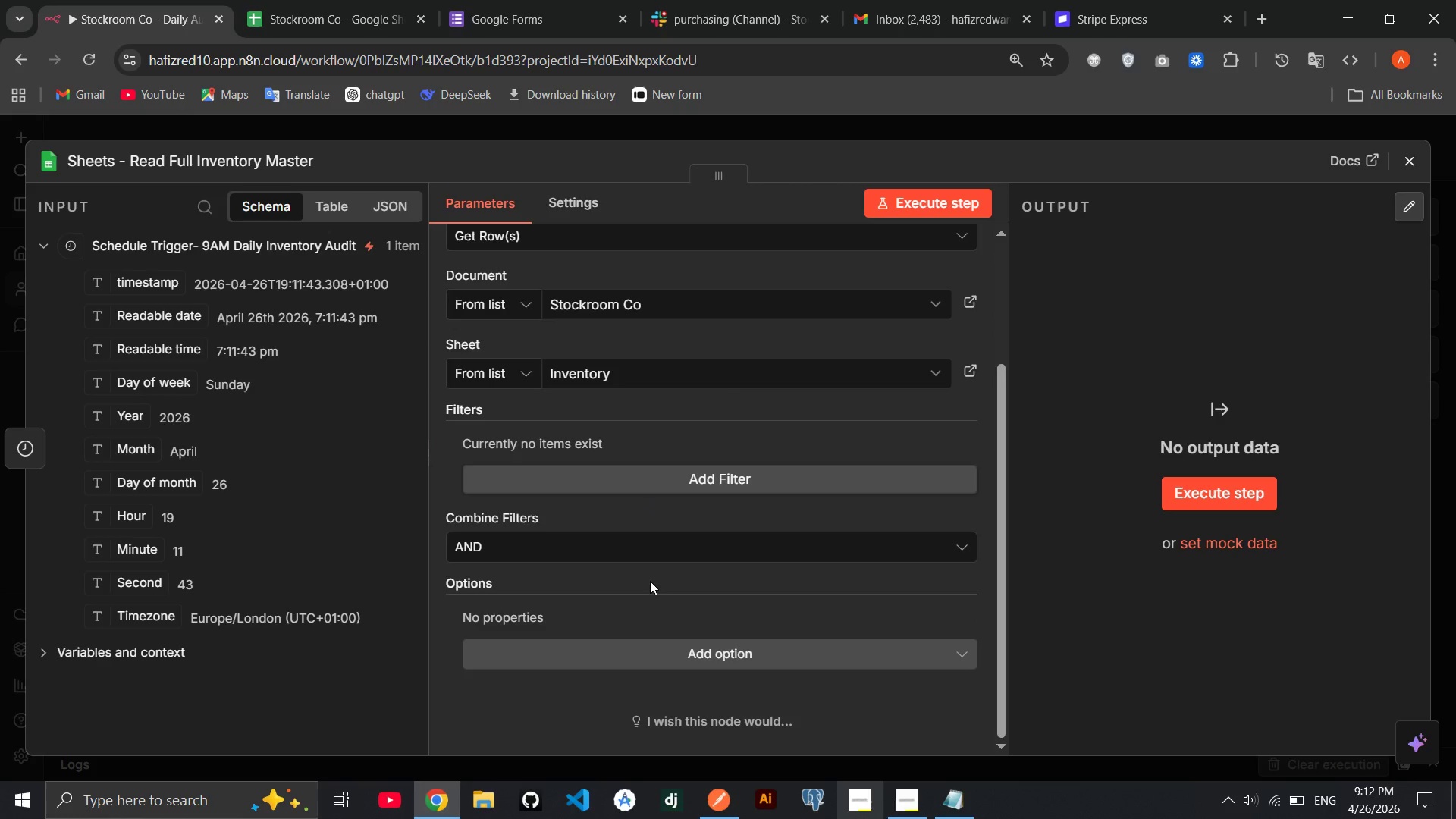 
left_click([1178, 503])
 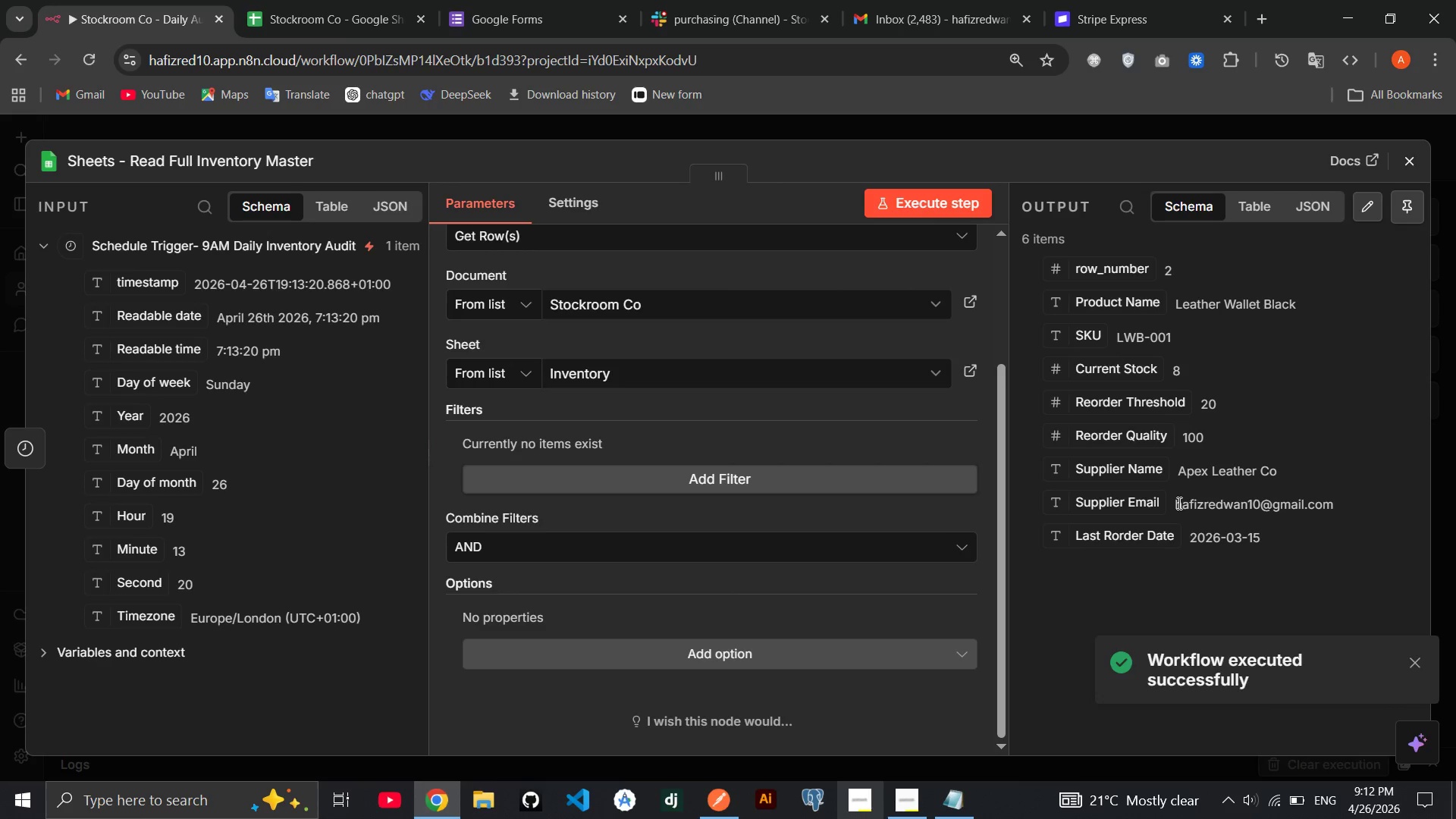 
wait(6.11)
 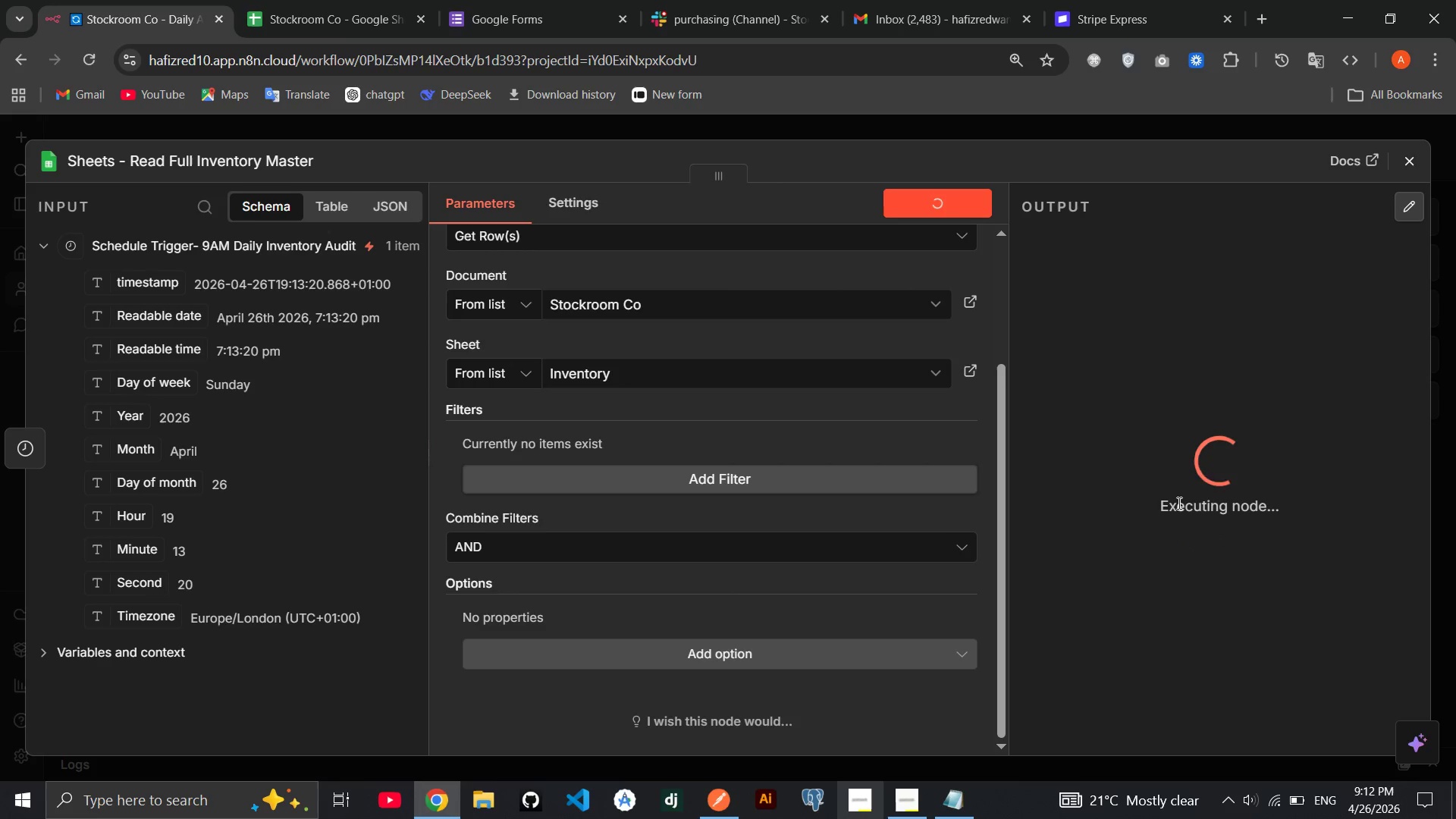 
left_click([1410, 165])
 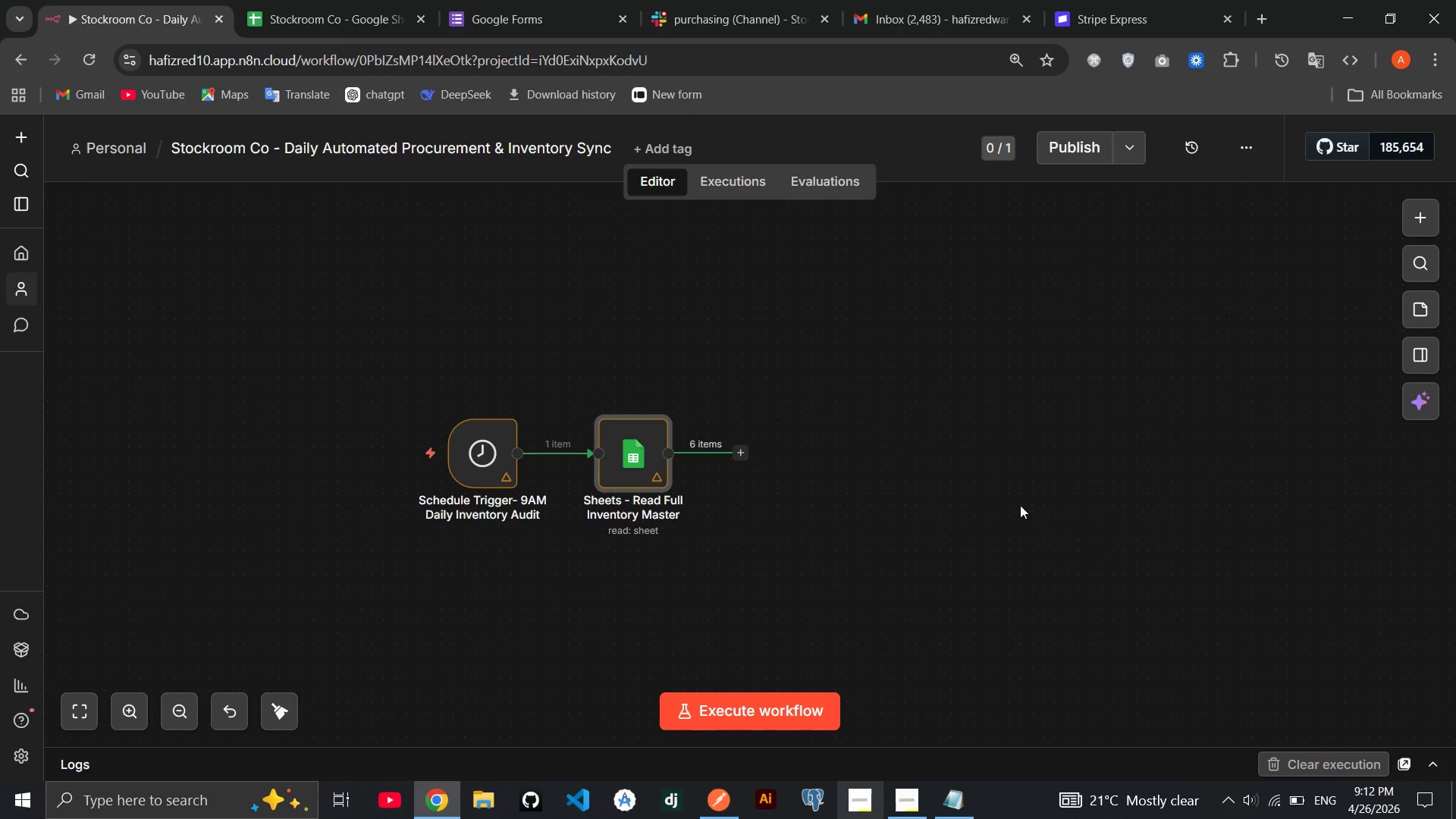 
wait(5.33)
 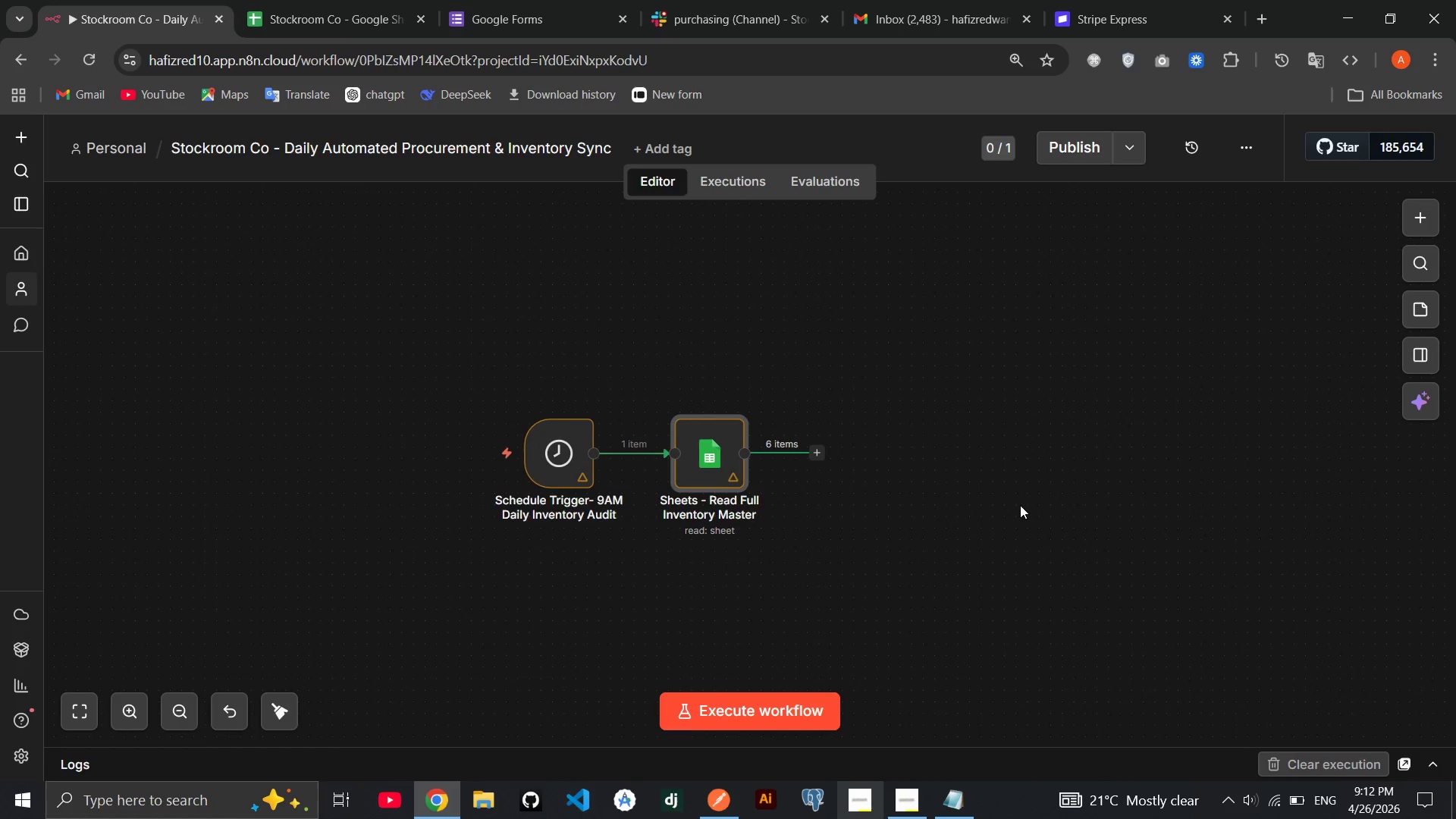 
left_click([738, 448])
 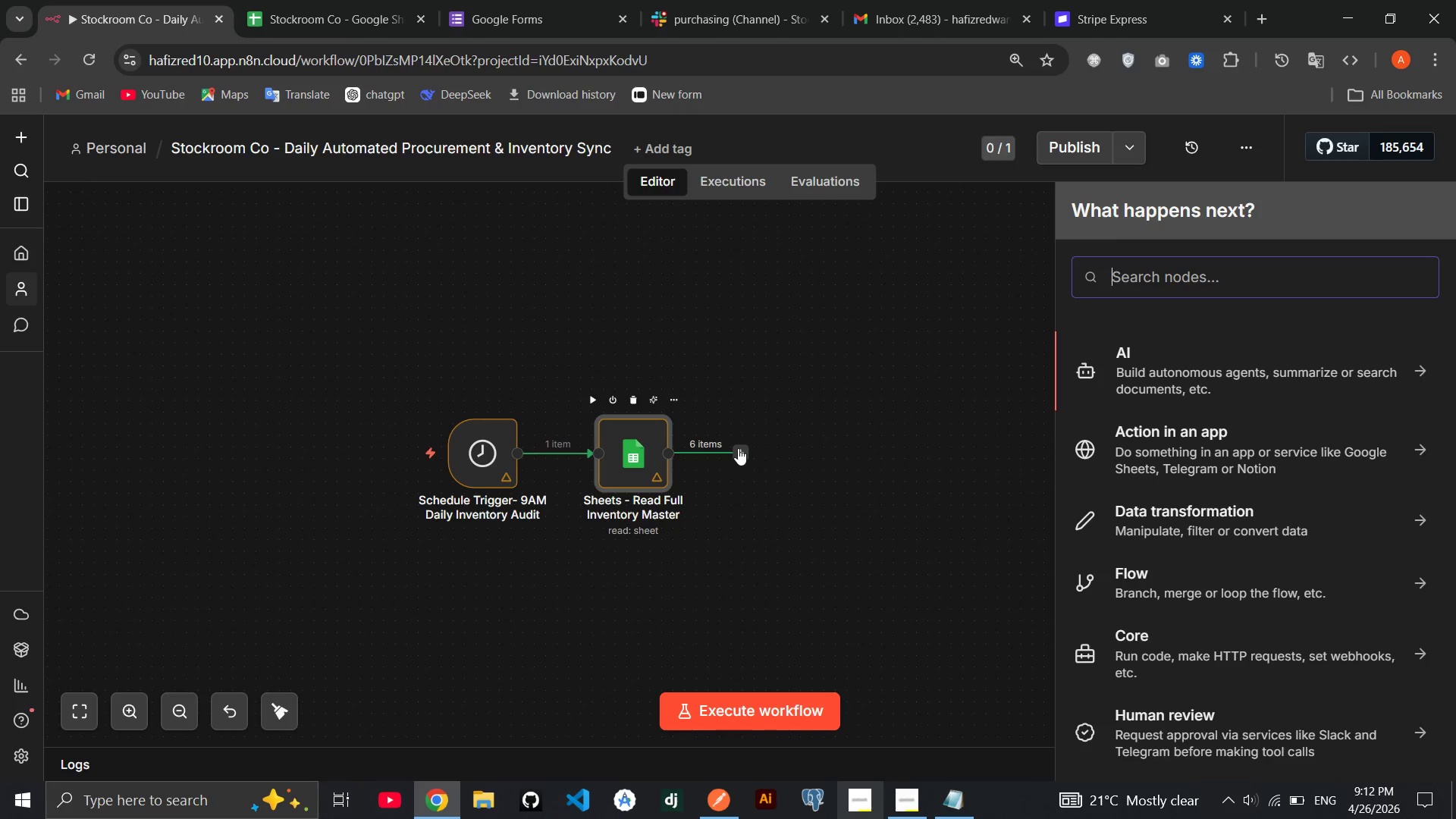 
type(spi)
key(Backspace)
type(lit)
 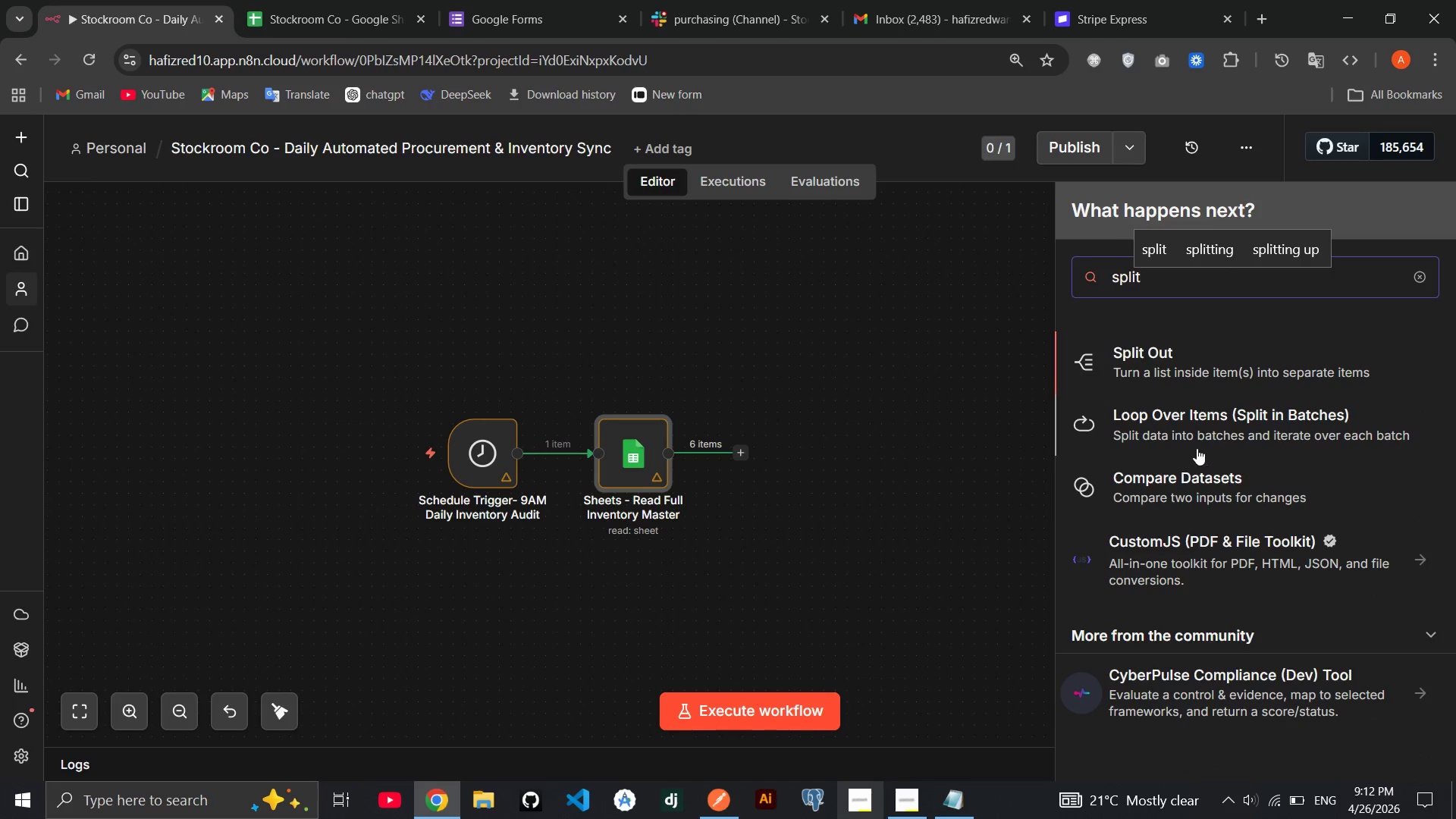 
left_click([1212, 433])
 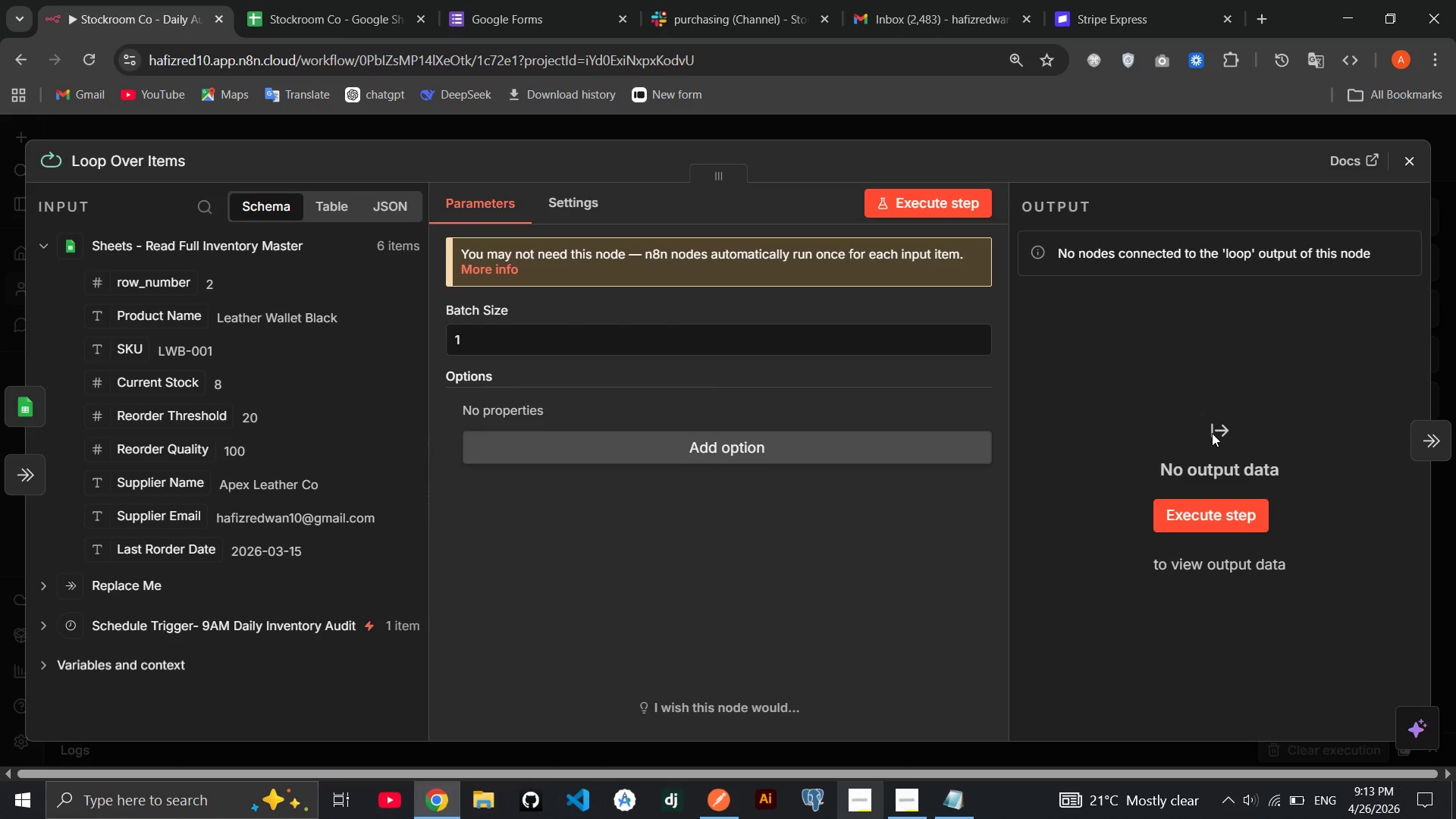 
wait(18.33)
 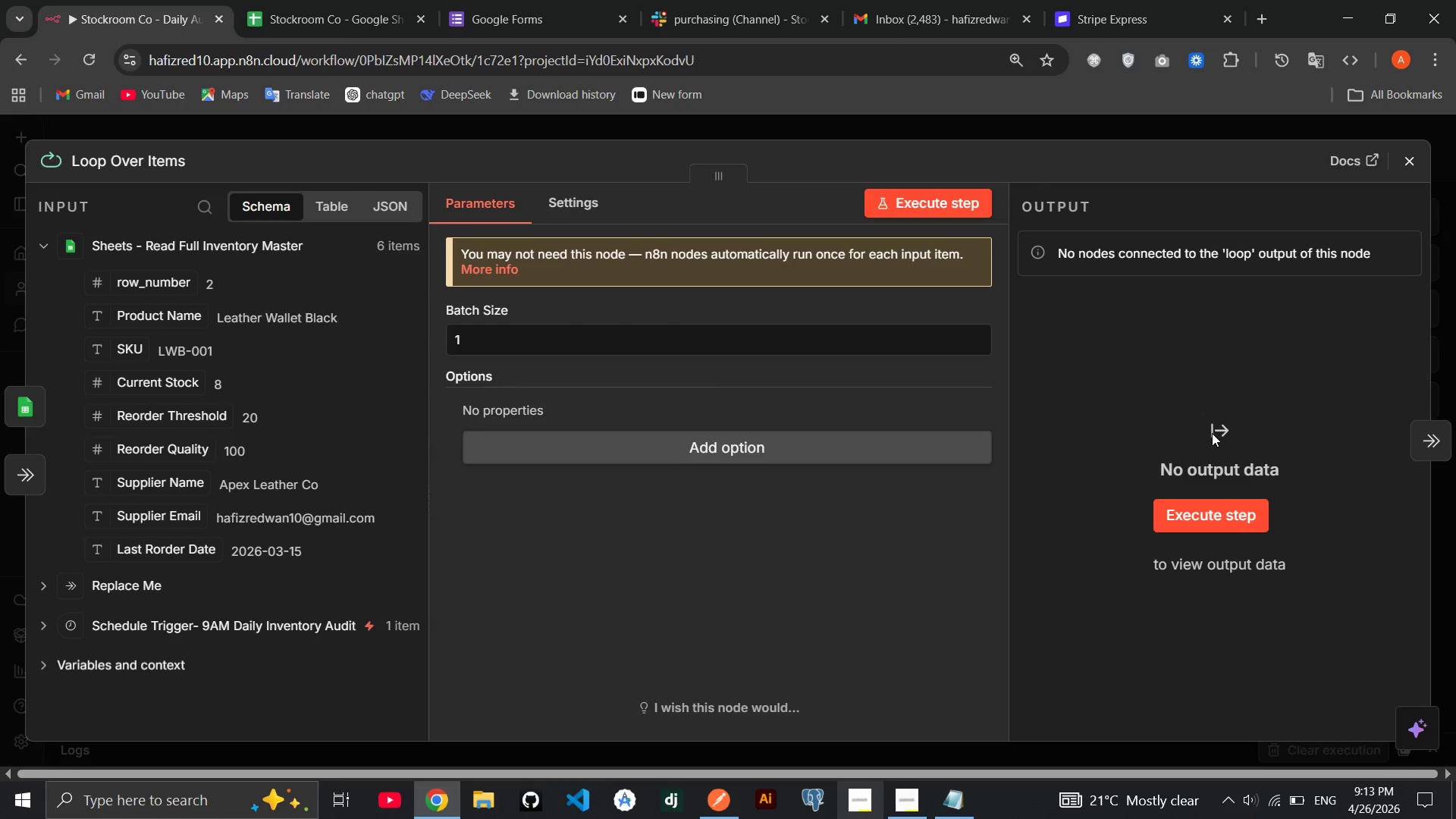 
left_click([145, 152])
 